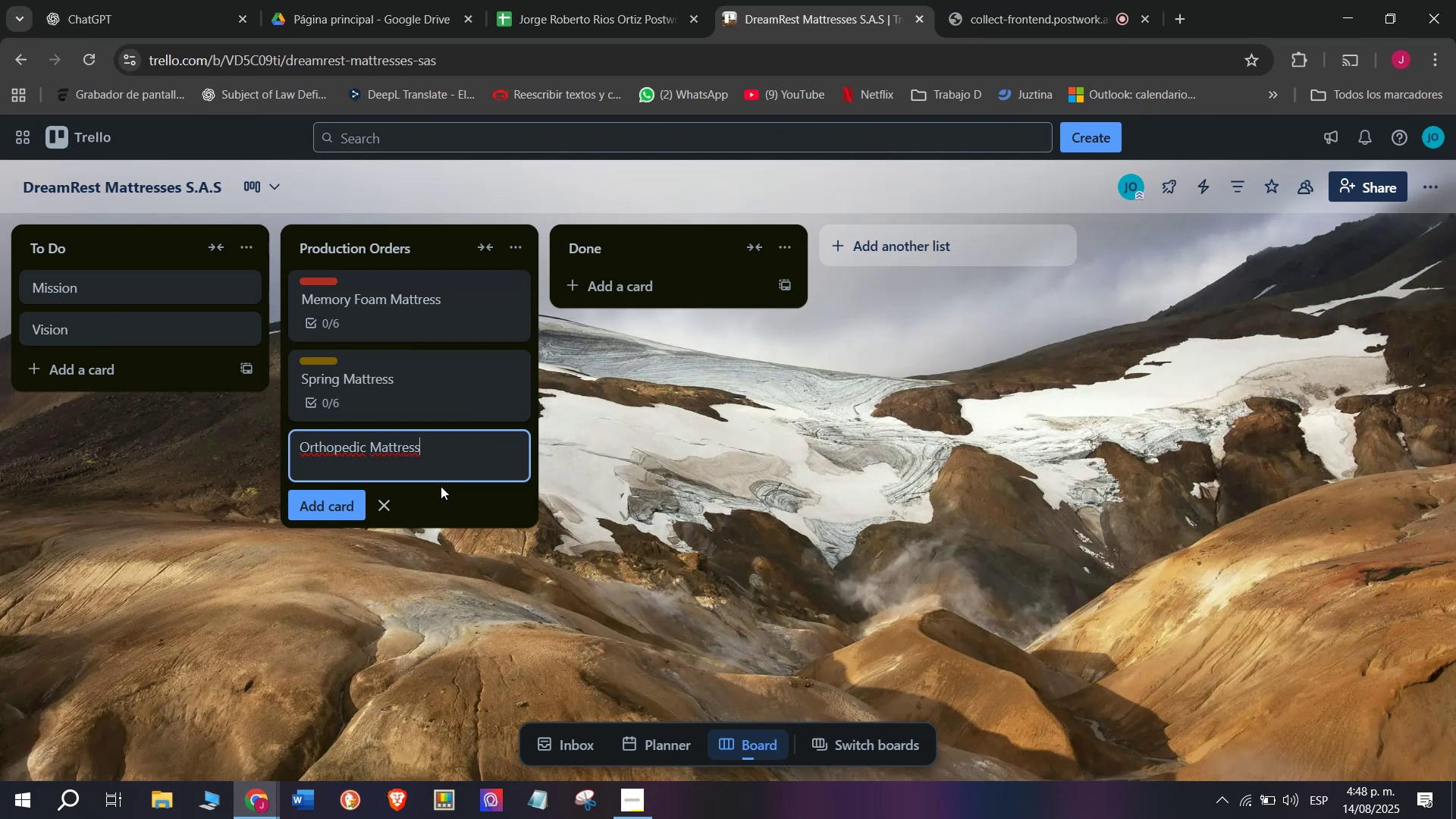 
key(Enter)
 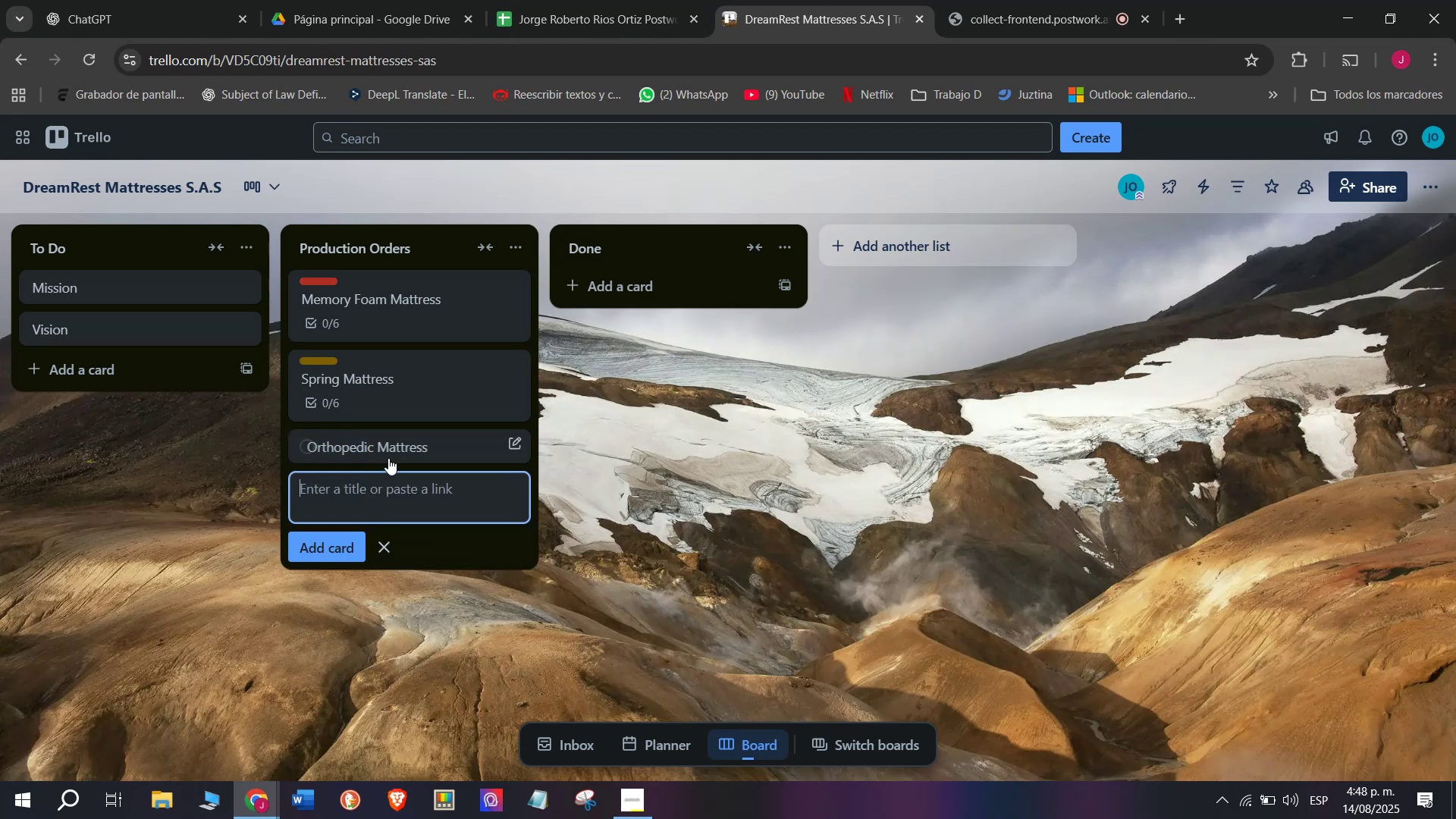 
left_click([388, 457])
 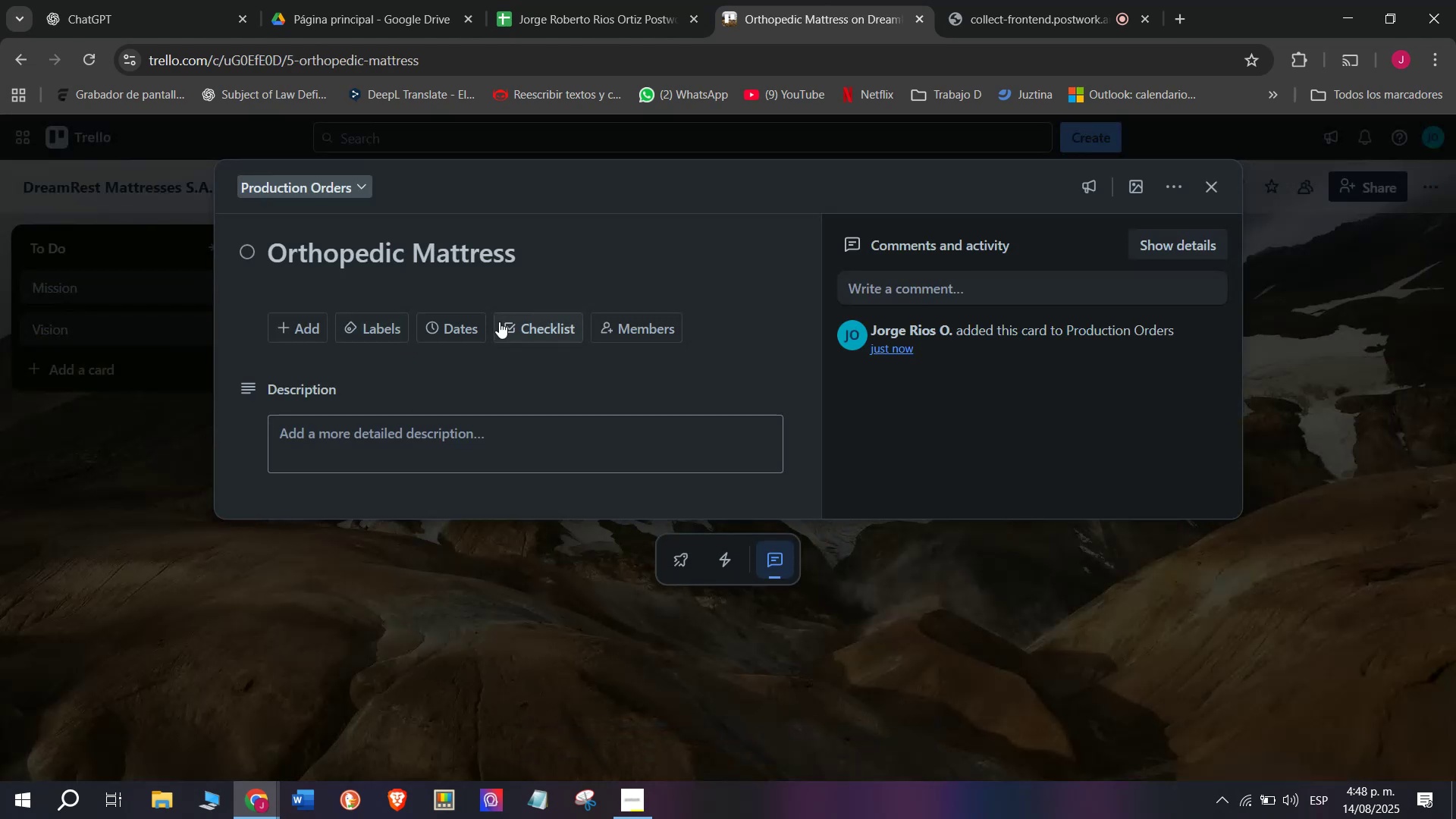 
left_click([524, 329])
 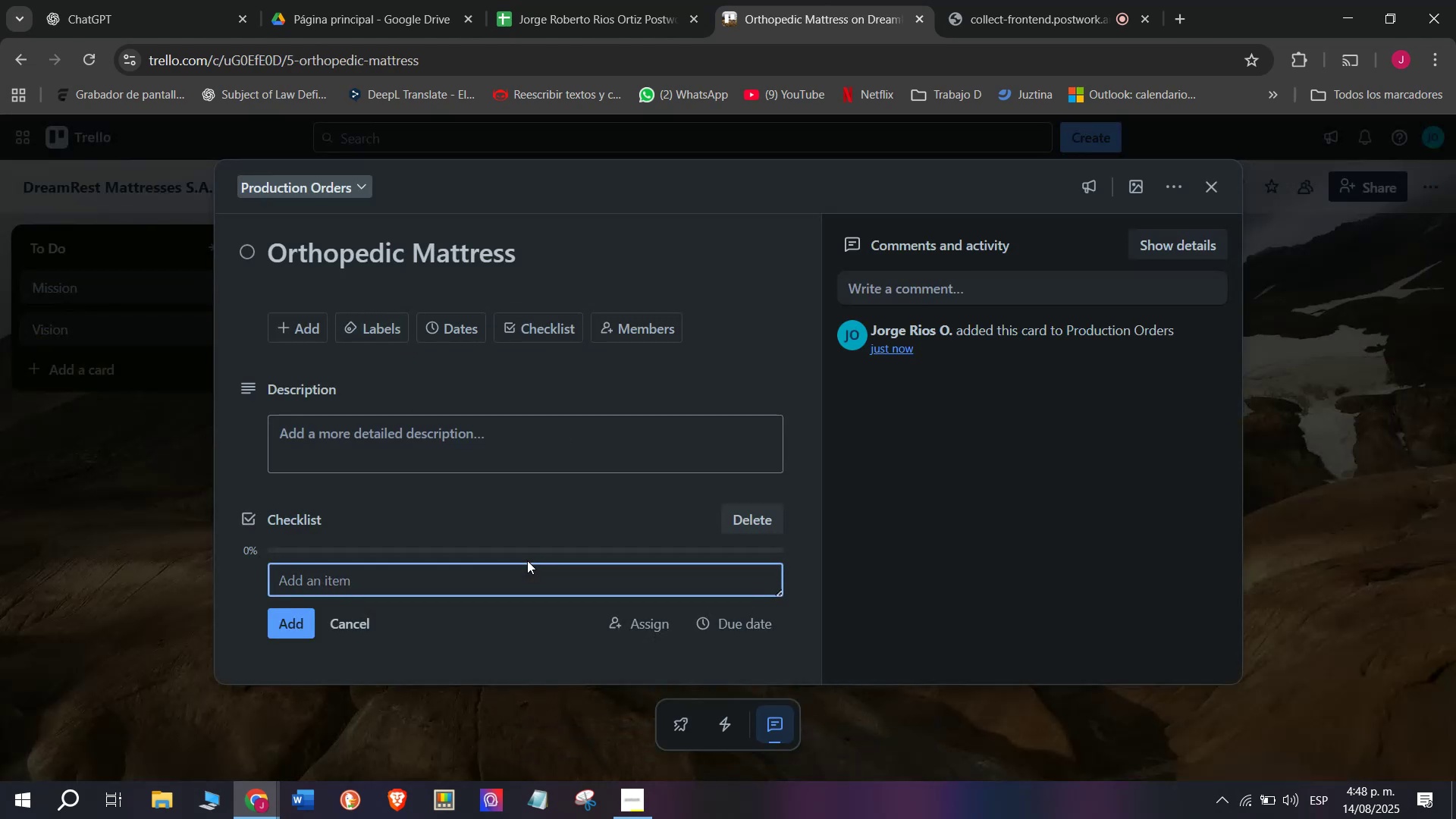 
wait(5.56)
 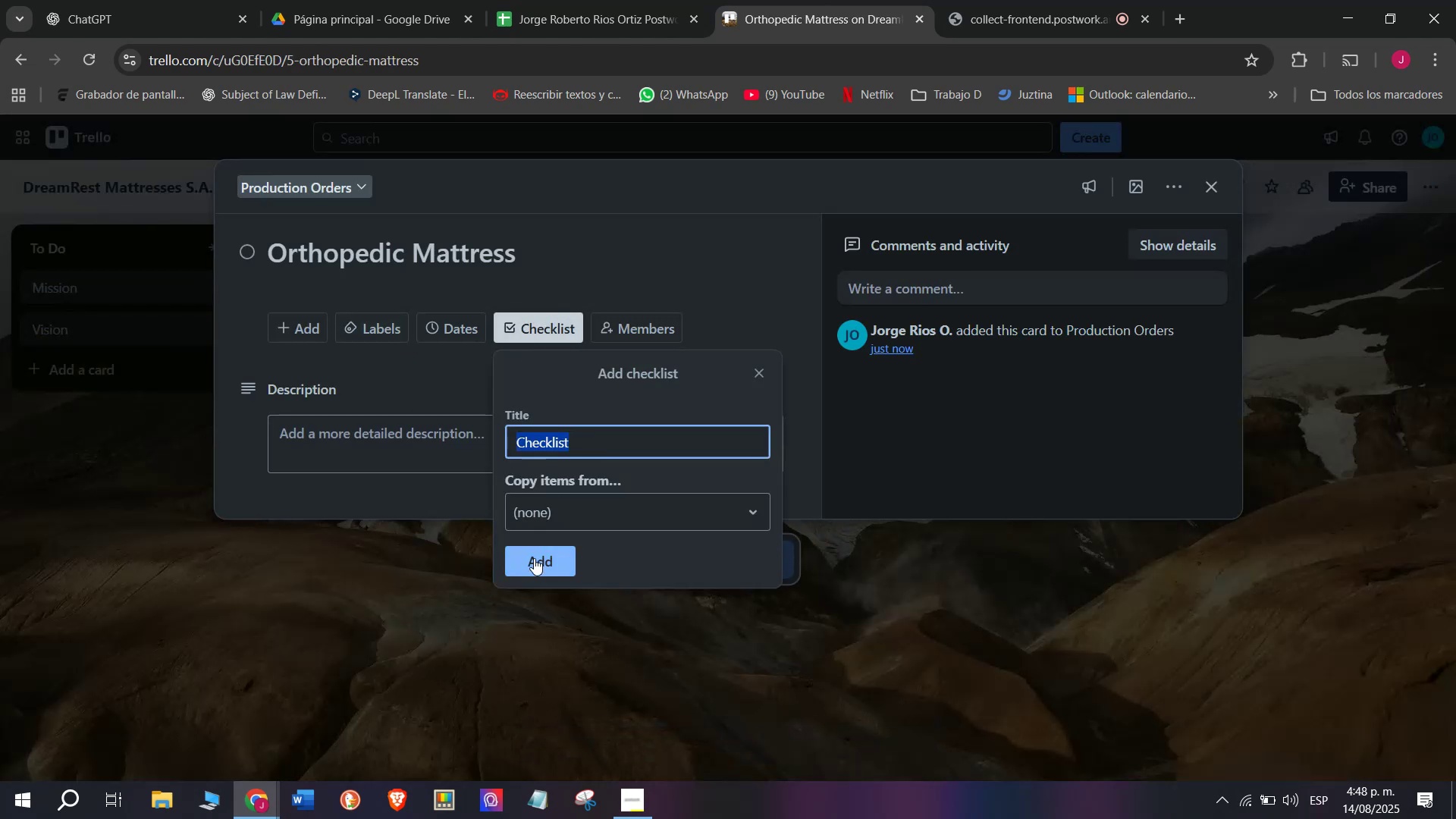 
type(Select )
 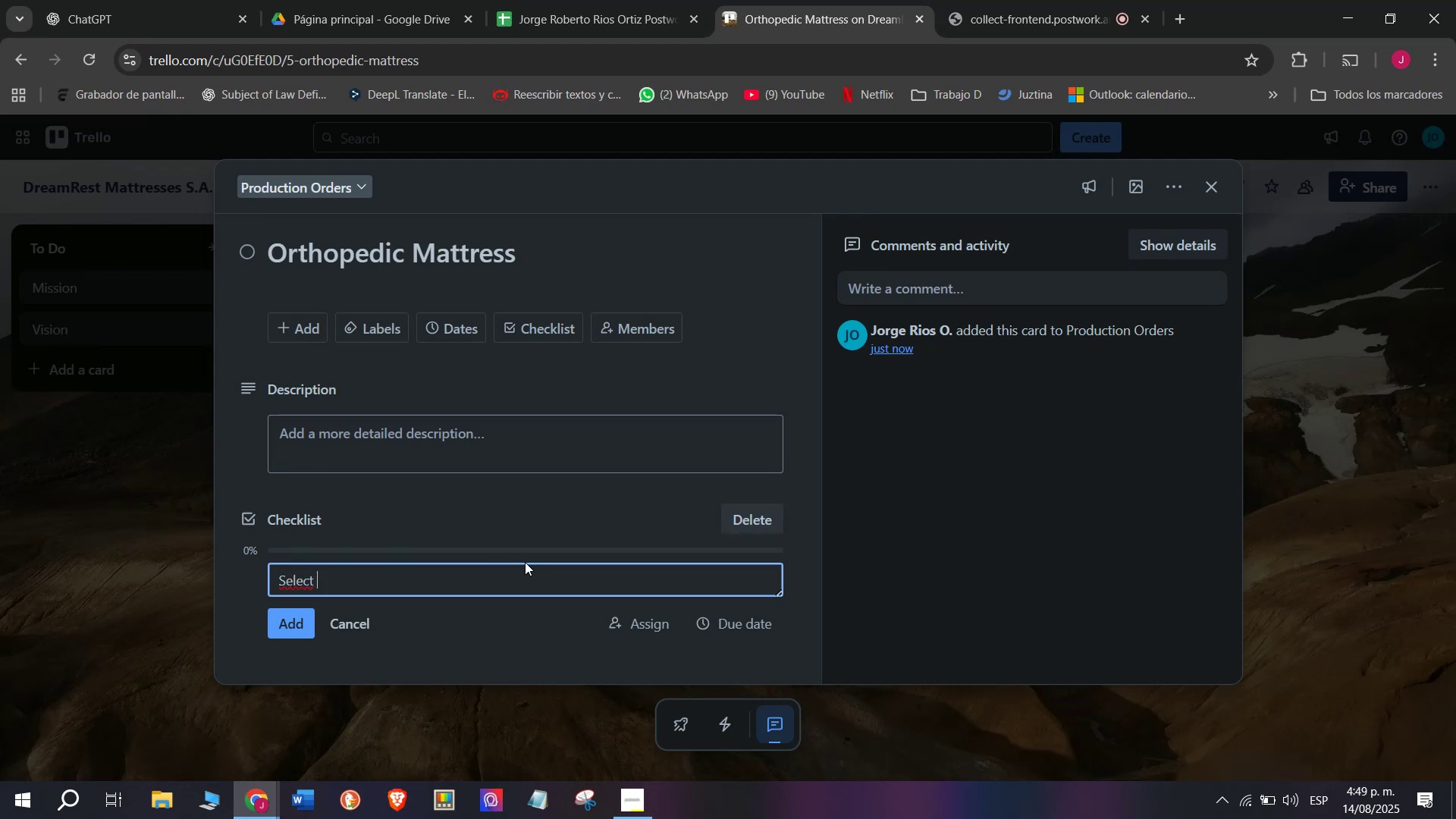 
wait(6.06)
 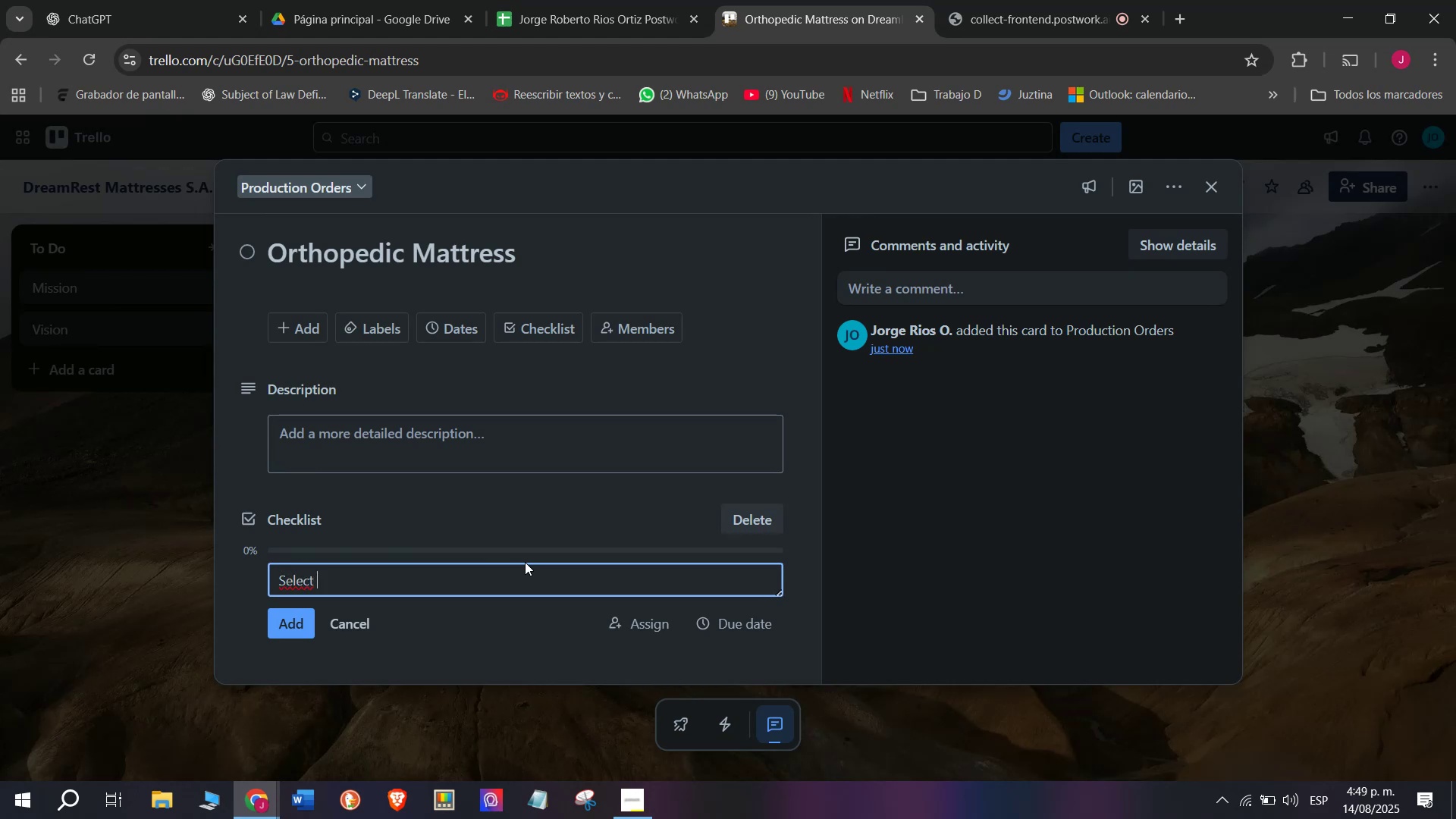 
type(firm foam)
 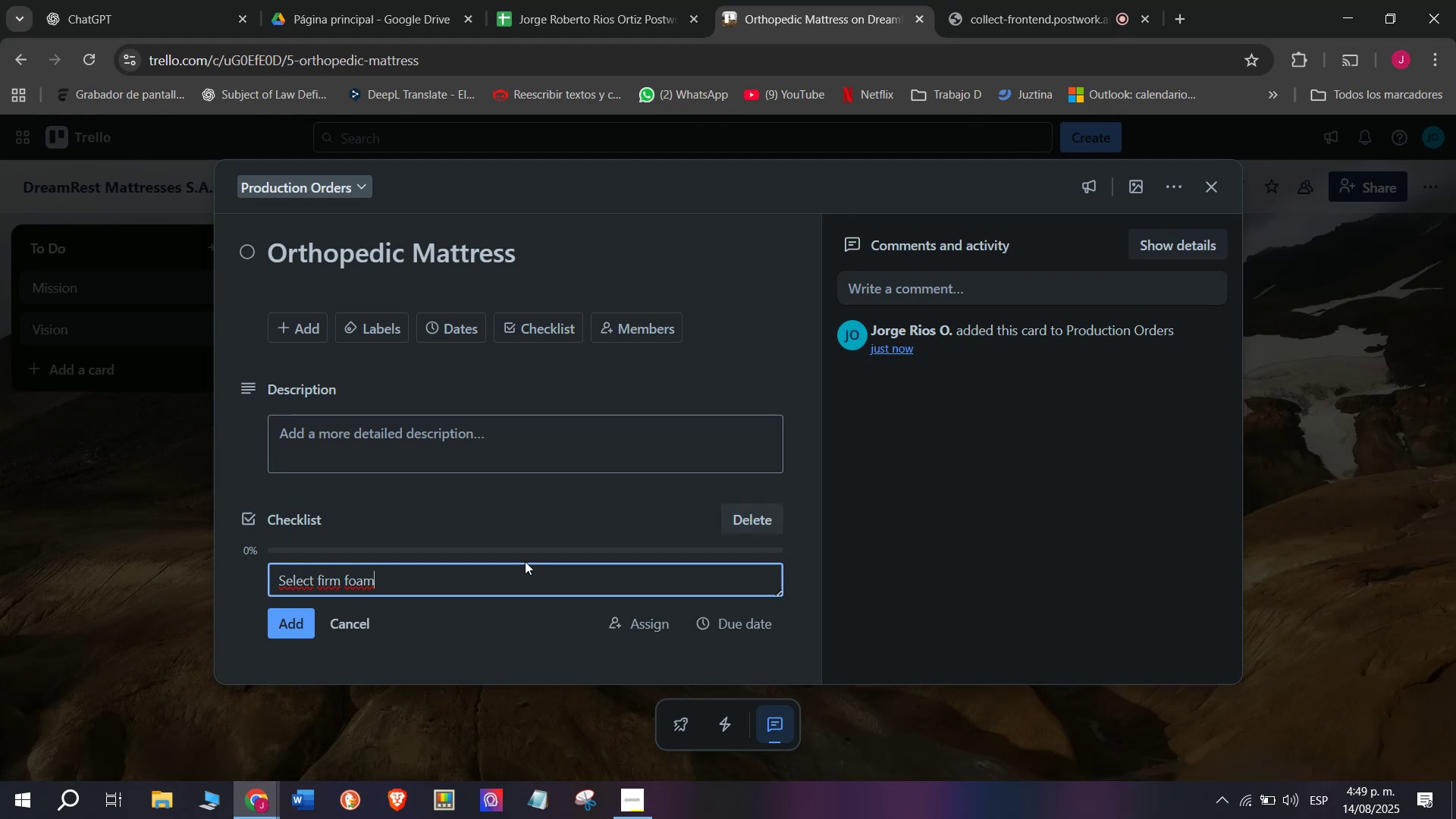 
wait(6.06)
 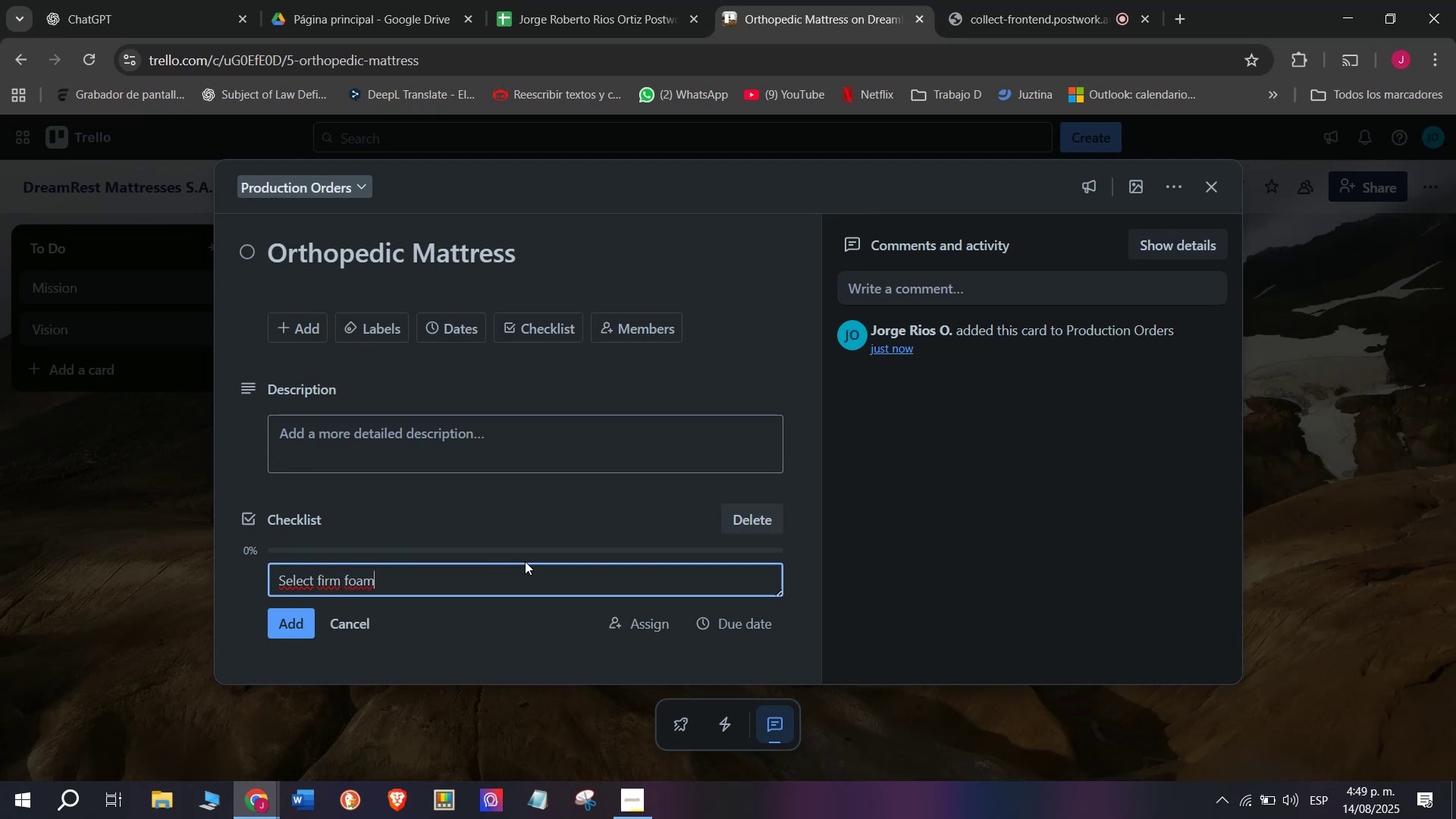 
key(Enter)
 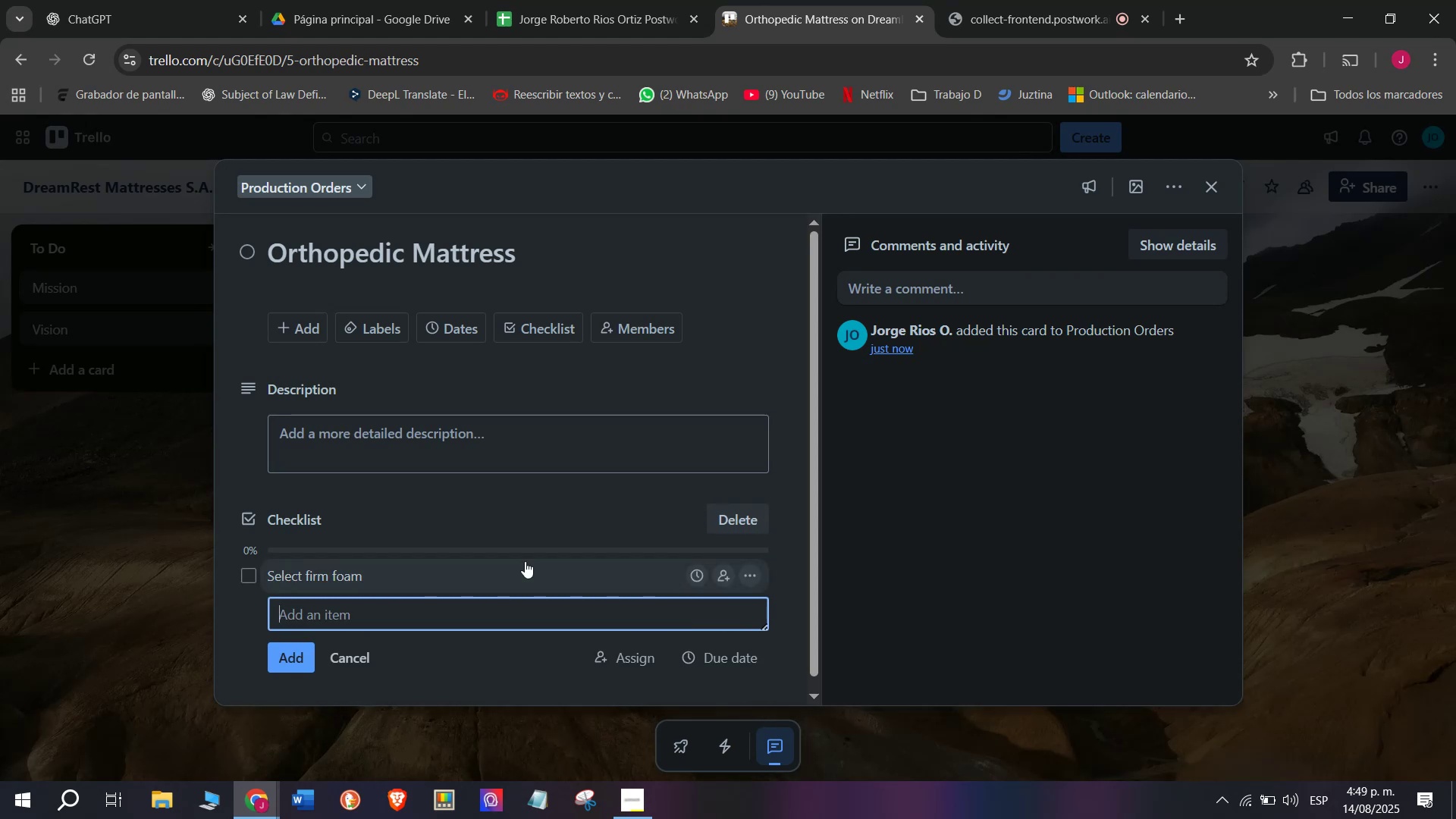 
type(Insert )
 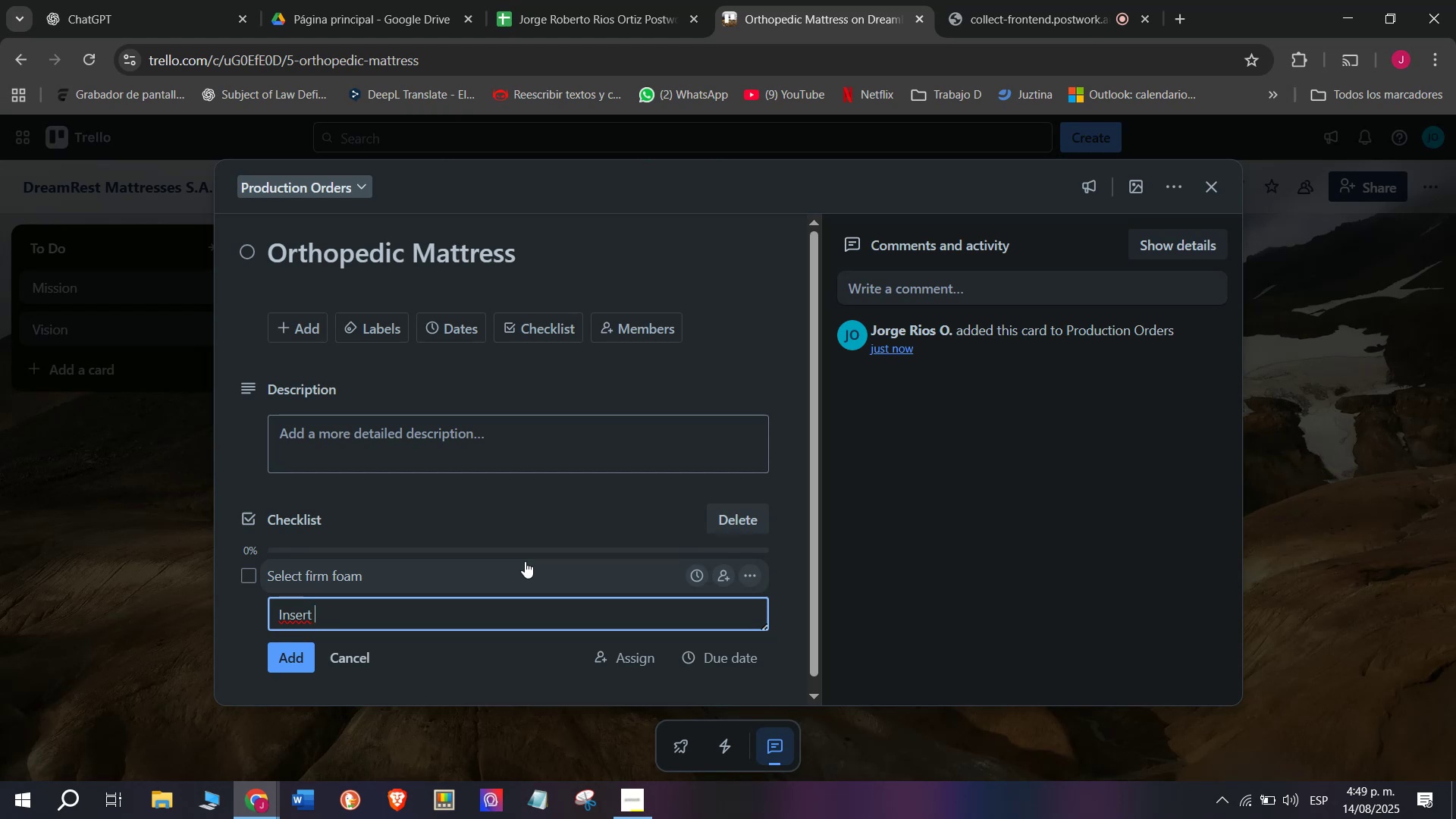 
type(ortho)
 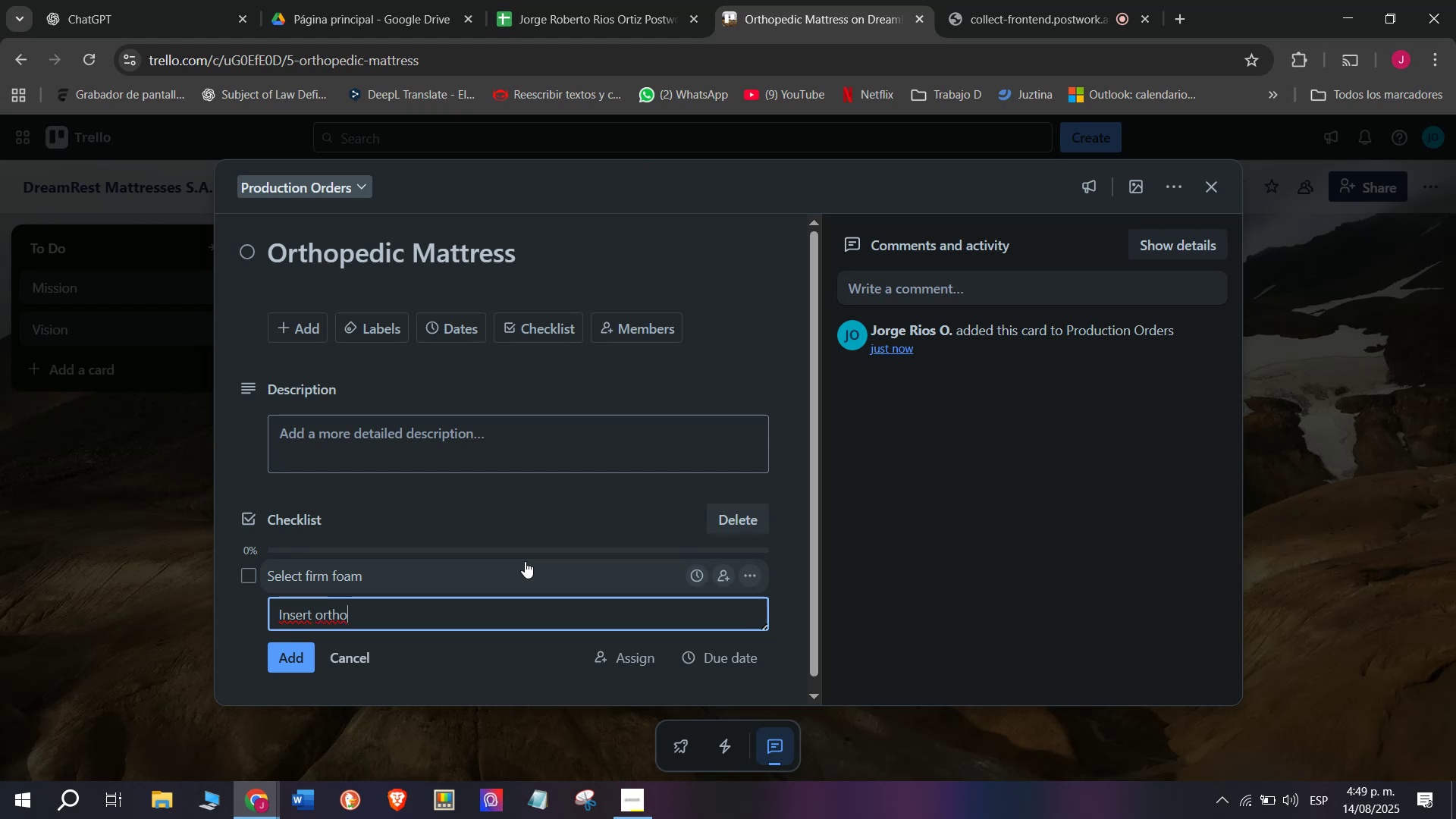 
type(pedic)
 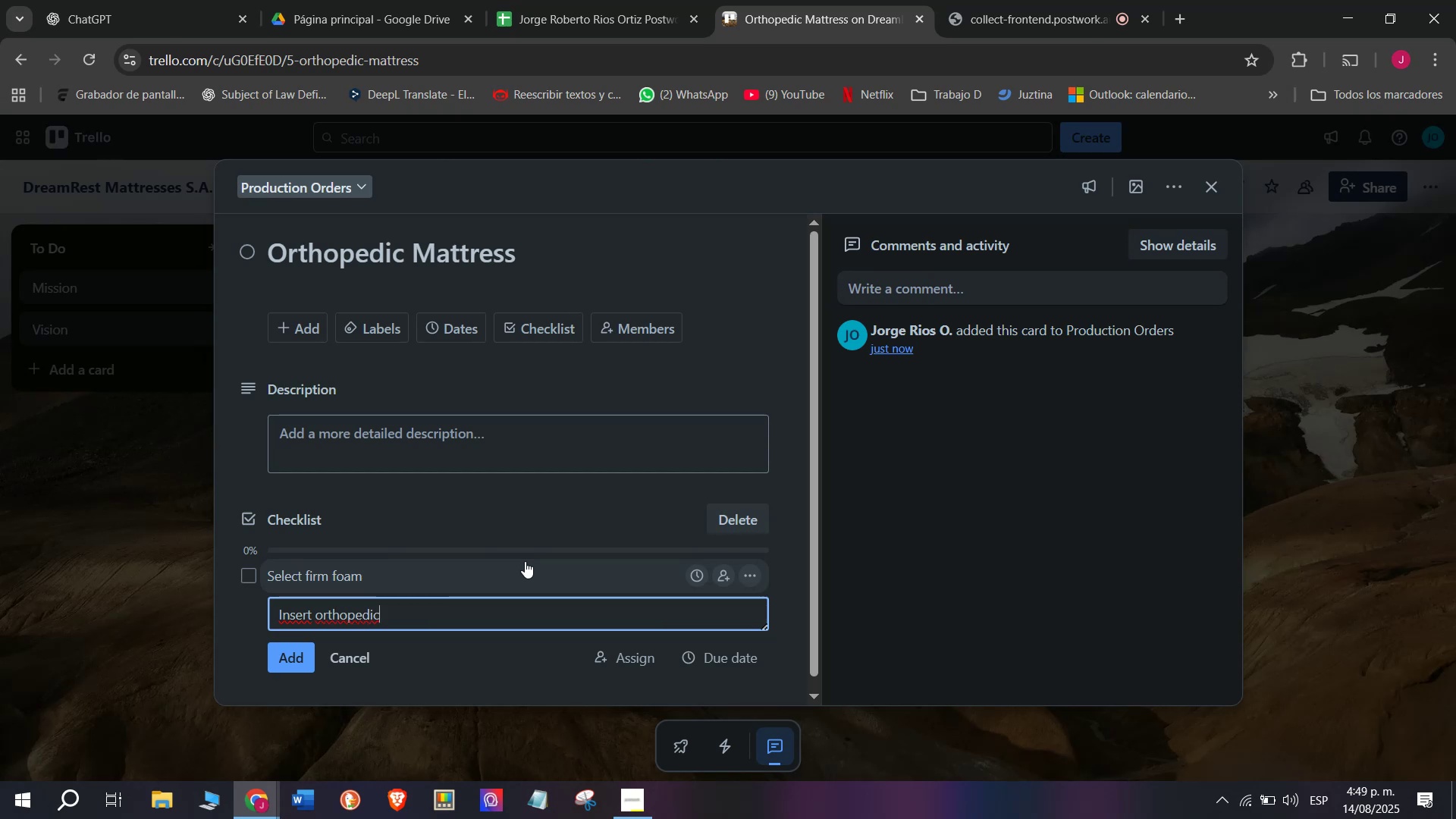 
type( support)
 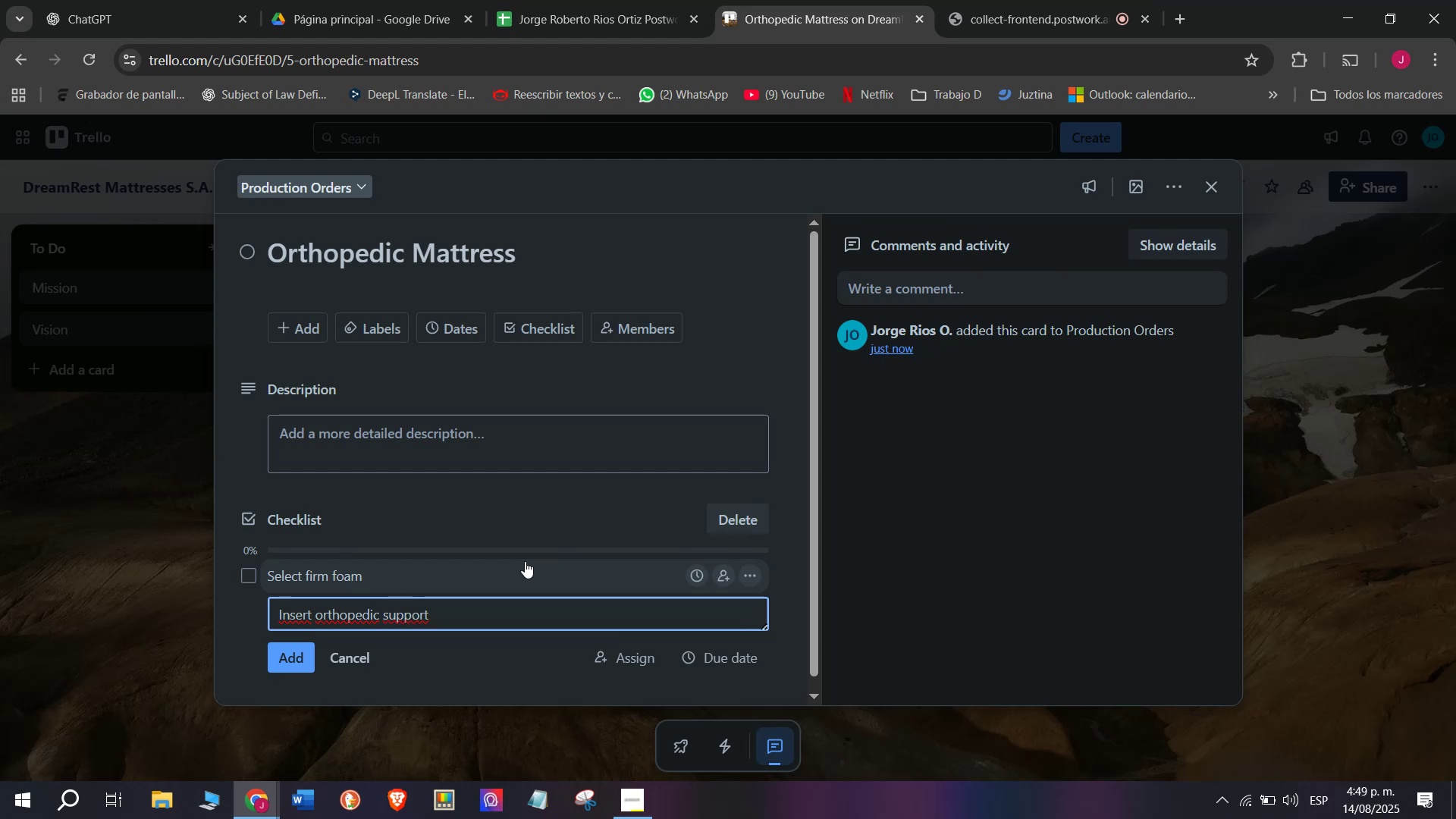 
key(Enter)
 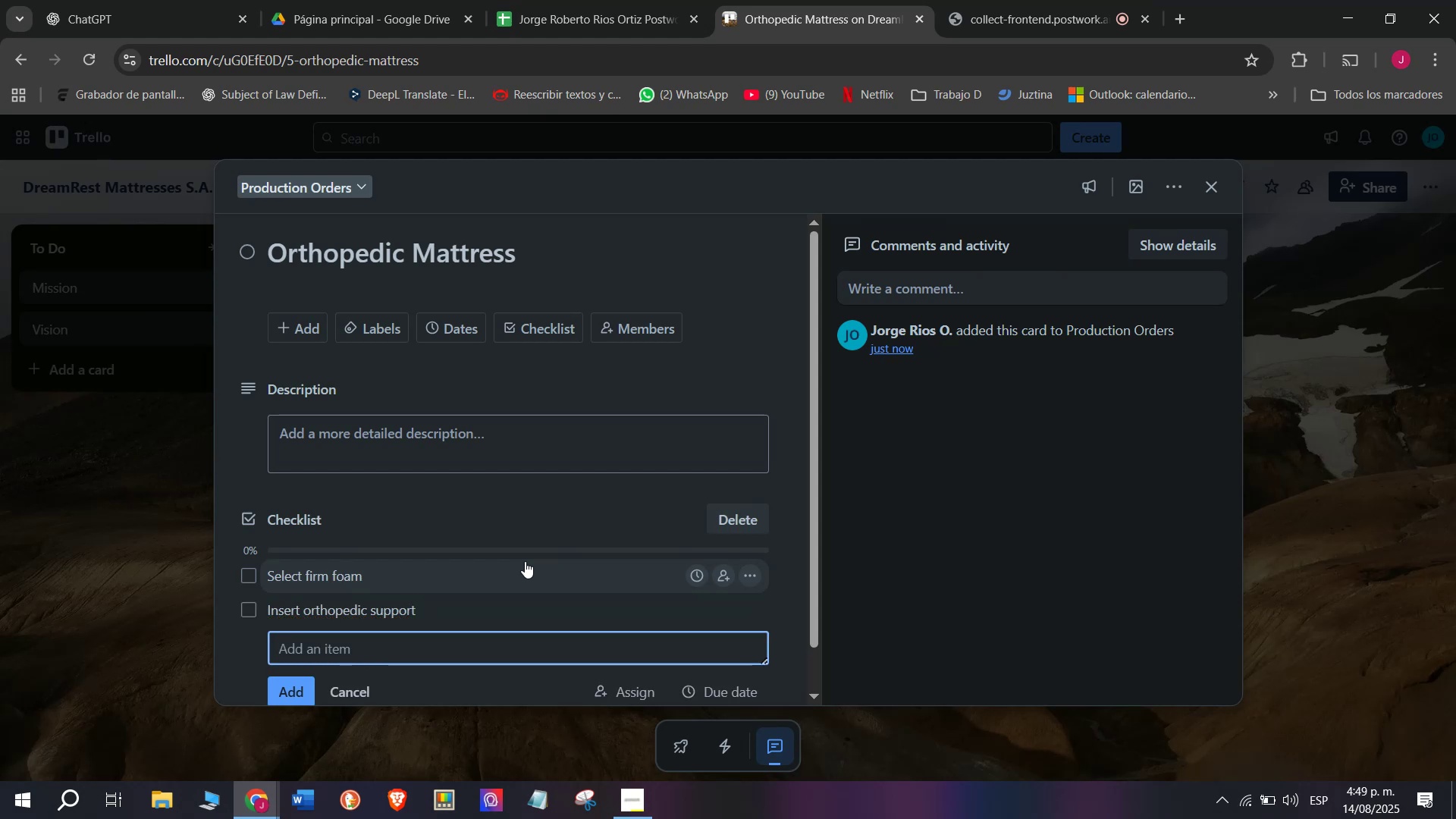 
wait(9.58)
 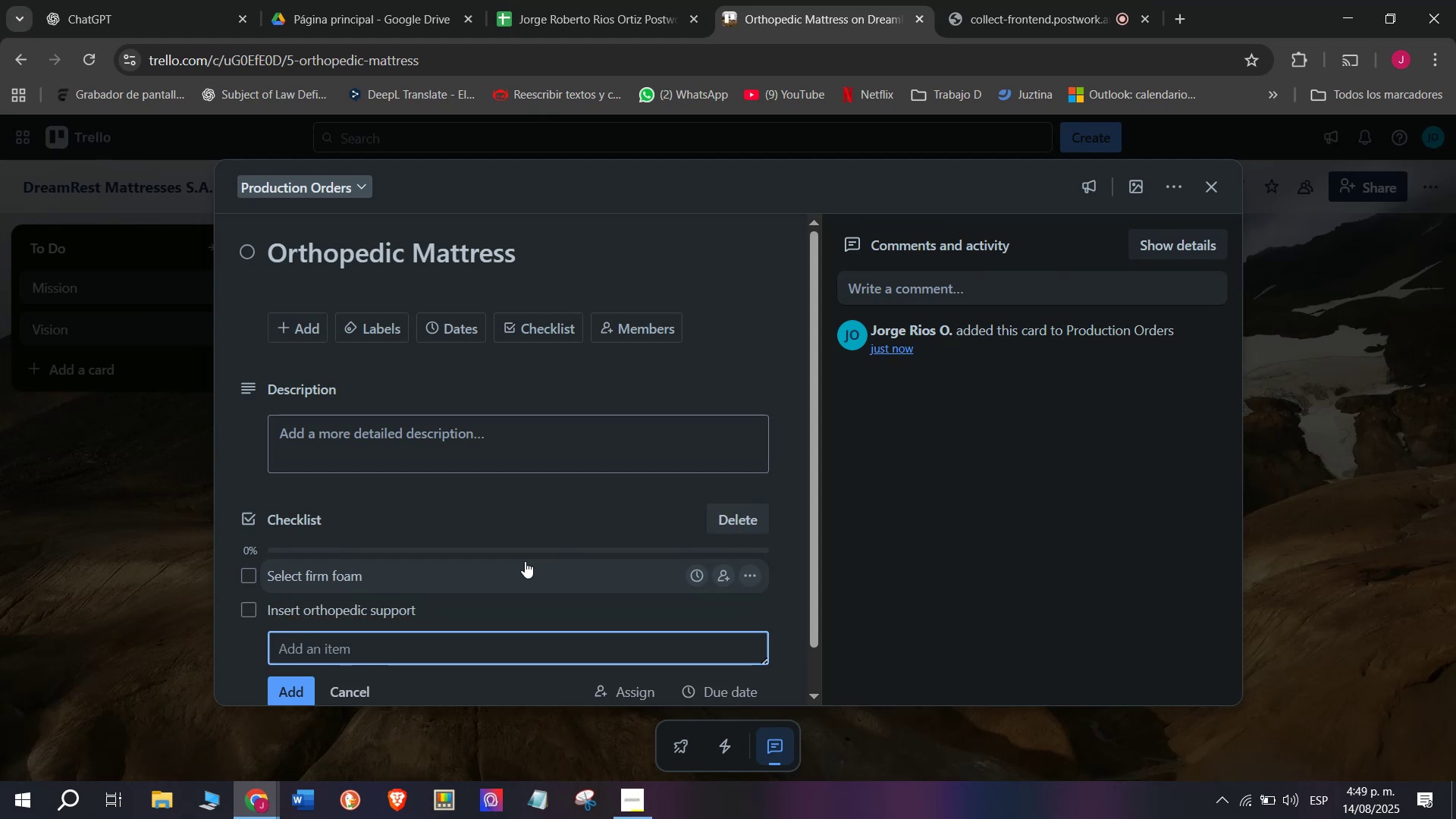 
type(Add )
 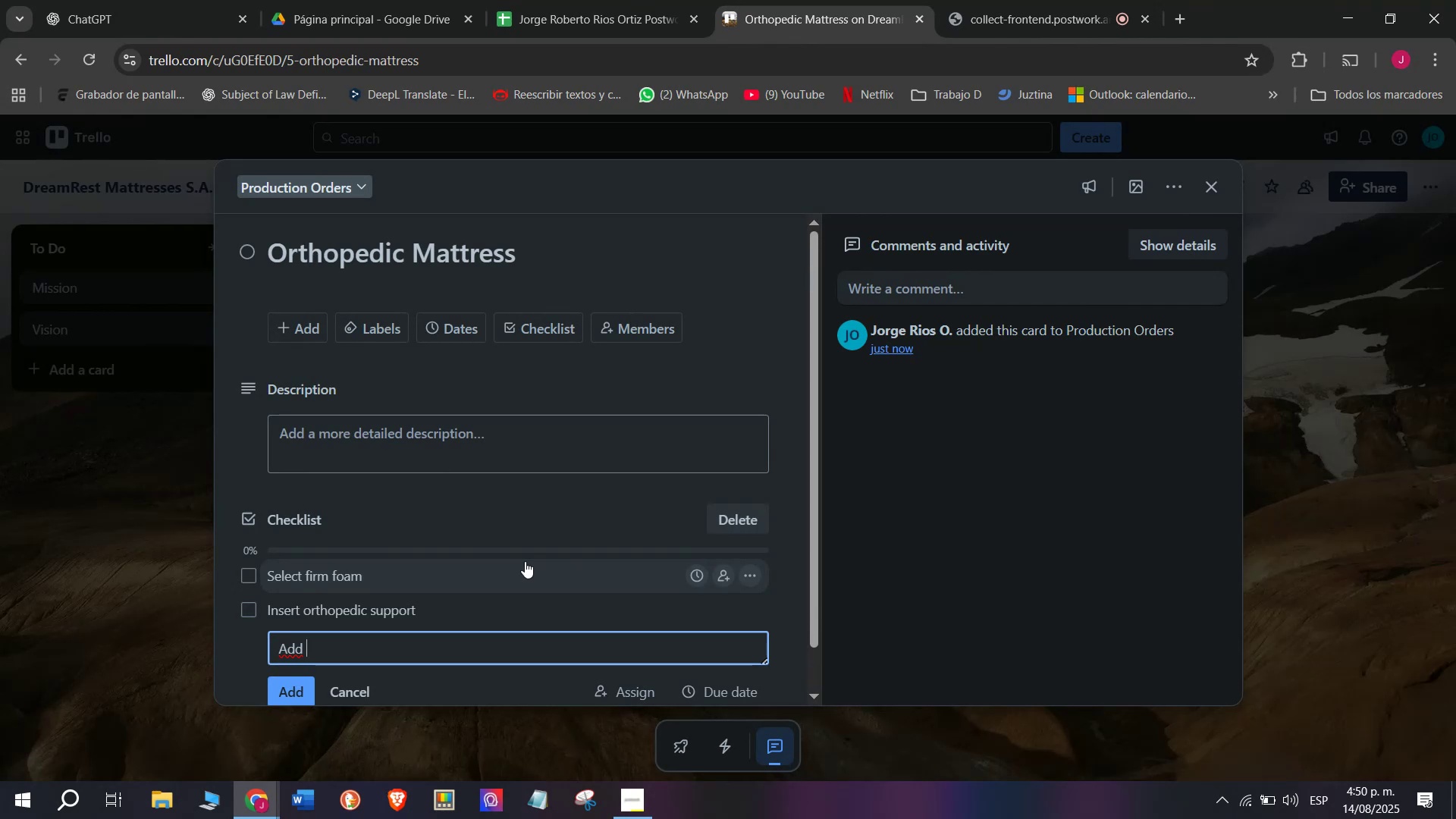 
wait(7.44)
 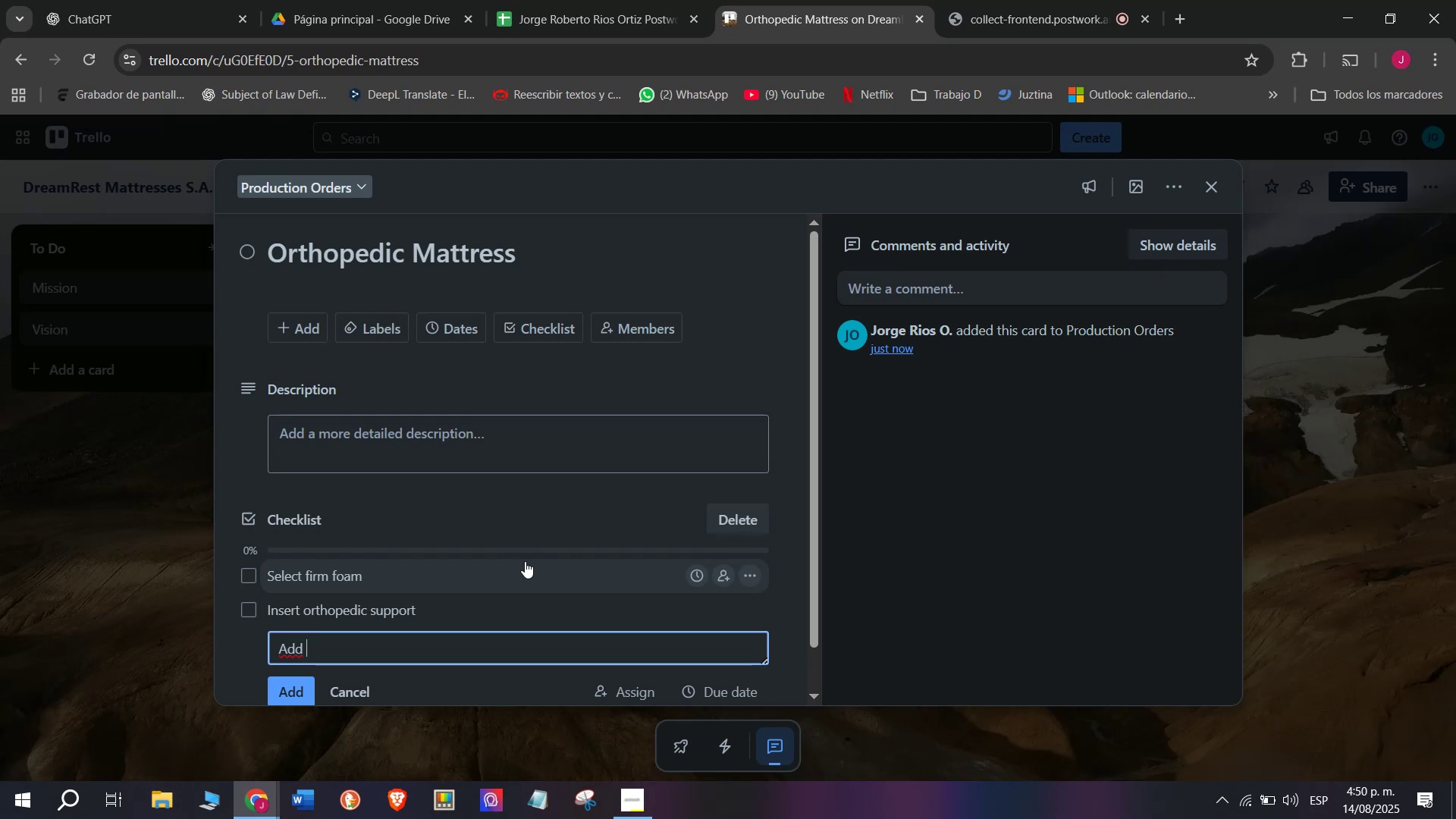 
type(bra)
 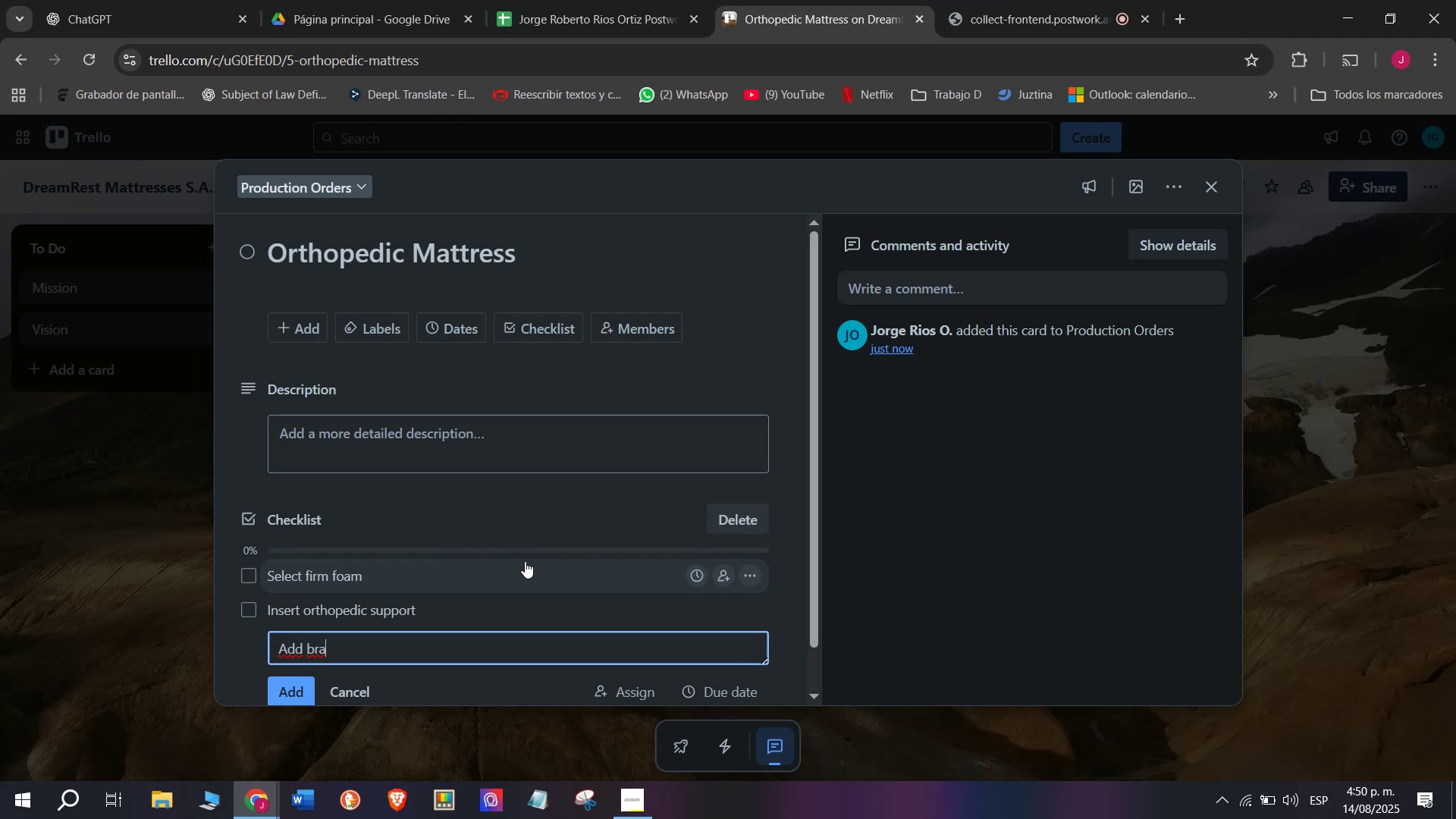 
wait(6.29)
 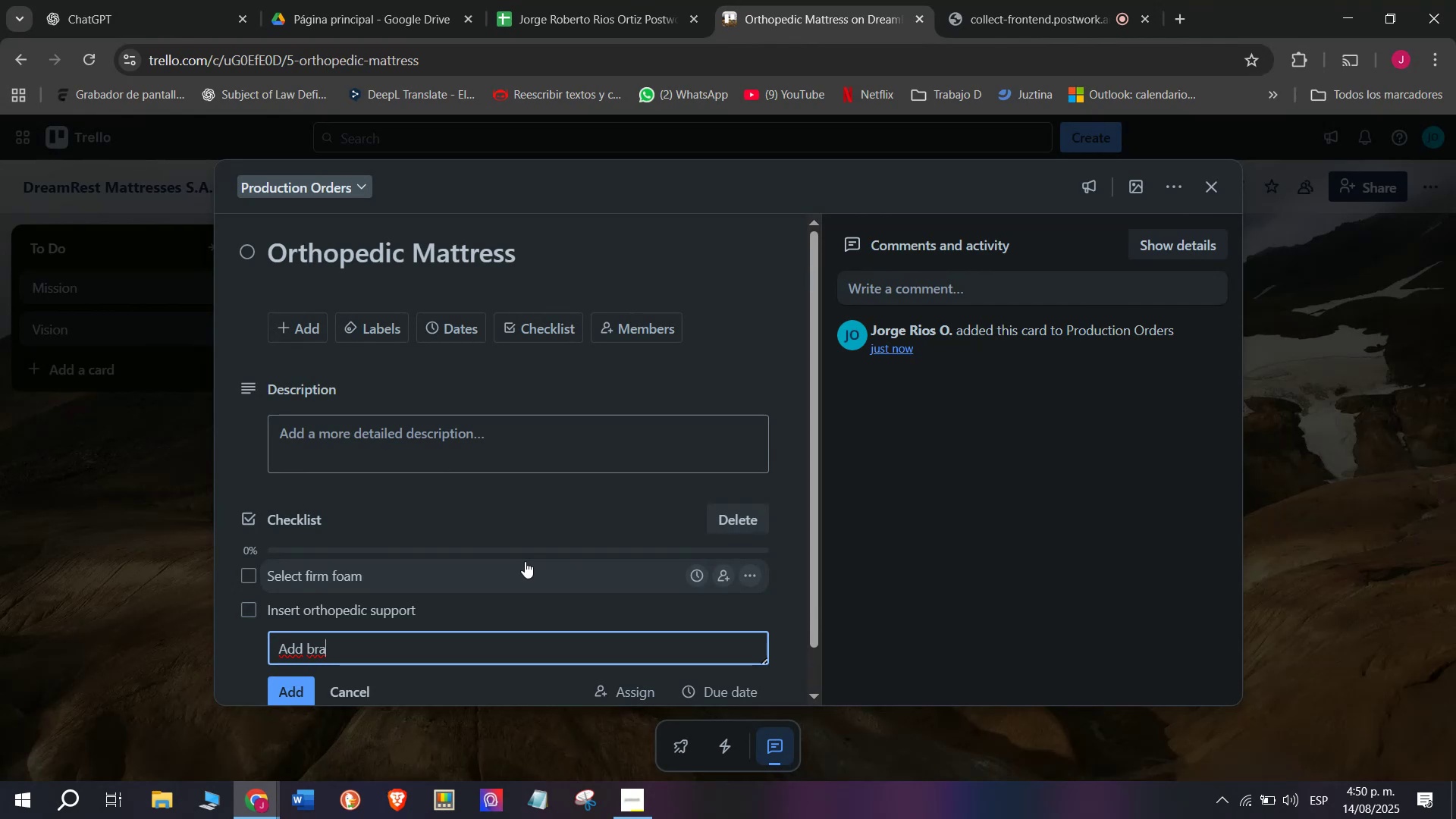 
type(thable )
 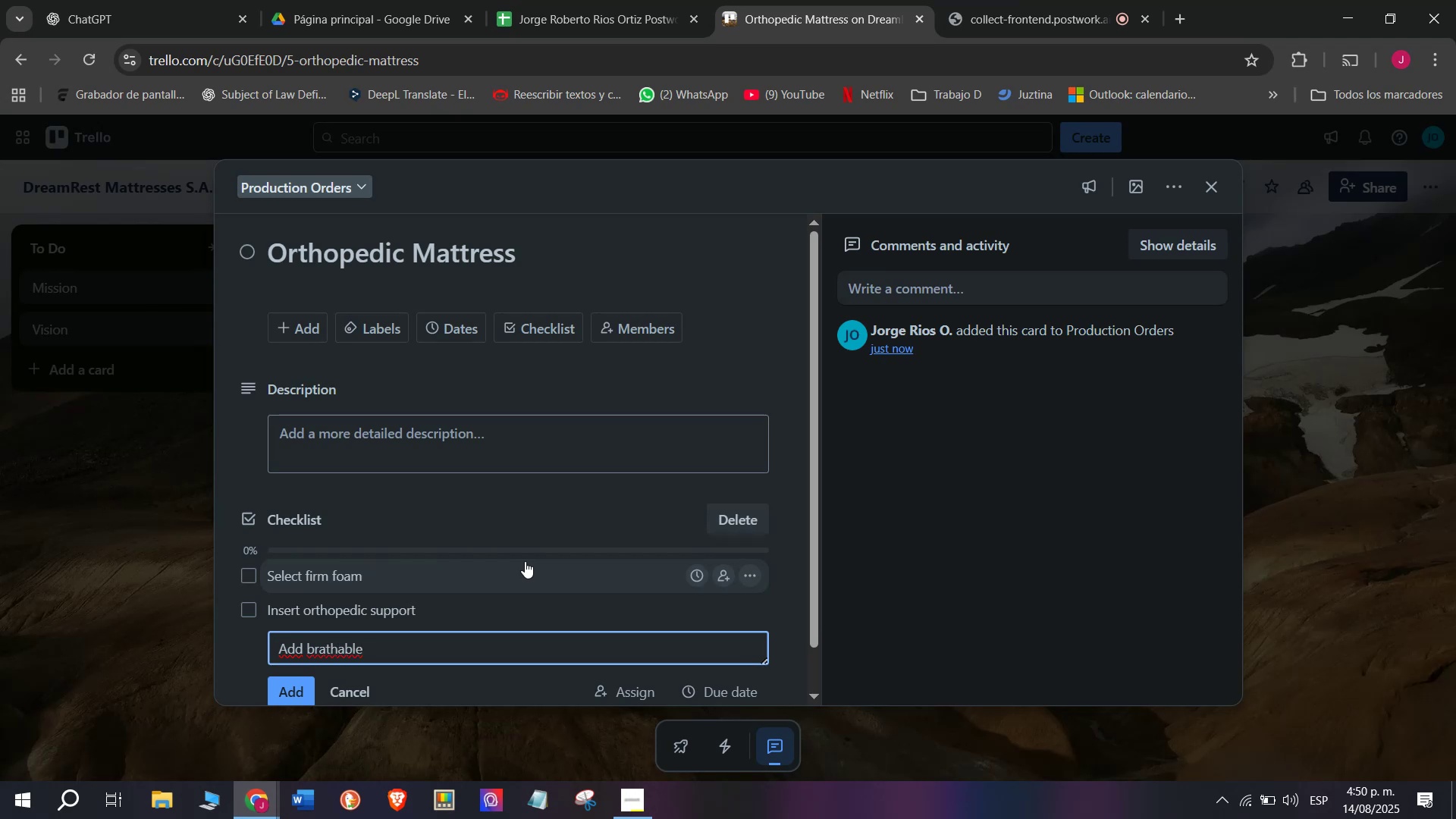 
wait(5.16)
 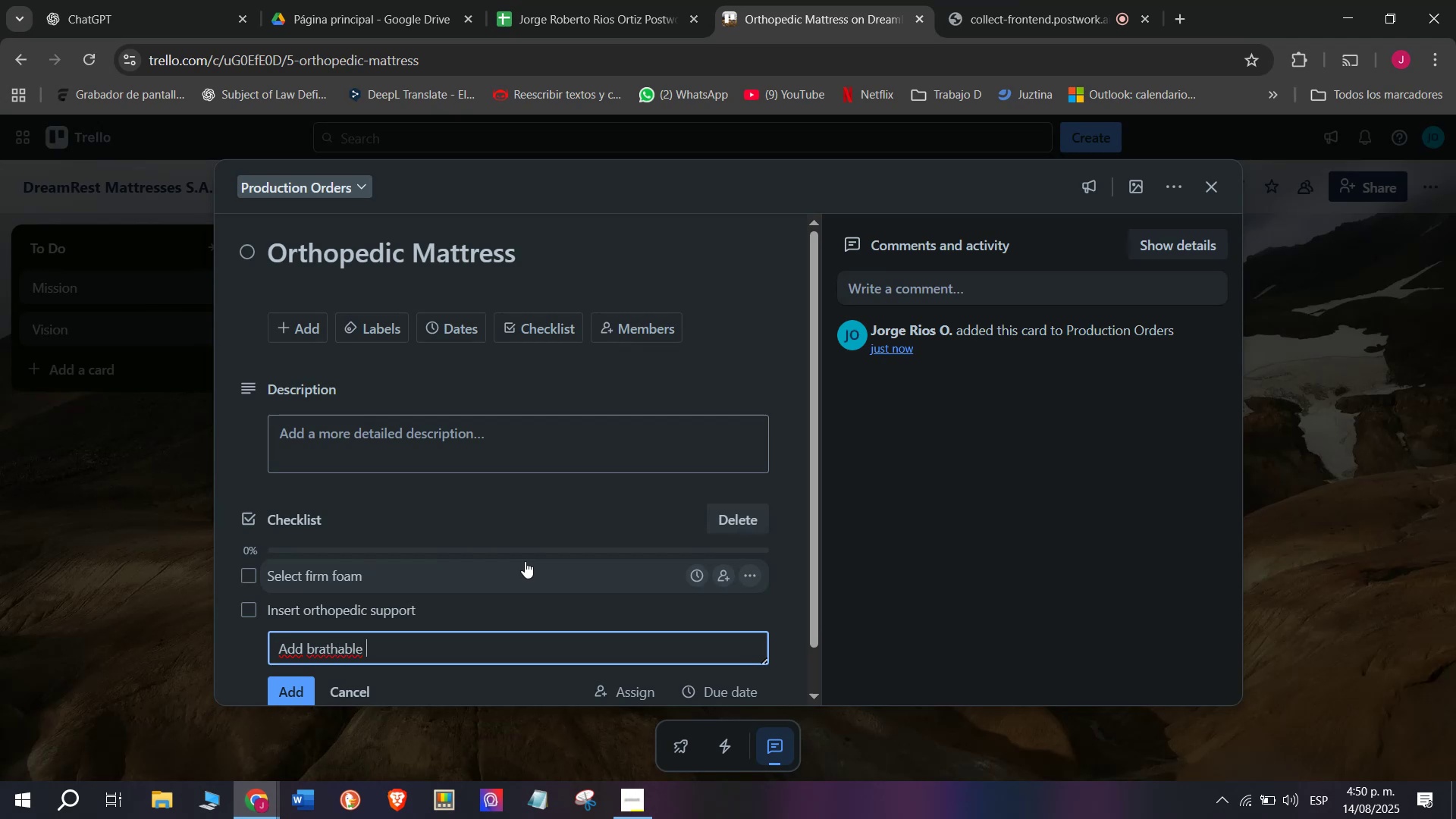 
left_click([317, 652])
 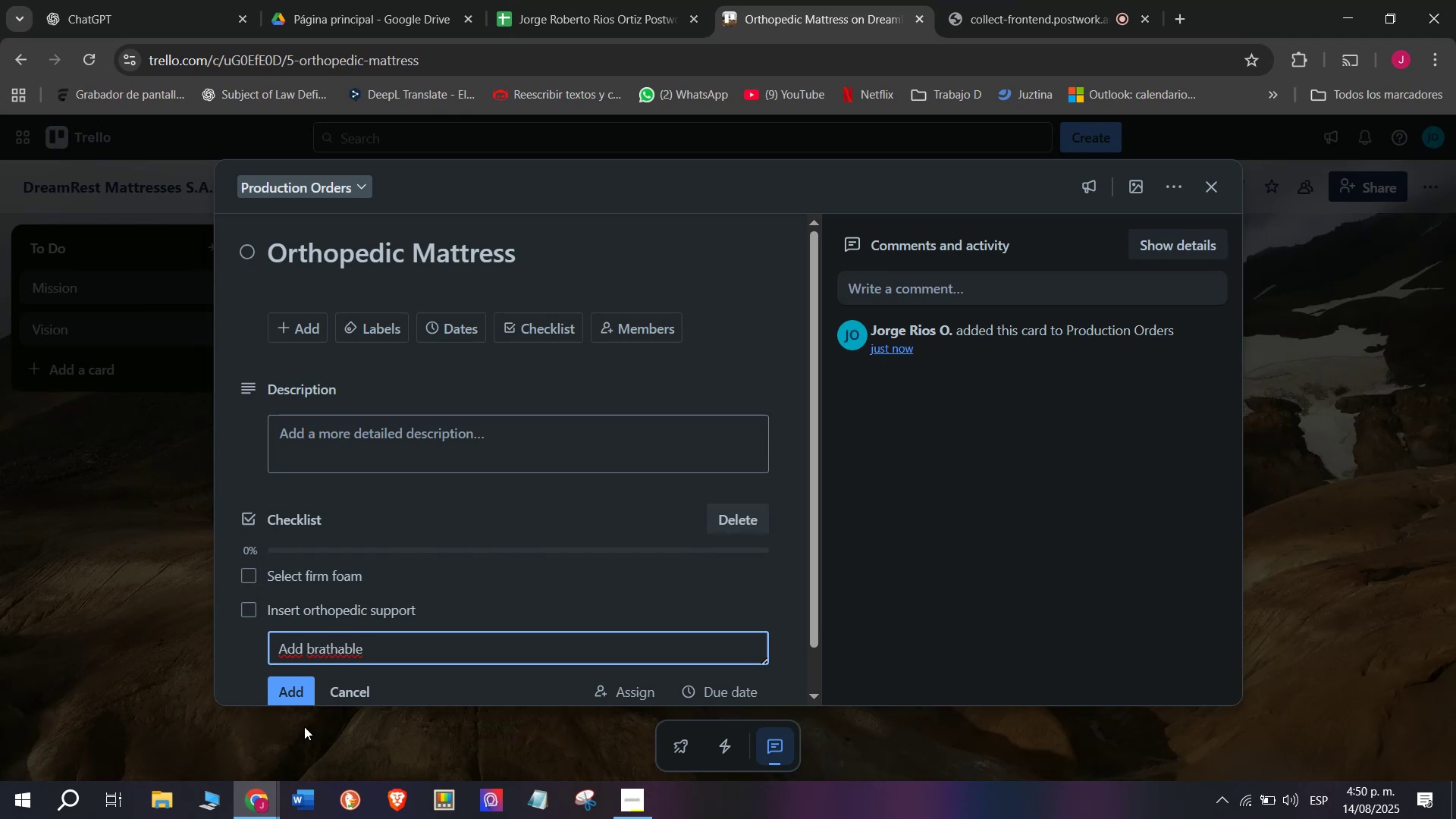 
key(E)
 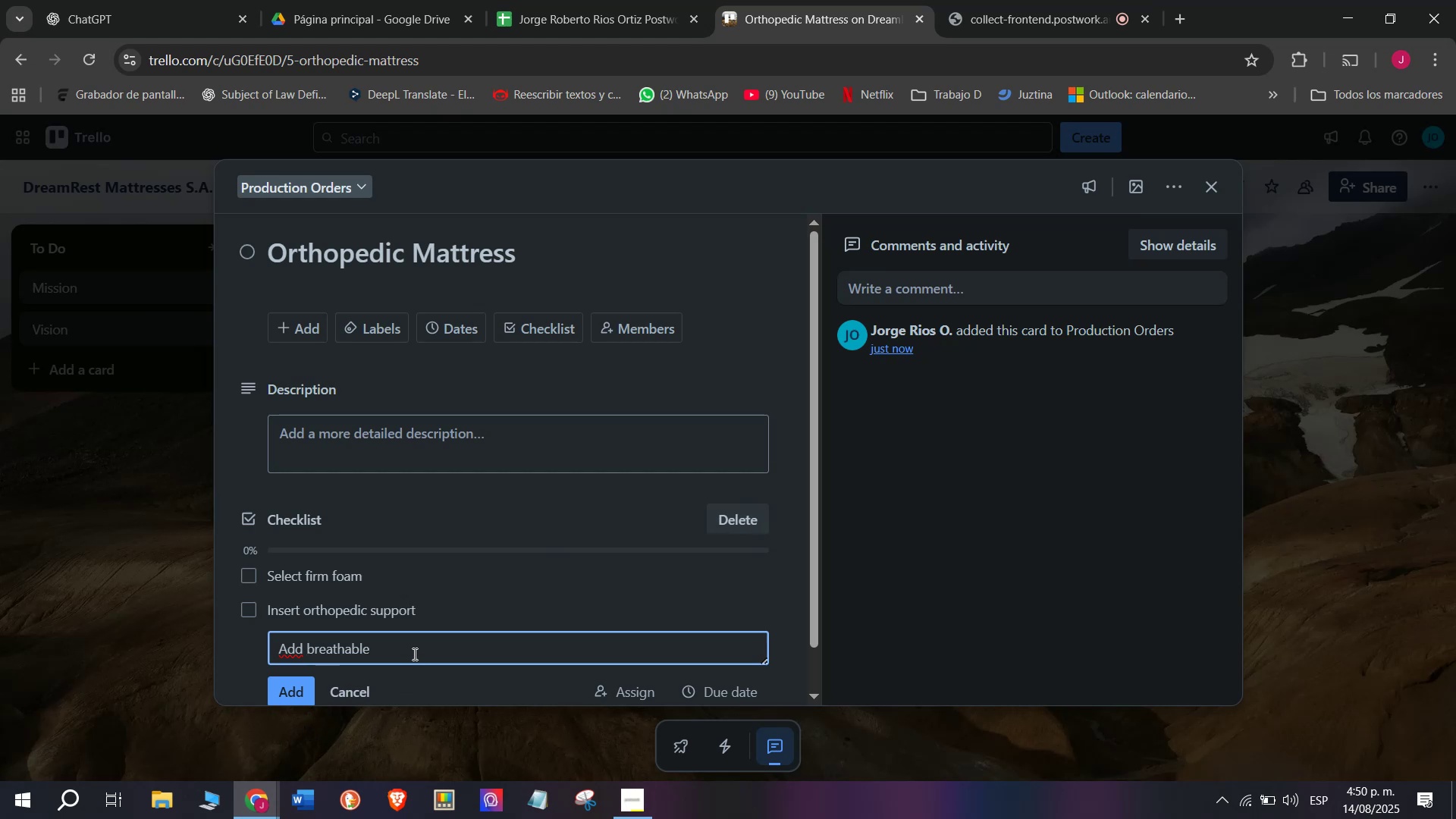 
left_click([415, 649])
 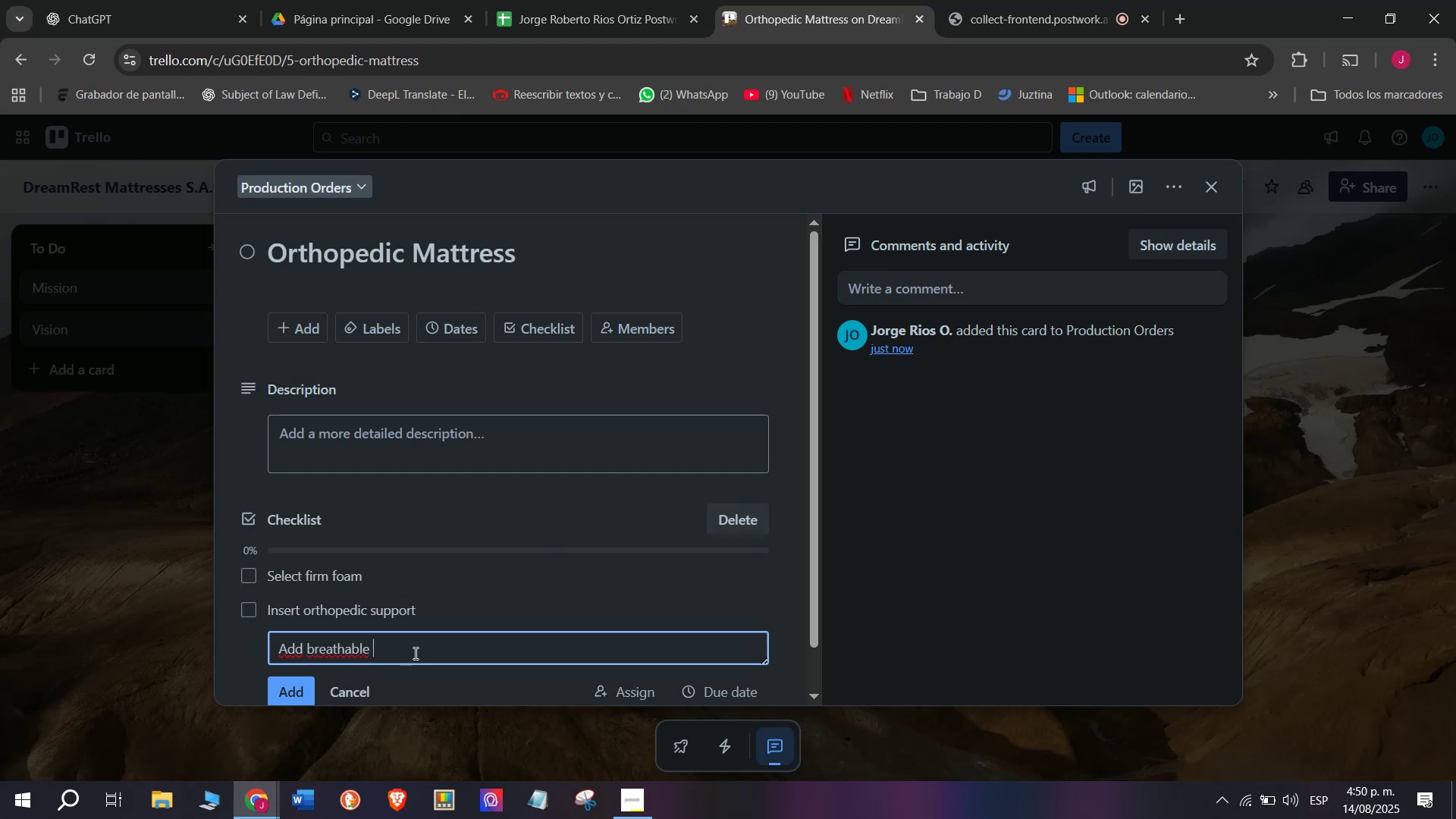 
type(fabri)
 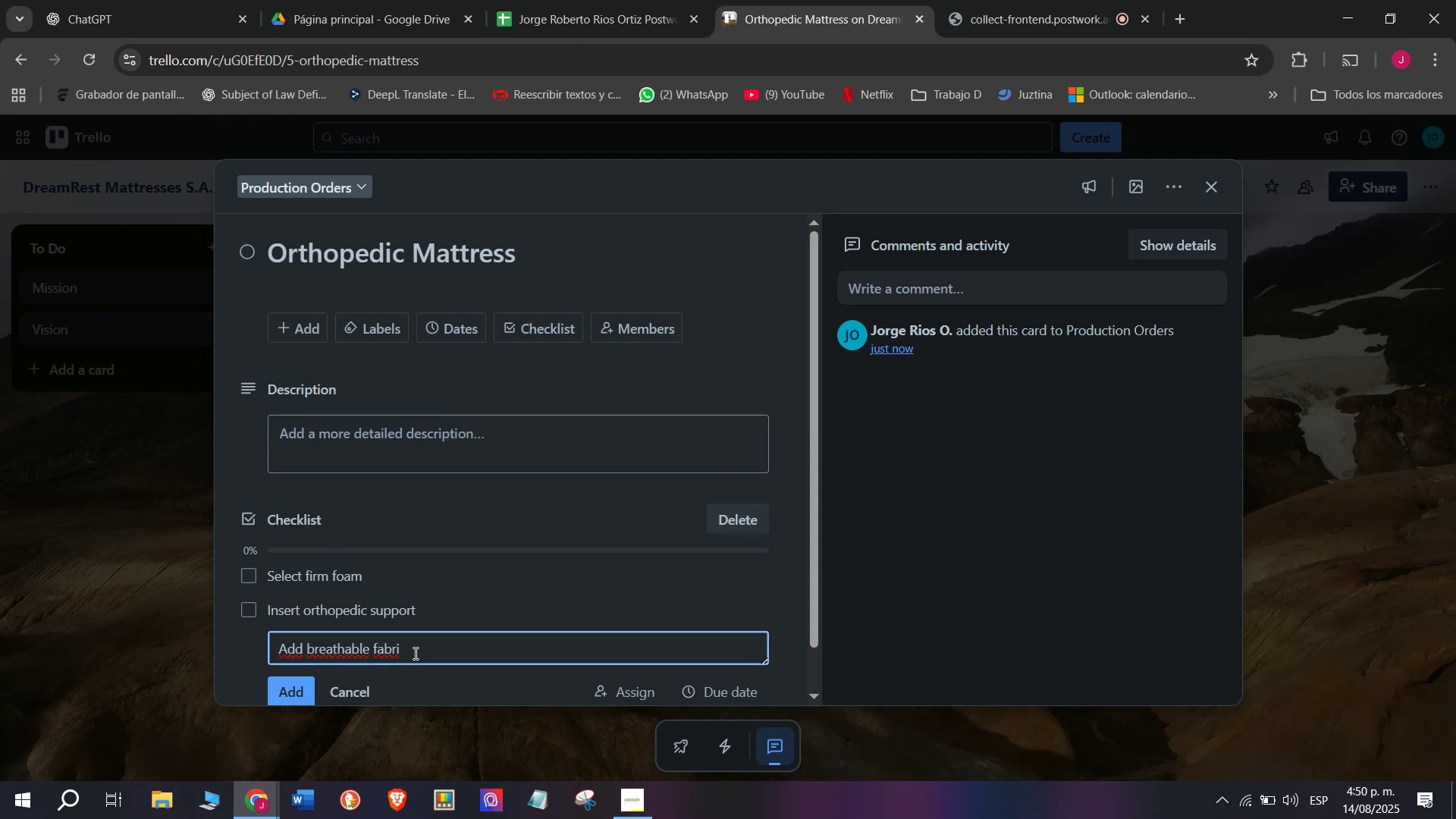 
wait(11.06)
 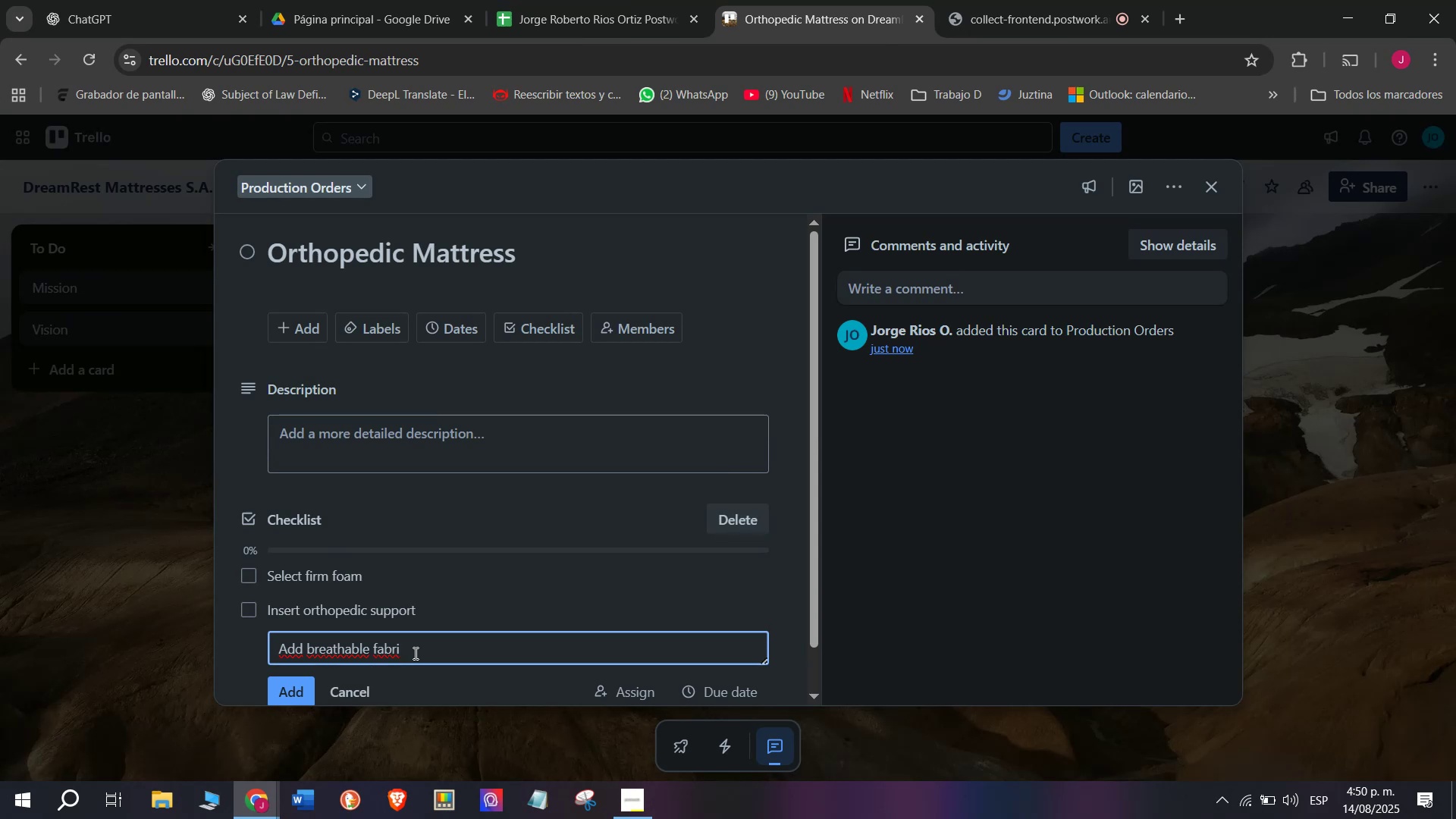 
key(C)
 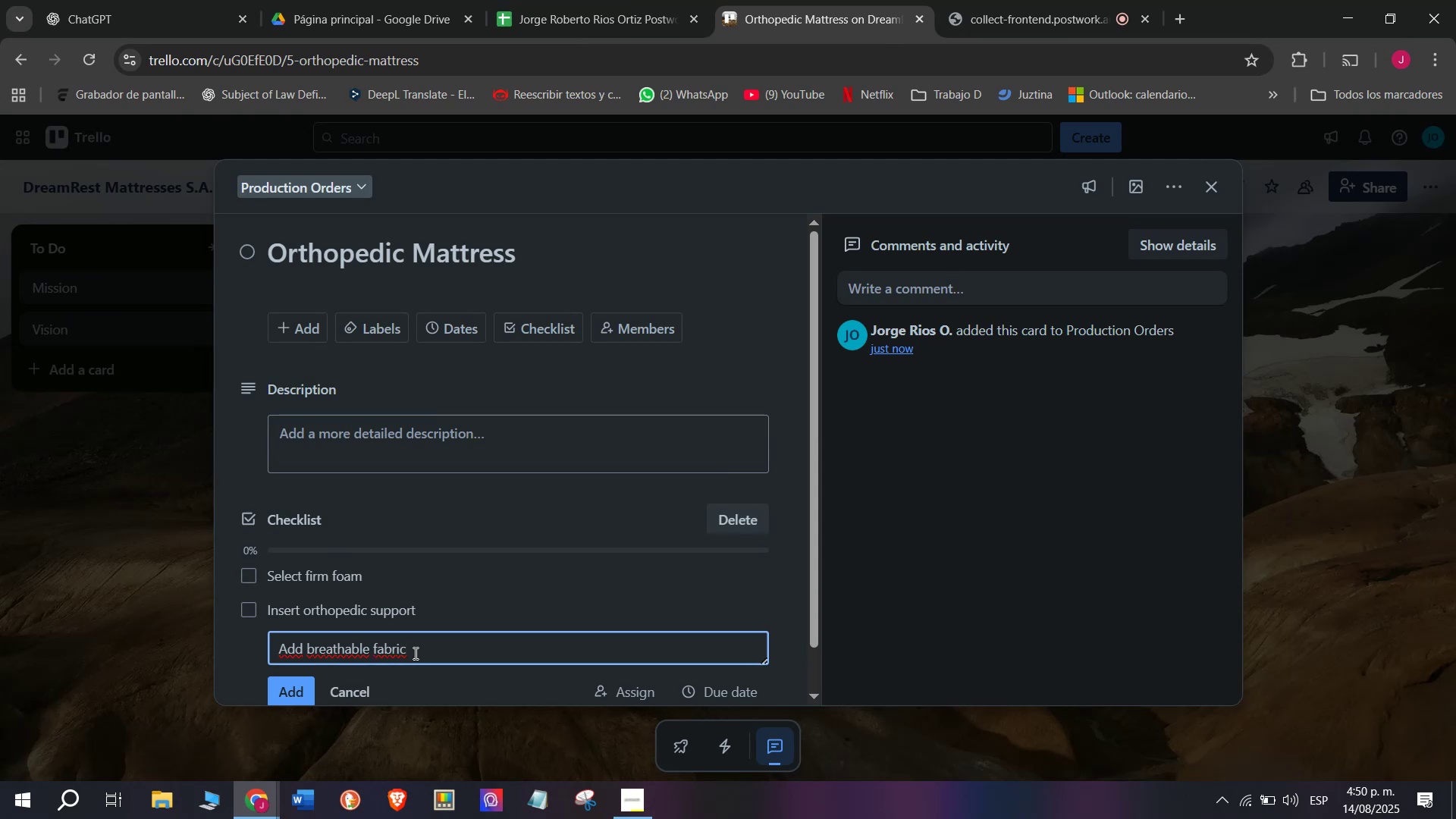 
key(Enter)
 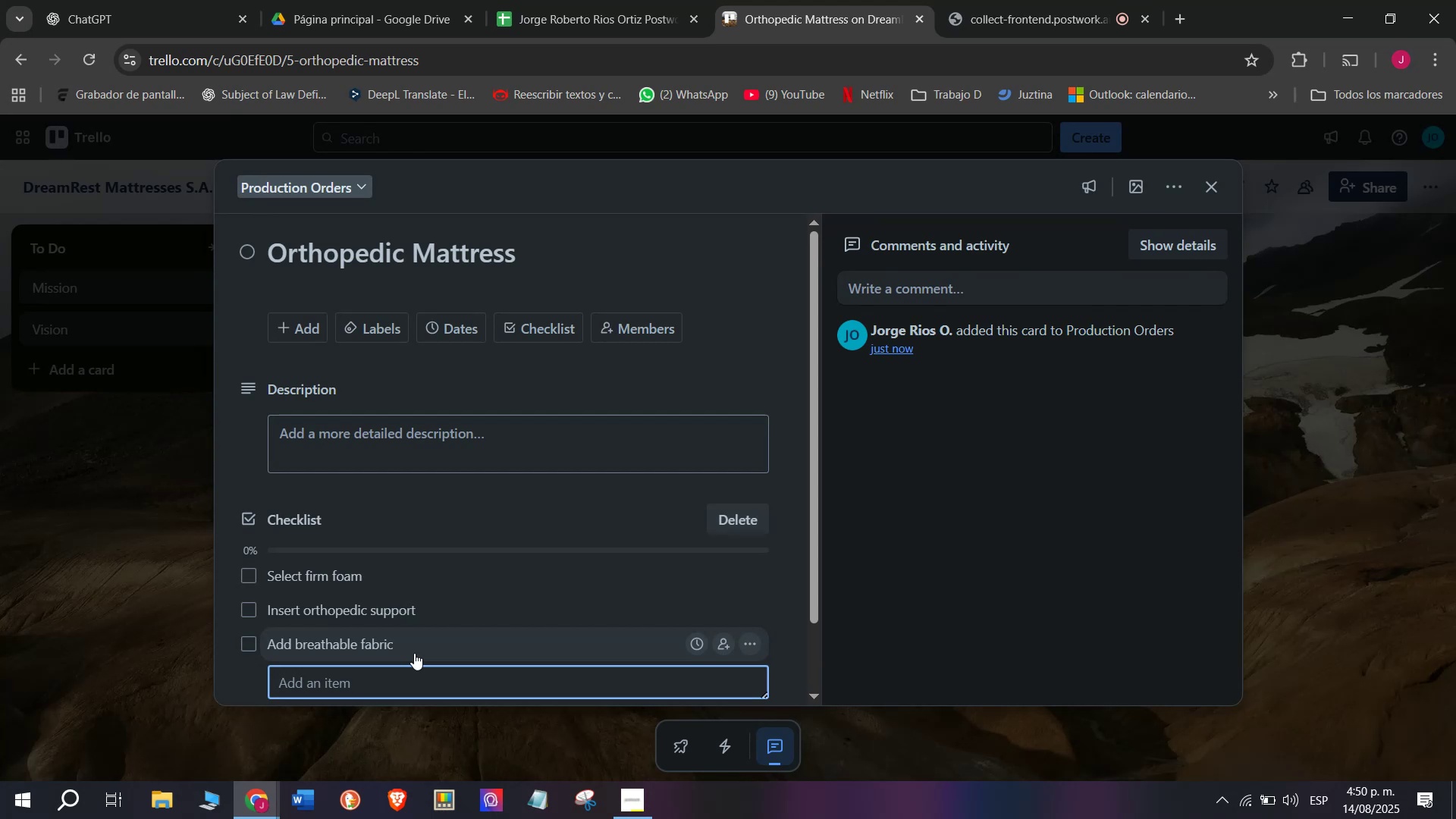 
type(Sew n)
key(Backspace)
 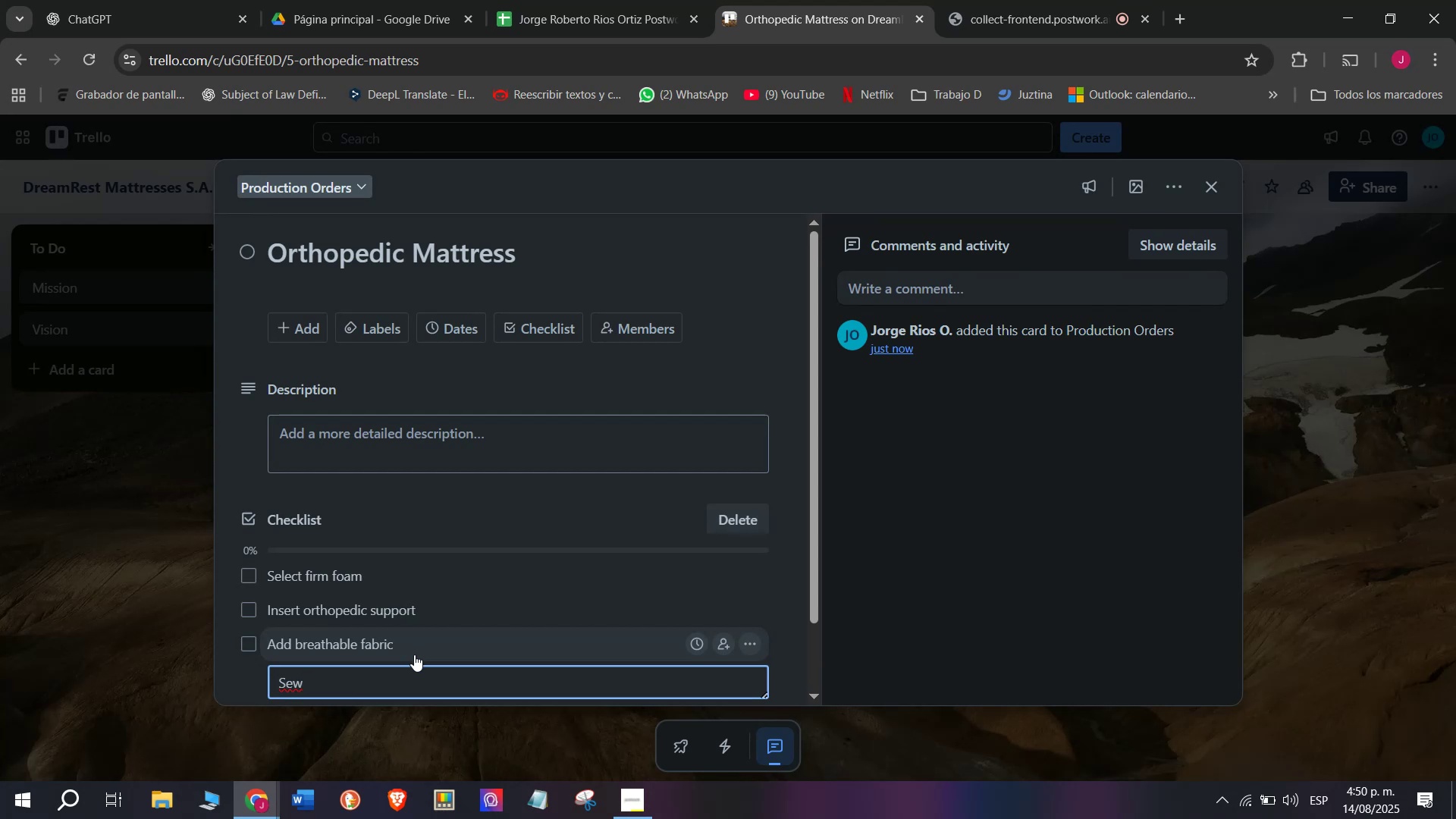 
type(mattress )
 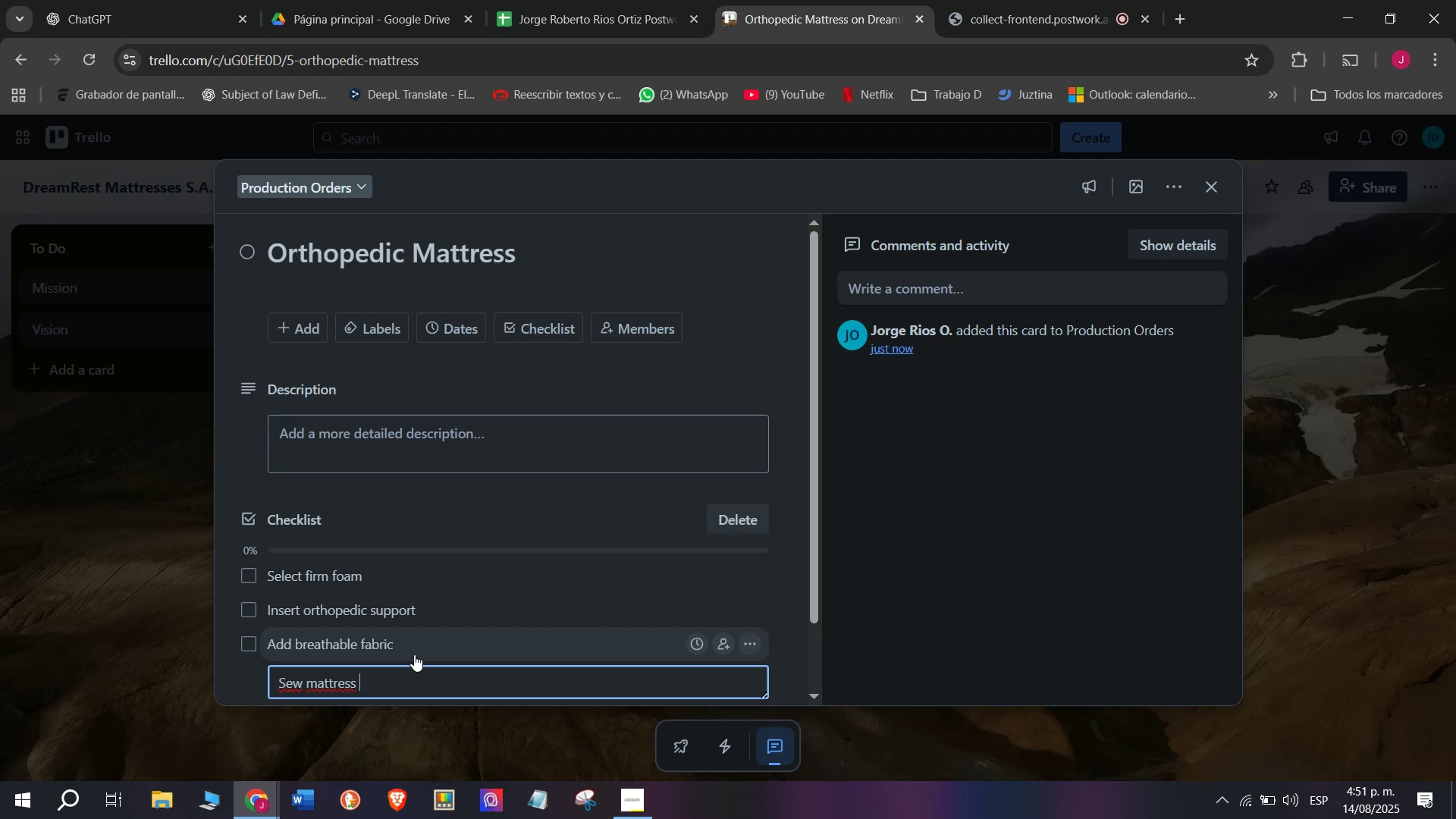 
type(edges)
 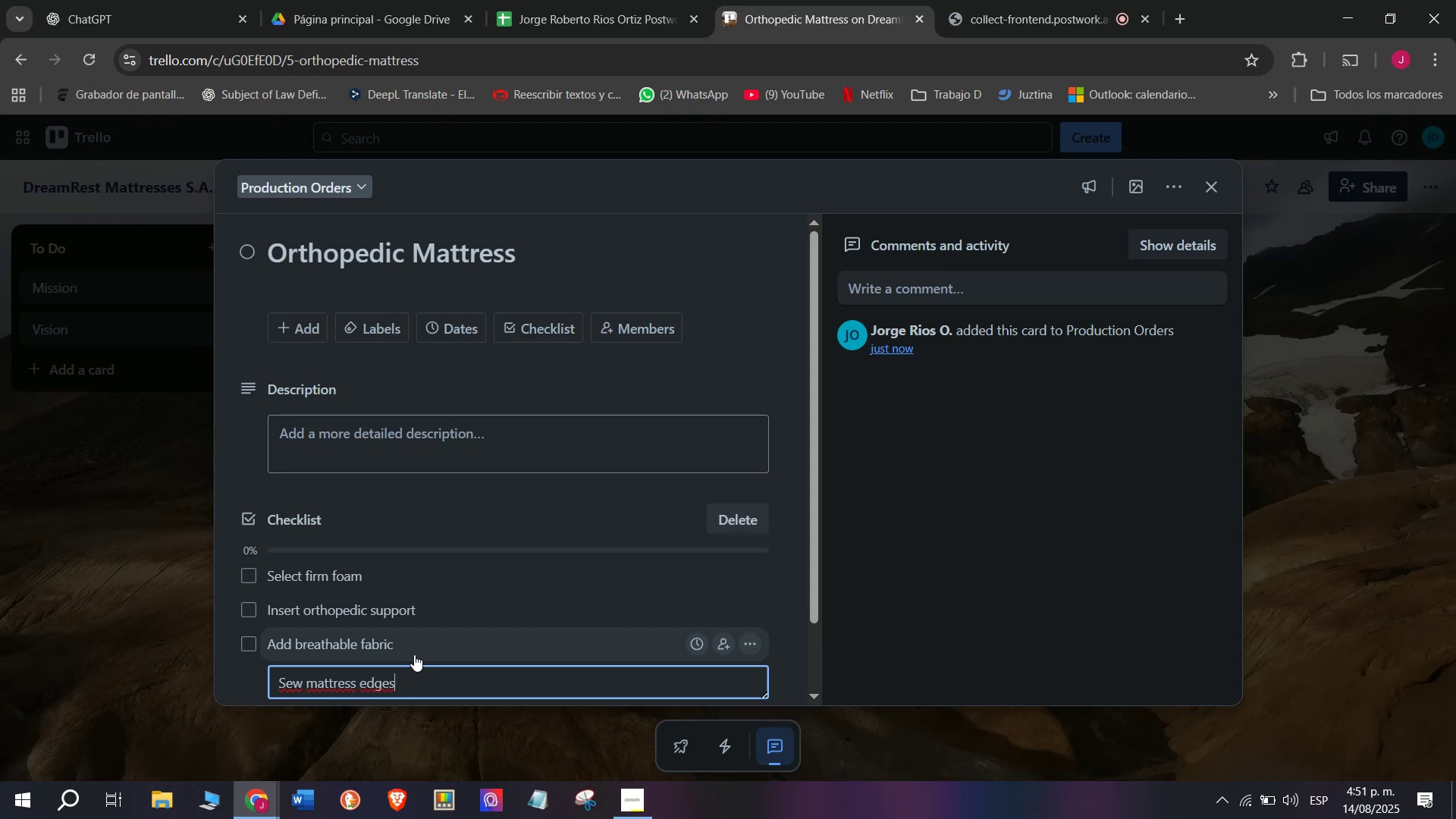 
key(Enter)
 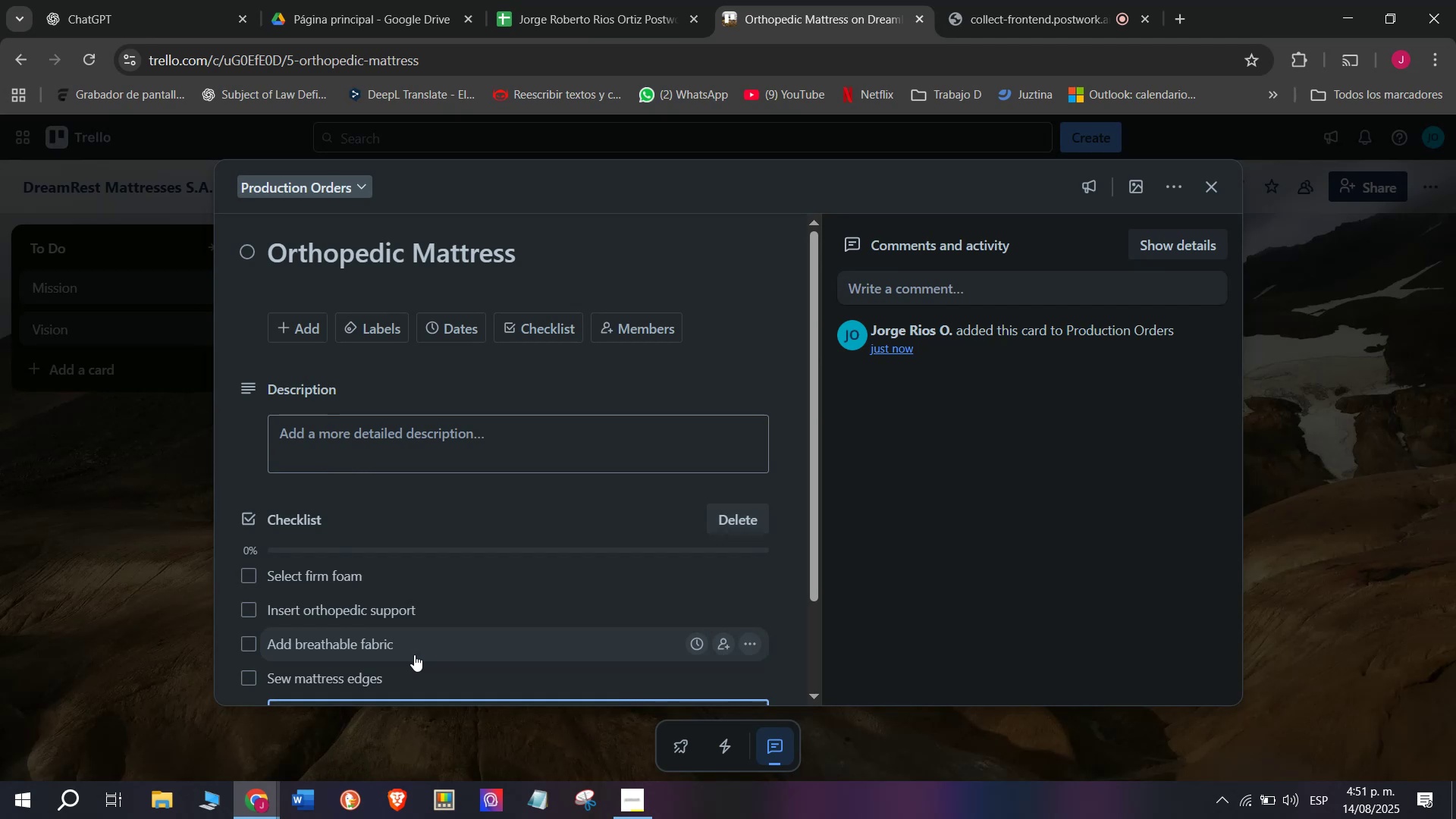 
type(Apply brand label)
 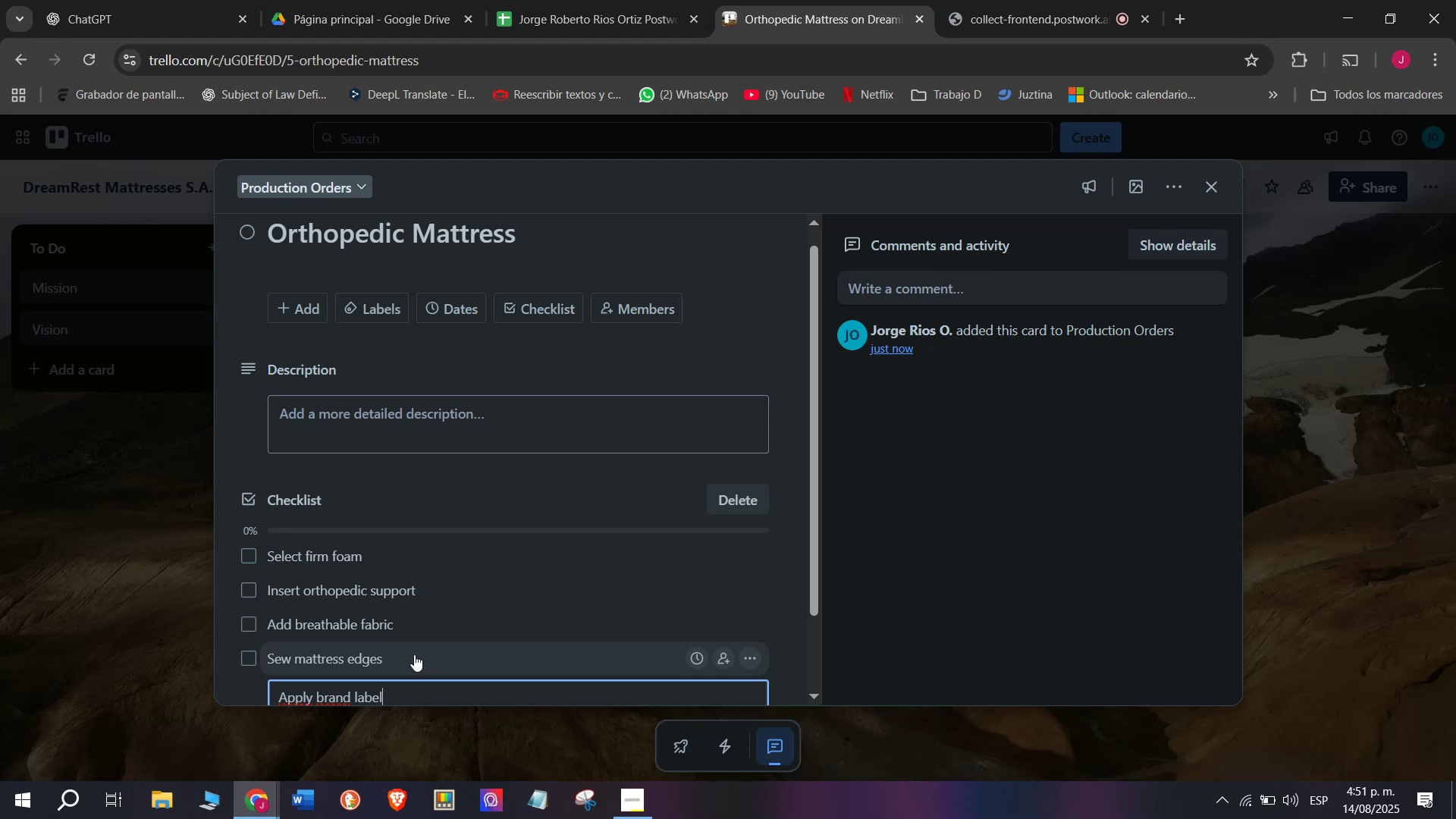 
key(Enter)
 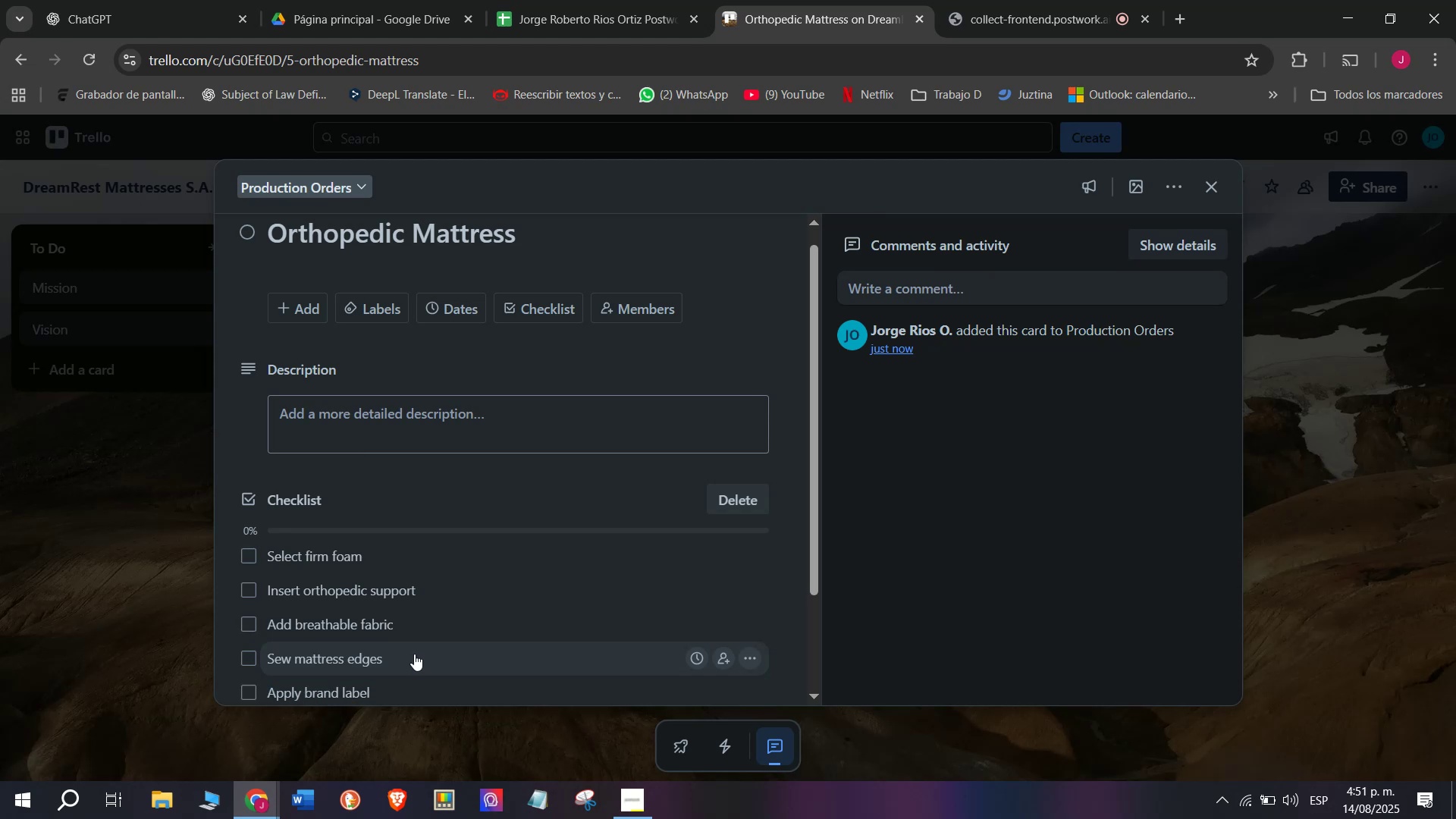 
type(Pack for delib)
key(Backspace)
type(very)
 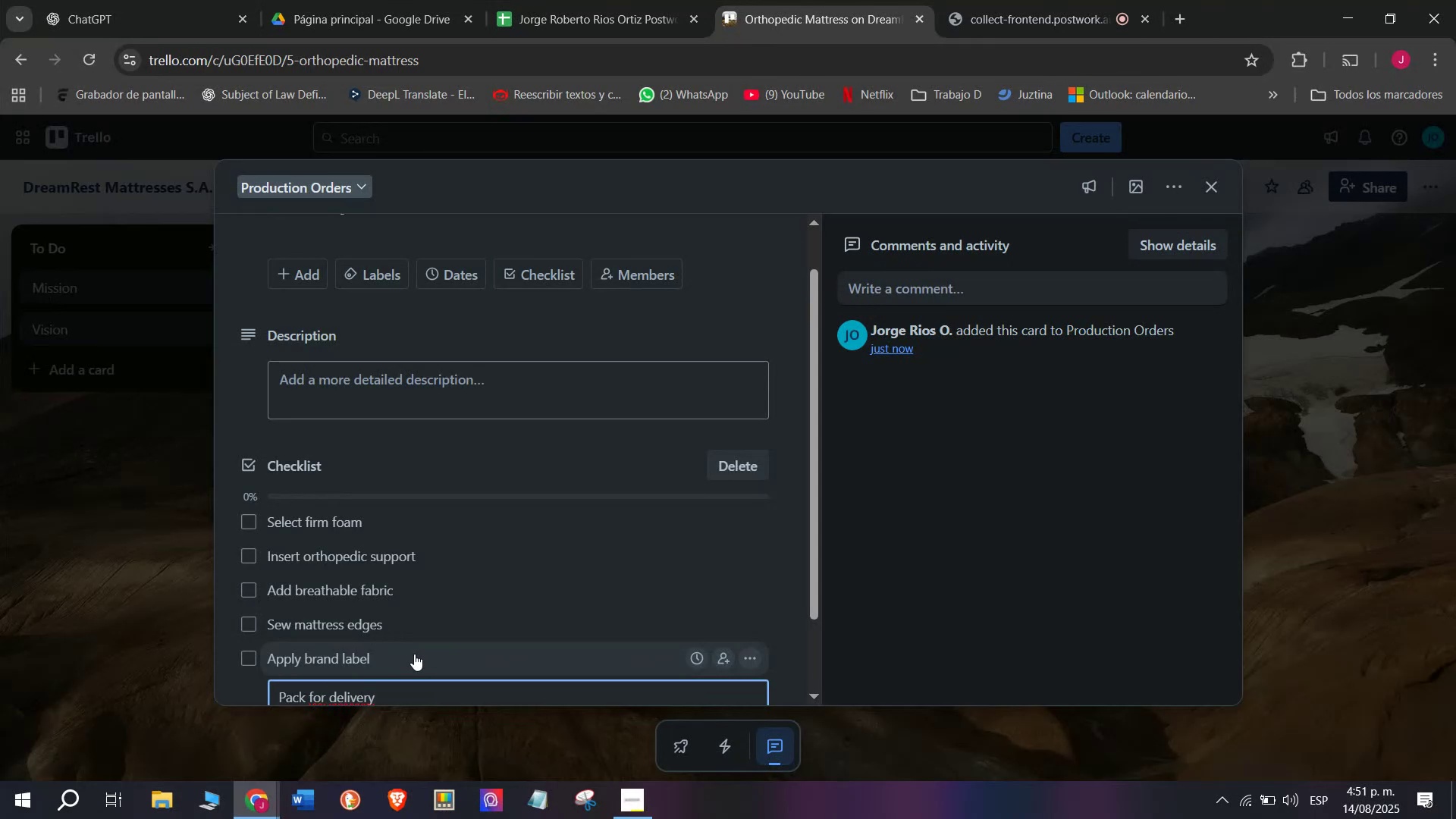 
key(Enter)
 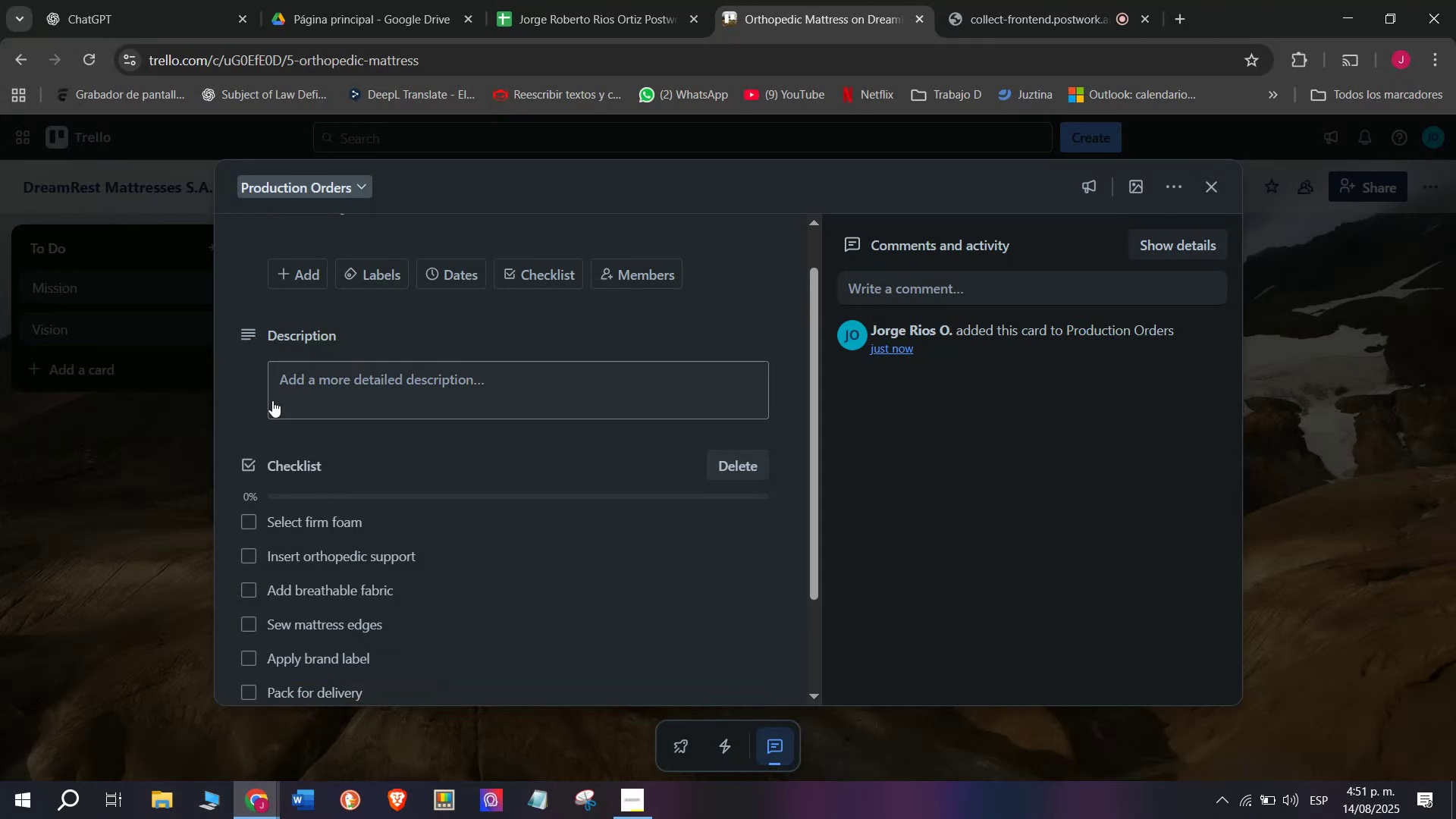 
left_click([356, 279])
 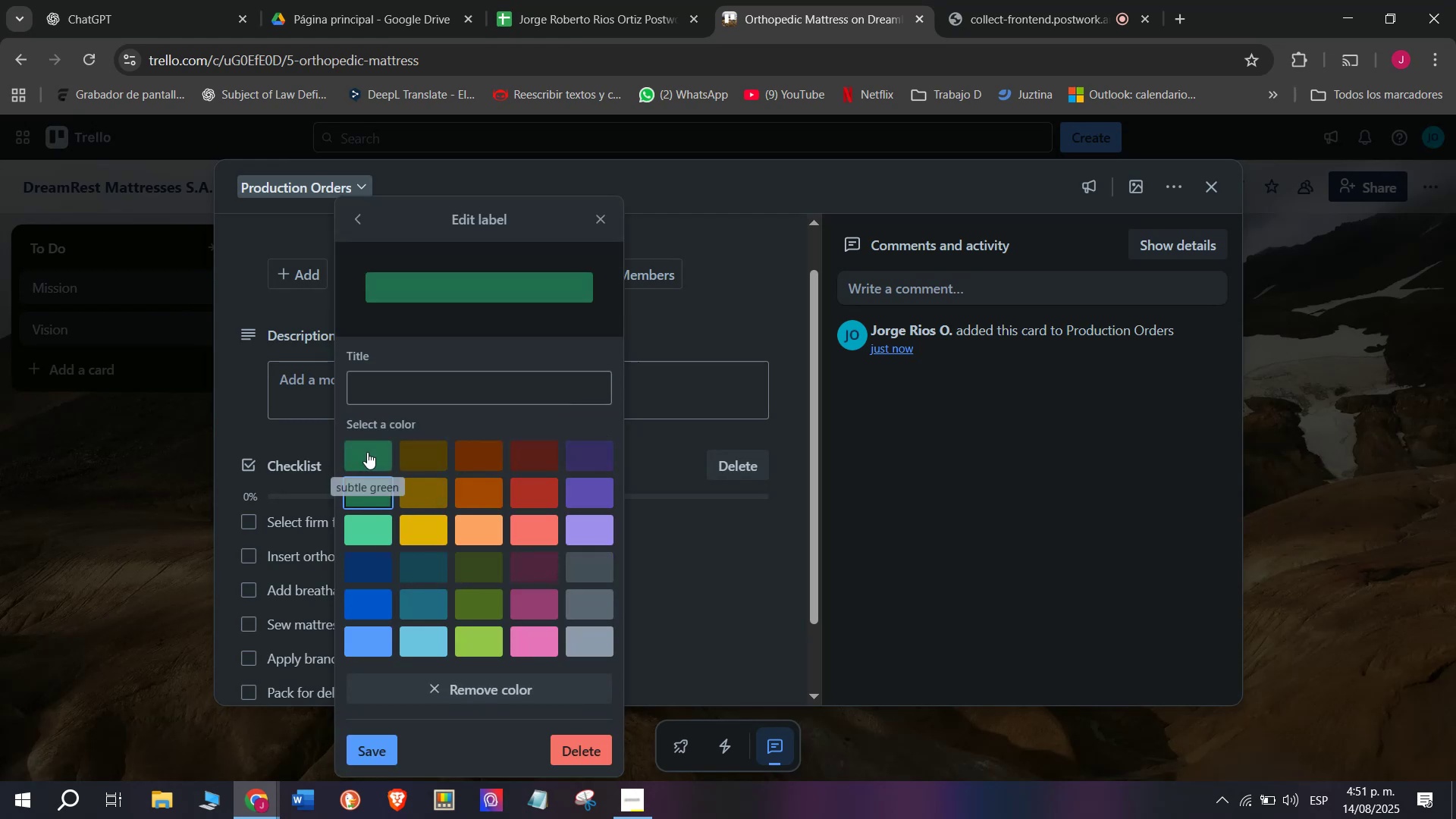 
left_click([367, 487])
 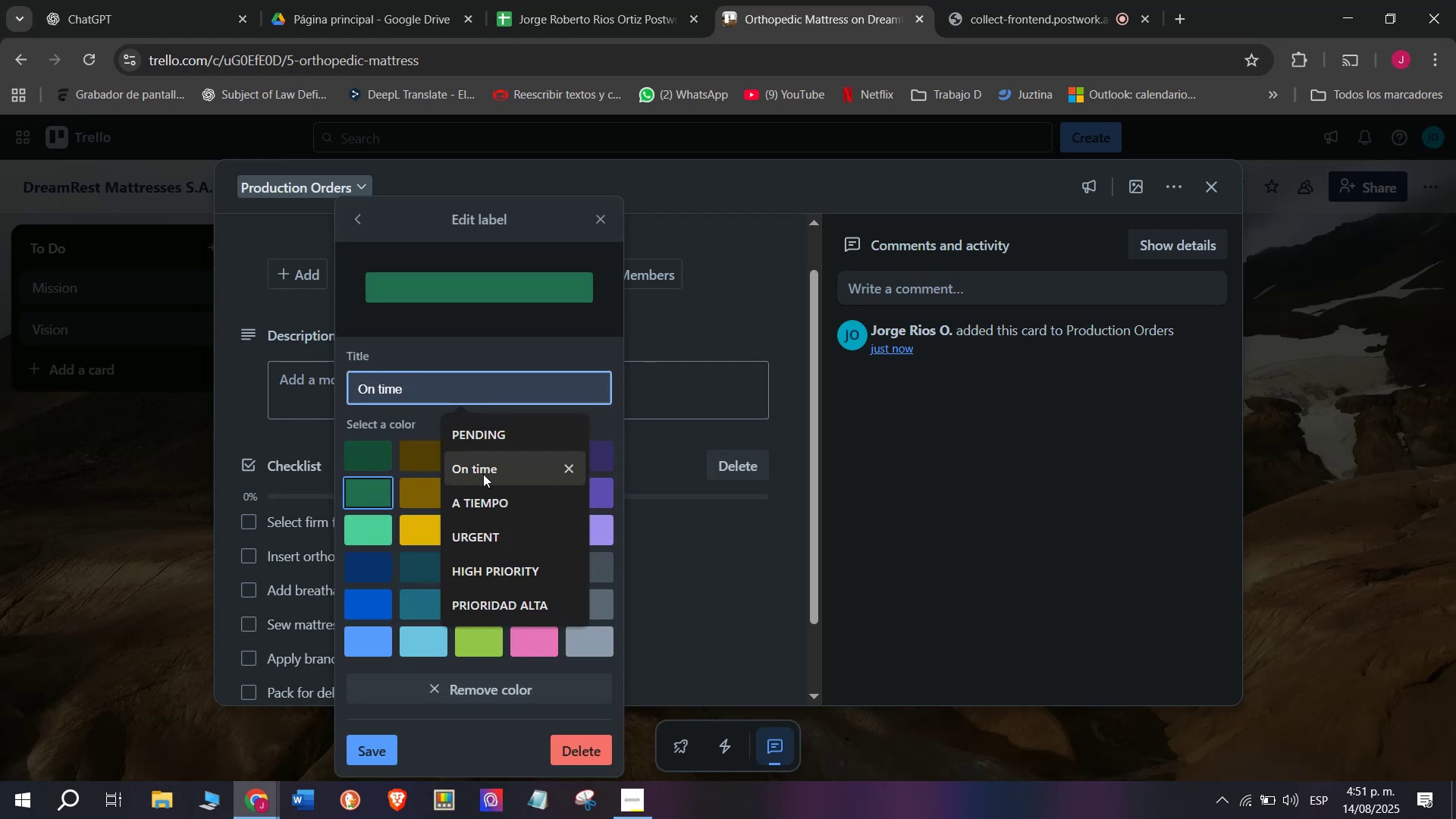 
left_click([479, 479])
 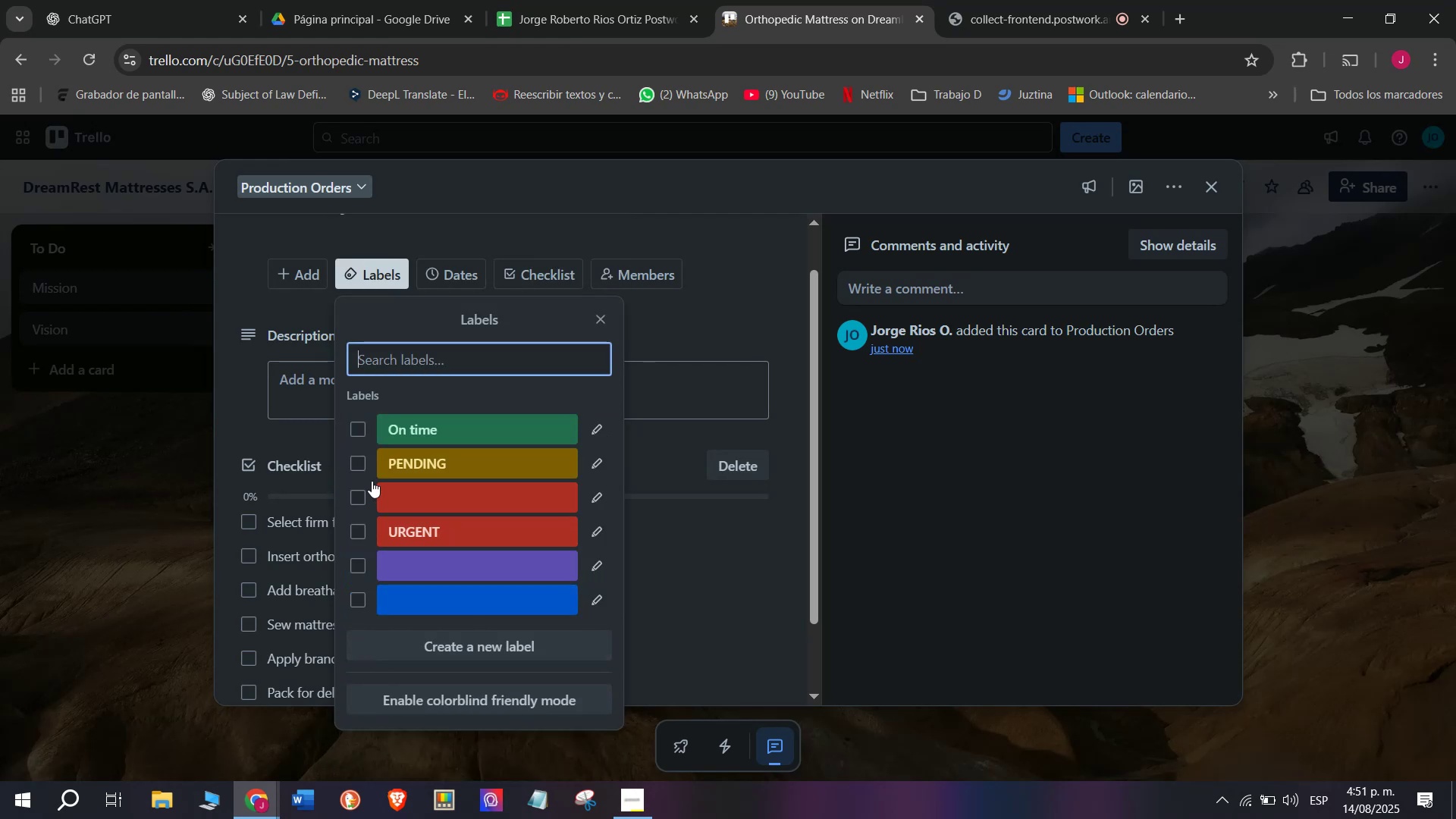 
left_click([359, 426])
 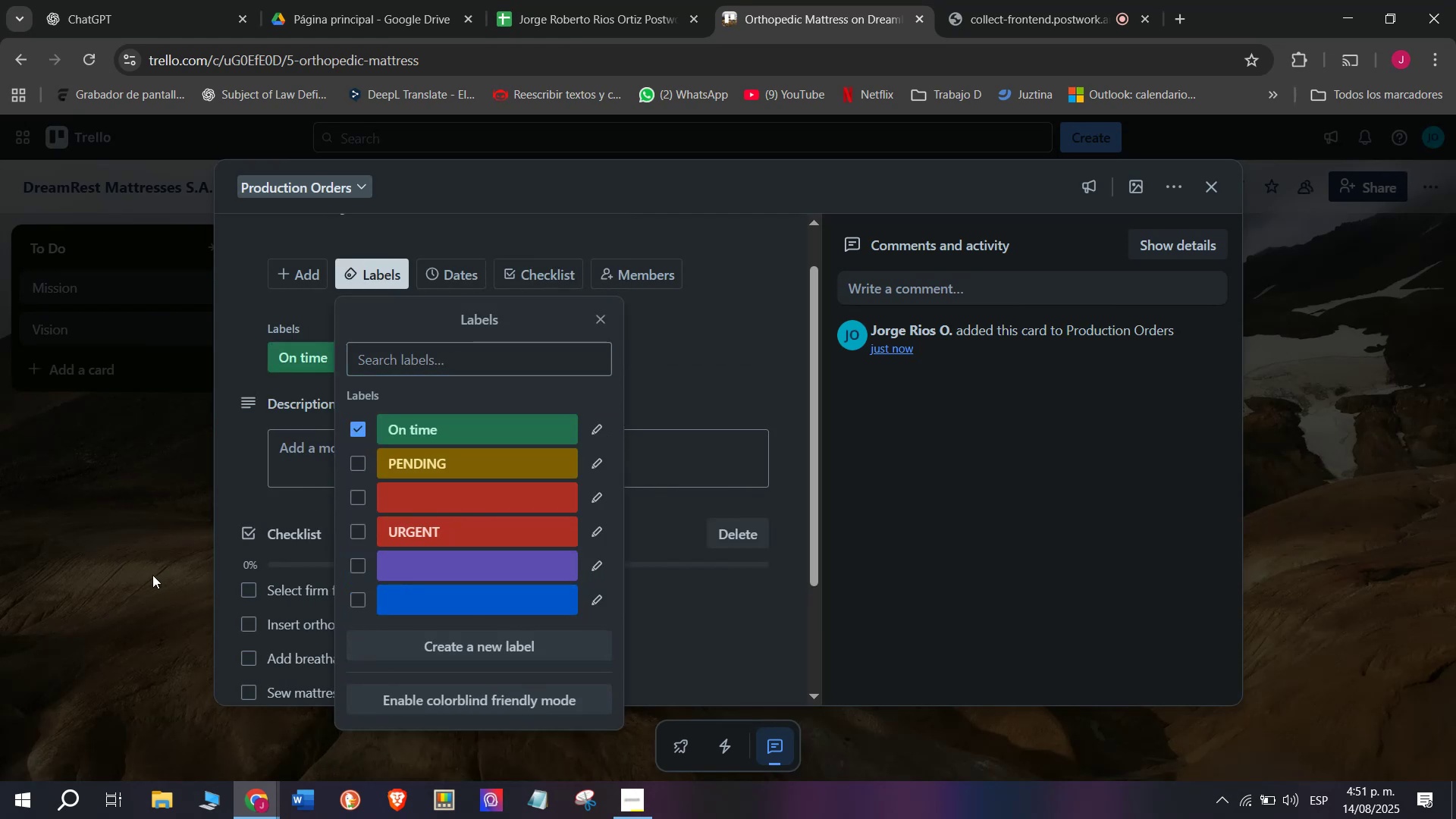 
double_click([152, 574])
 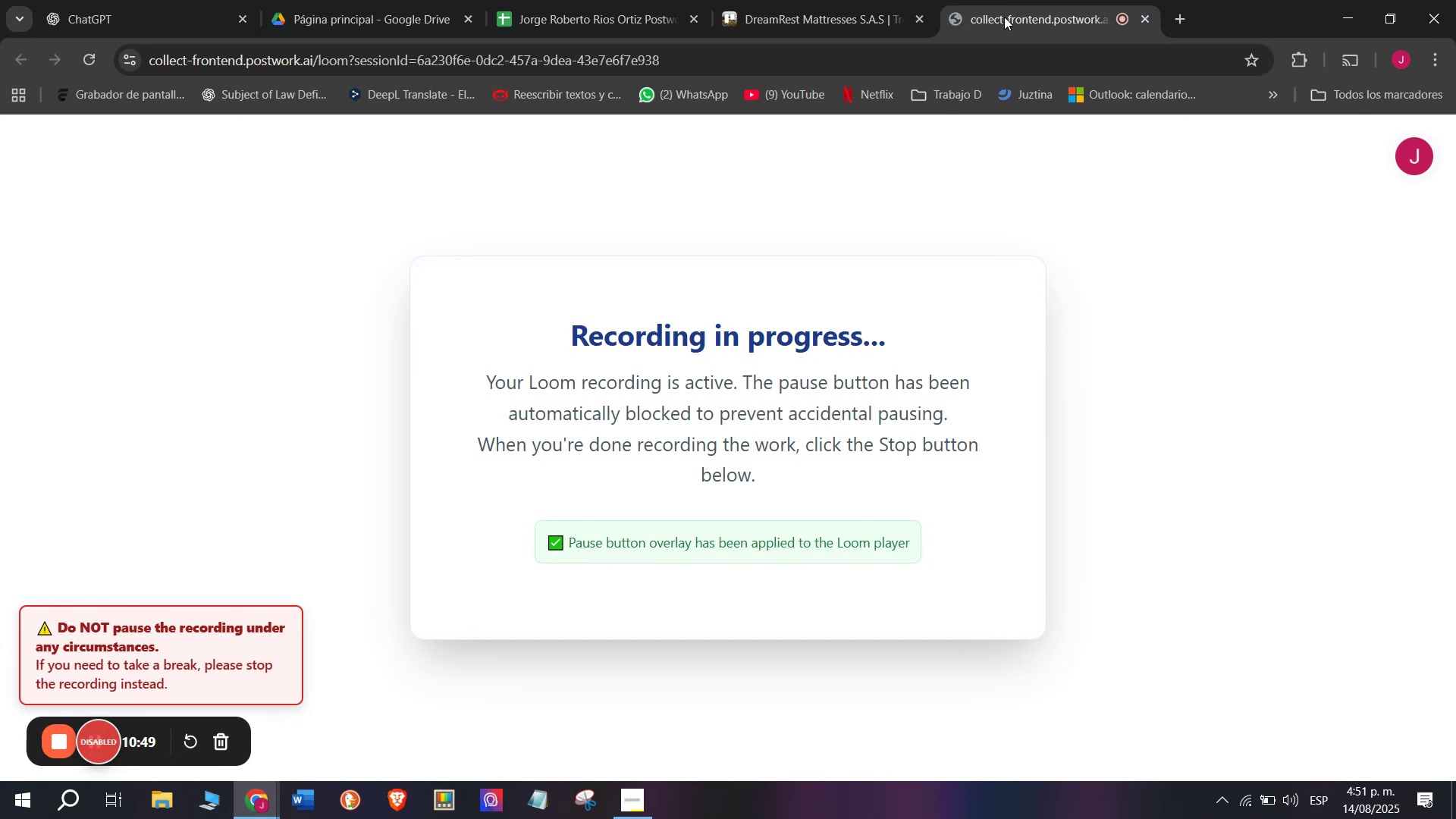 
left_click([789, 0])
 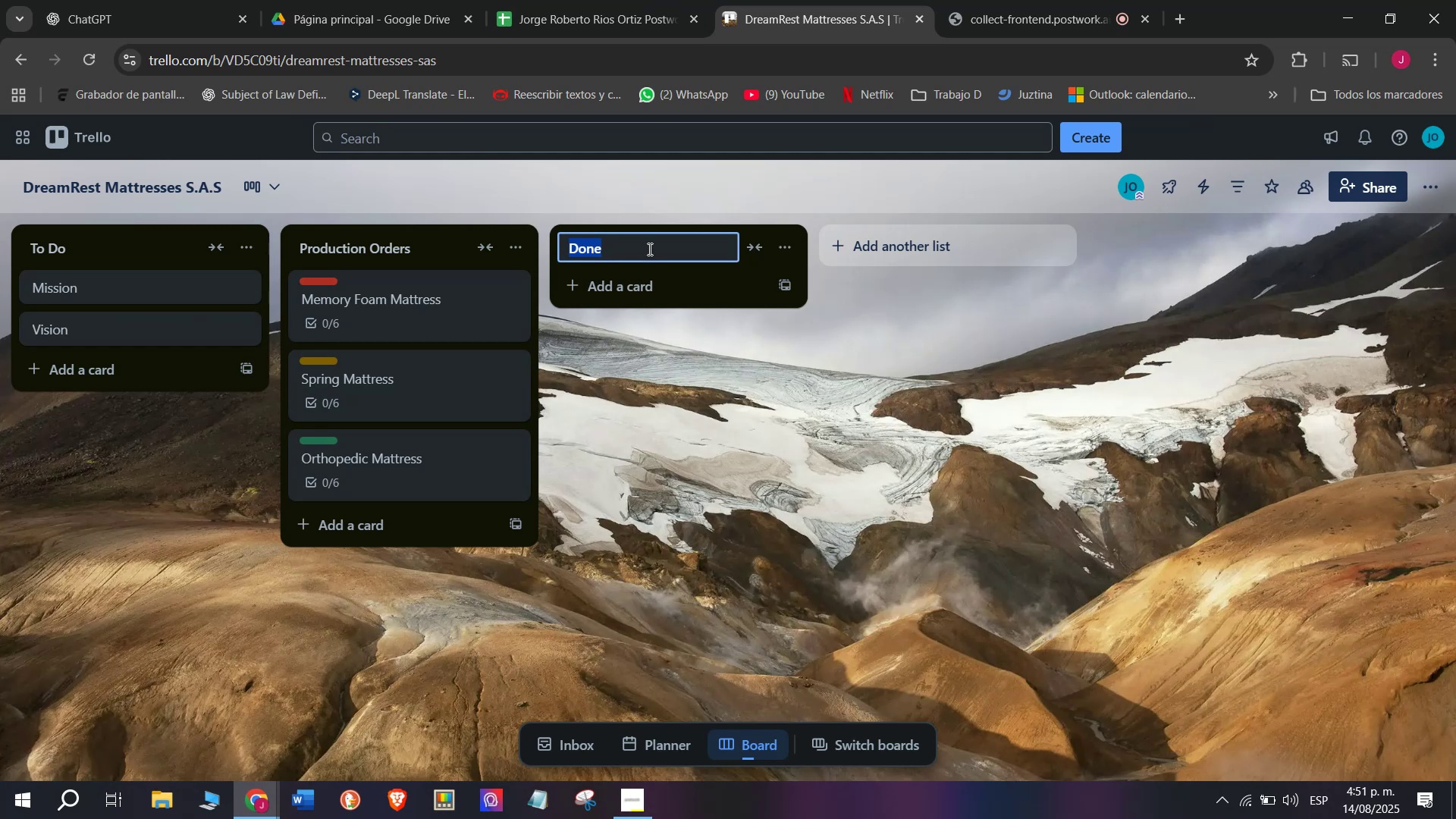 
wait(17.32)
 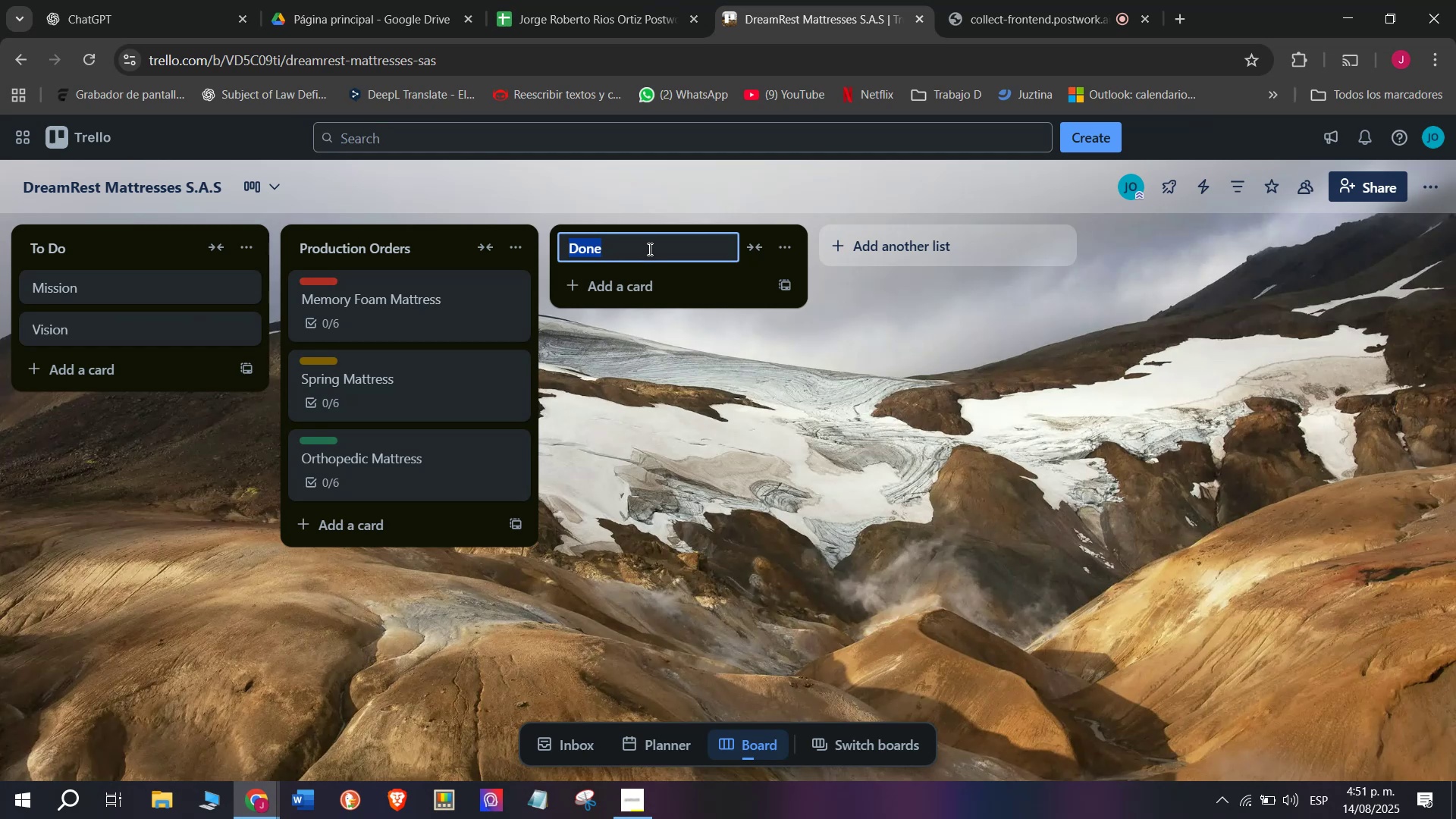 
type(Custo)
 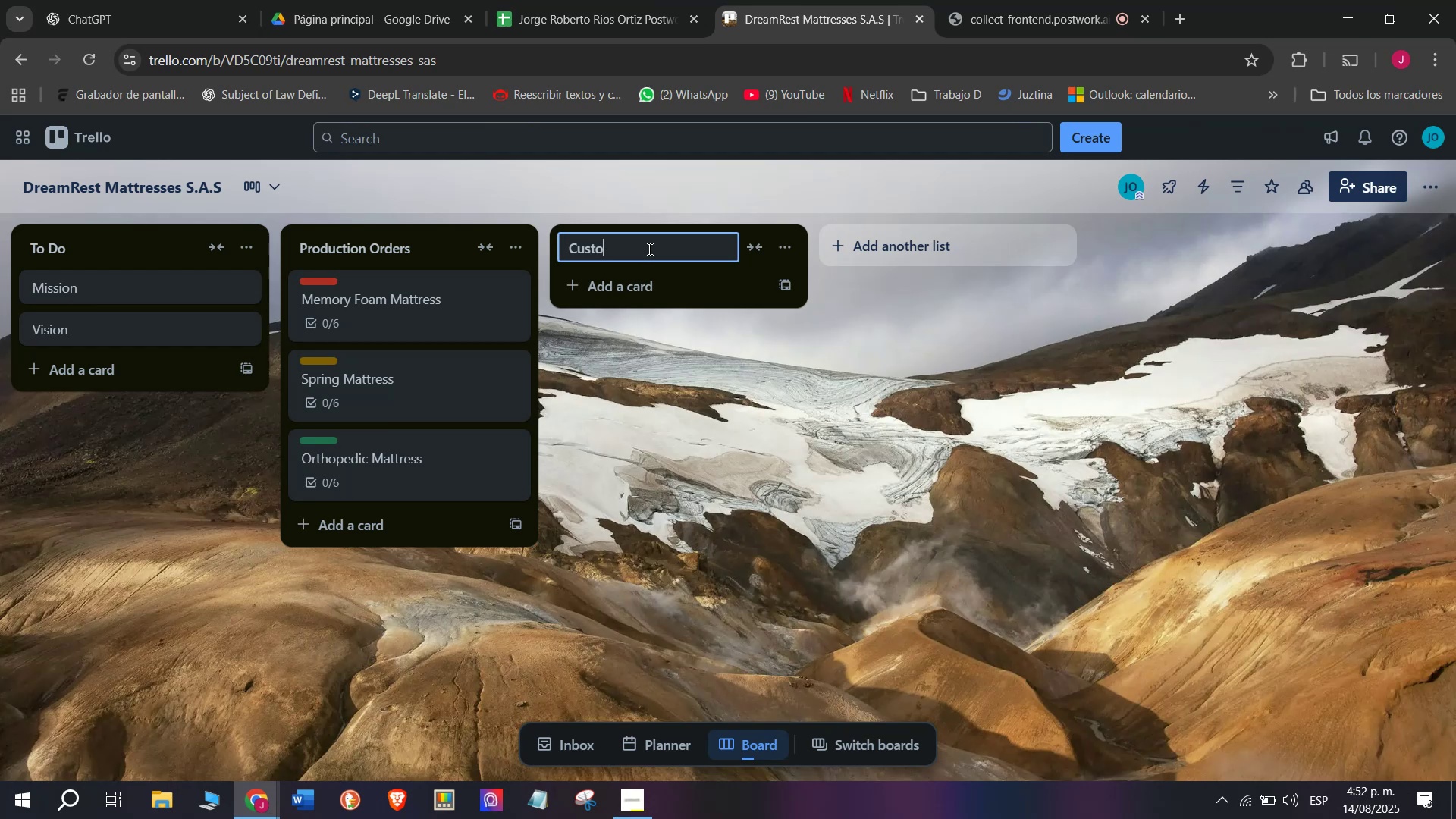 
key(M)
 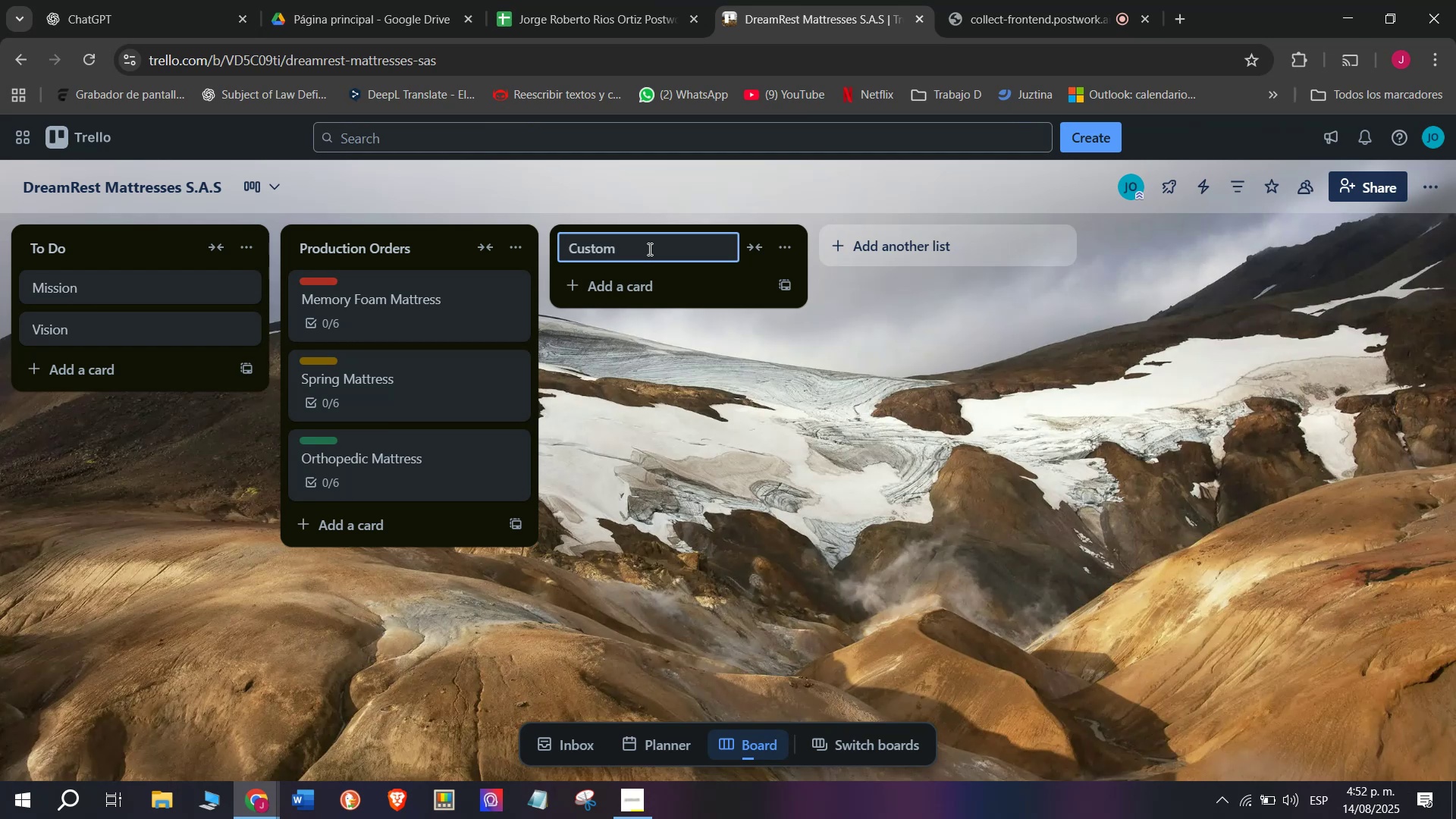 
key(Space)
 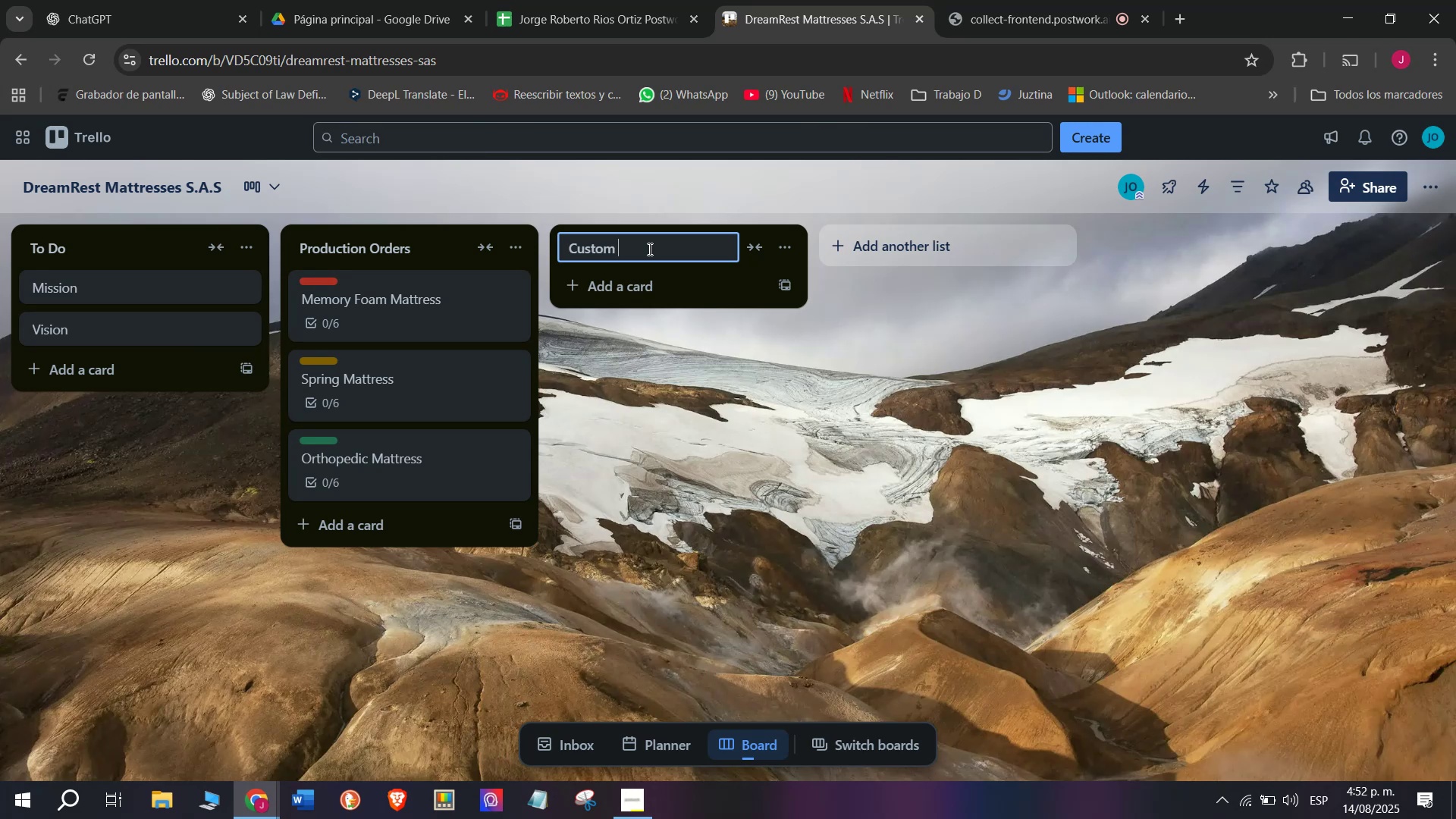 
wait(19.4)
 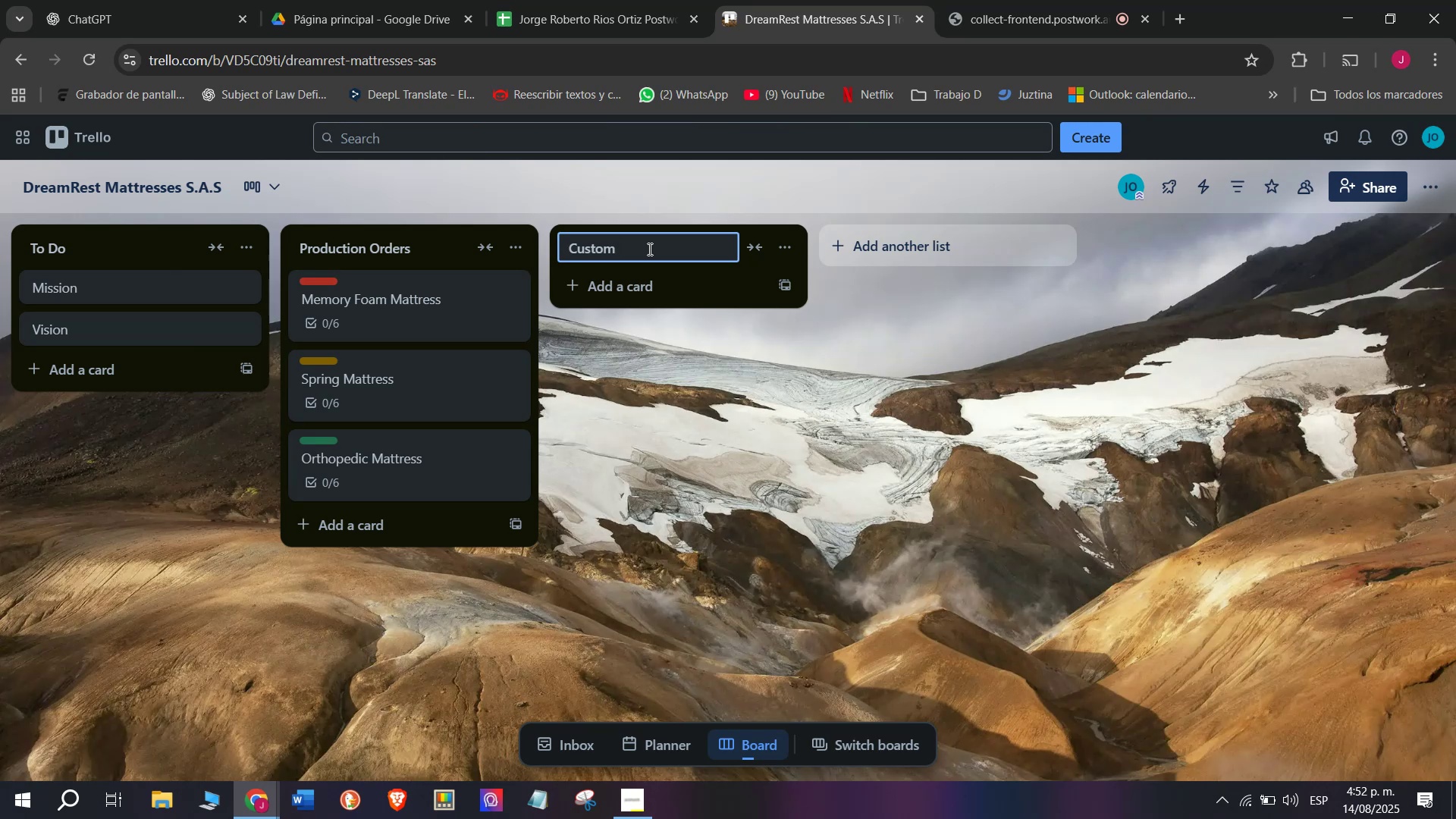 
type(Orde)
 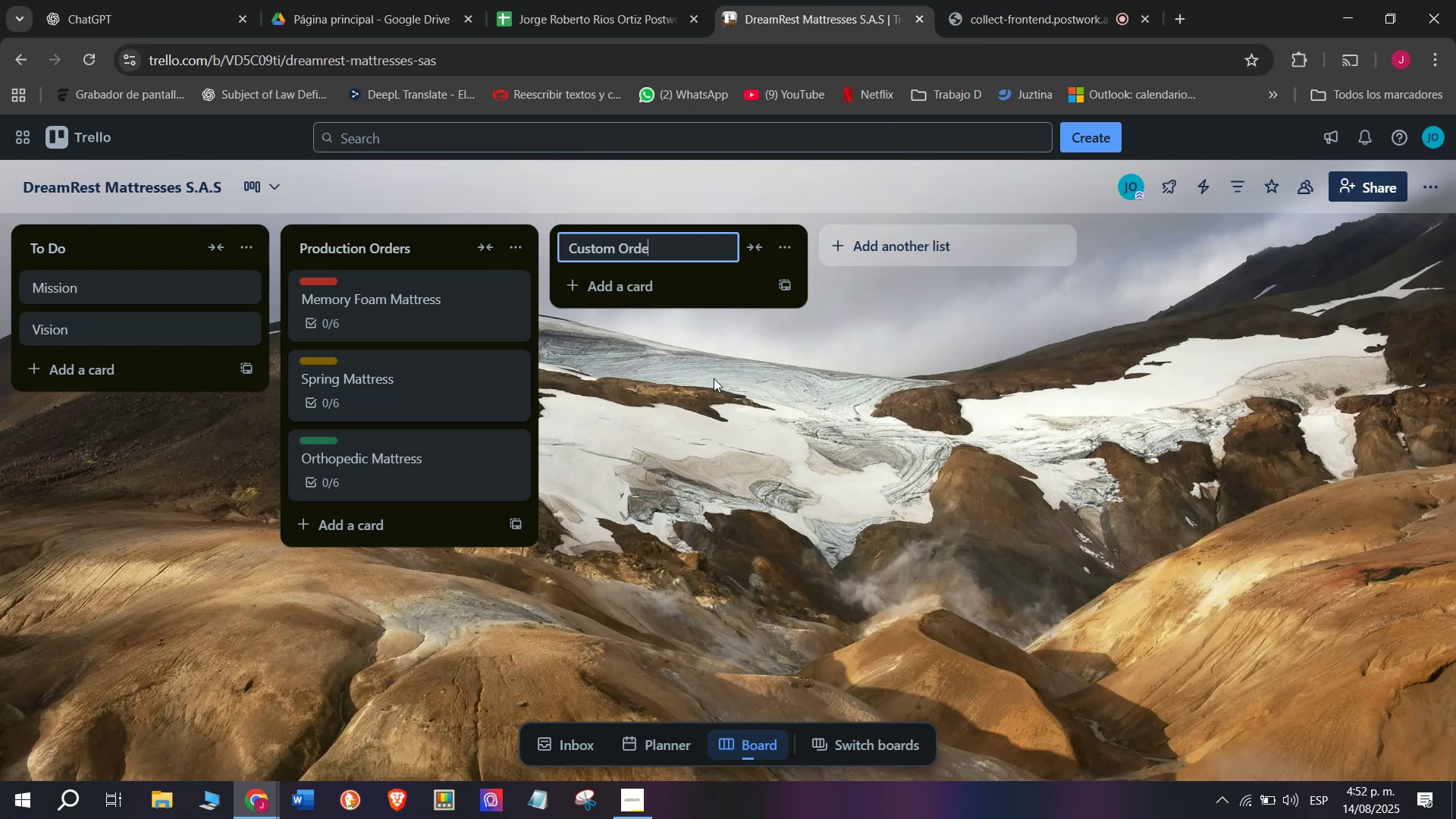 
wait(14.0)
 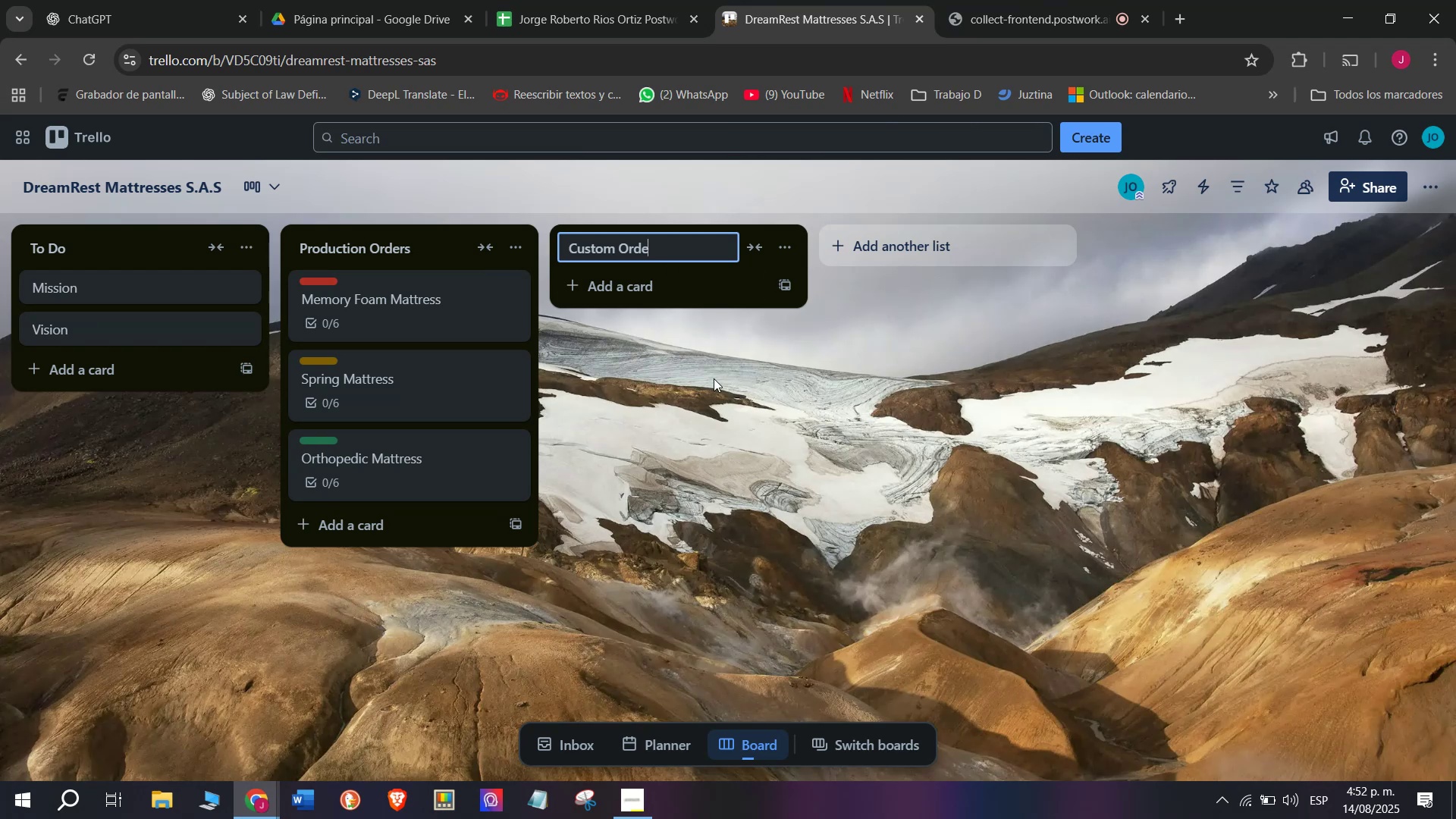 
type(rs)
 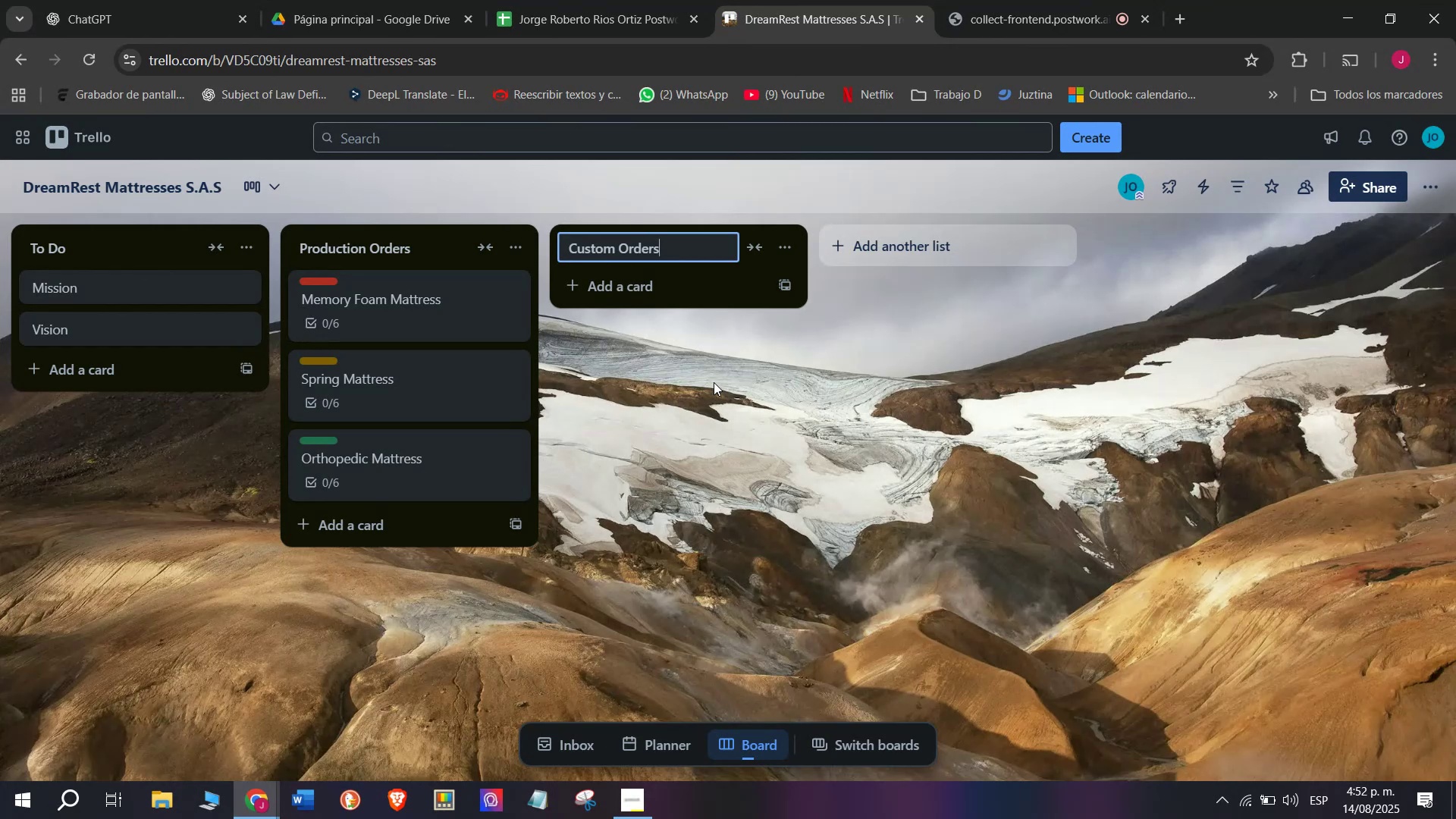 
key(Enter)
 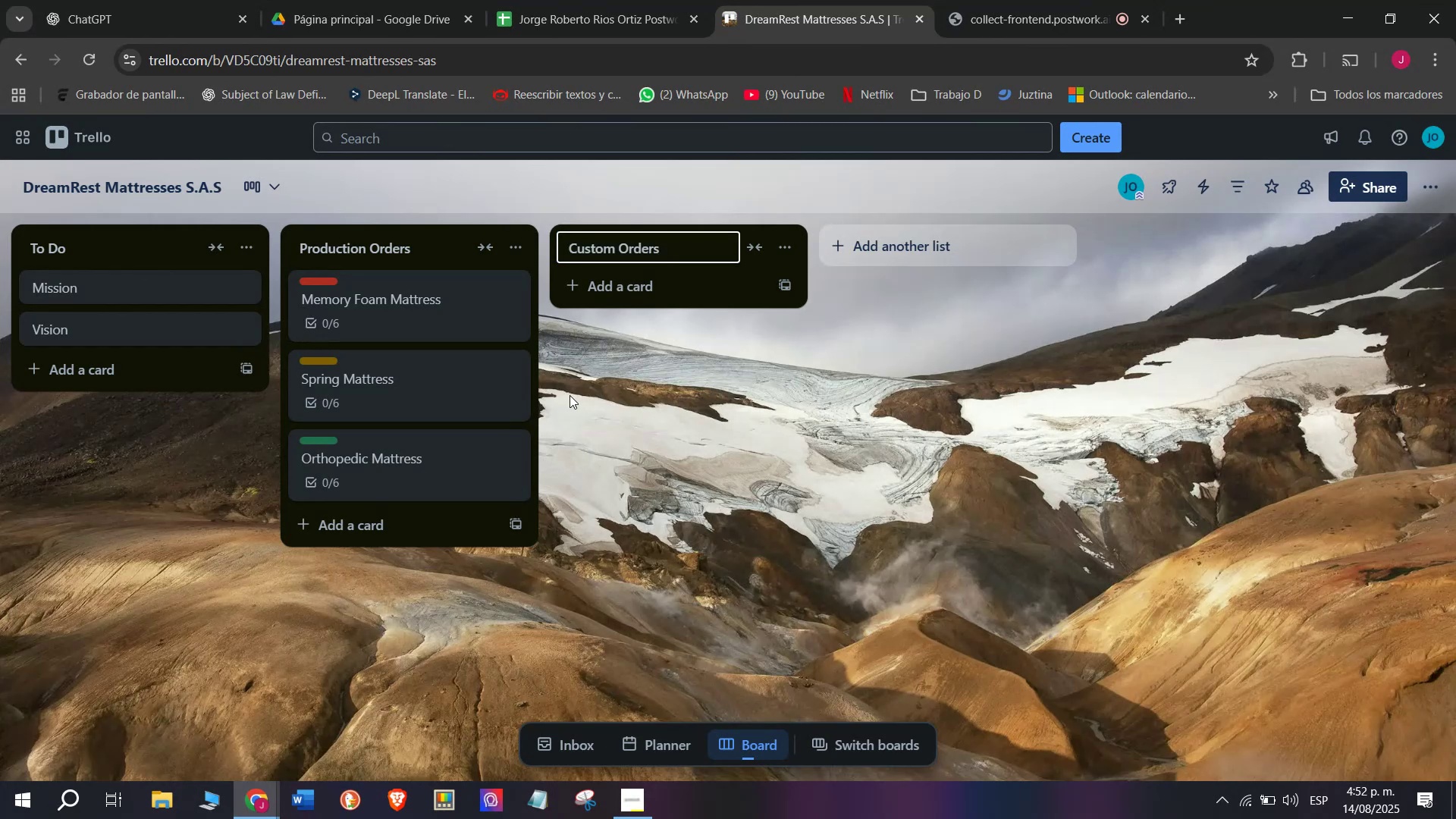 
left_click([623, 282])
 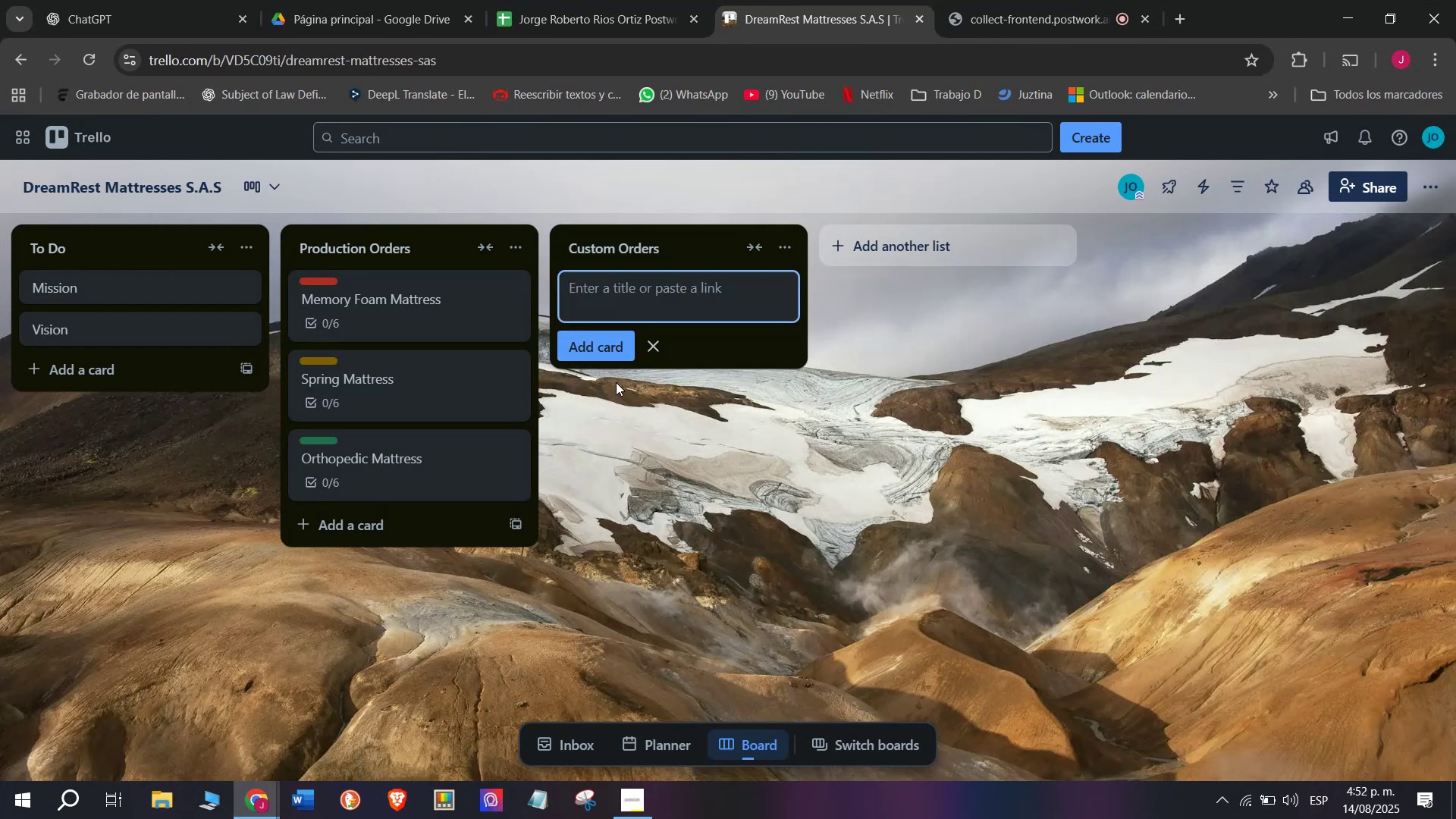 
type(King Size Custom)
 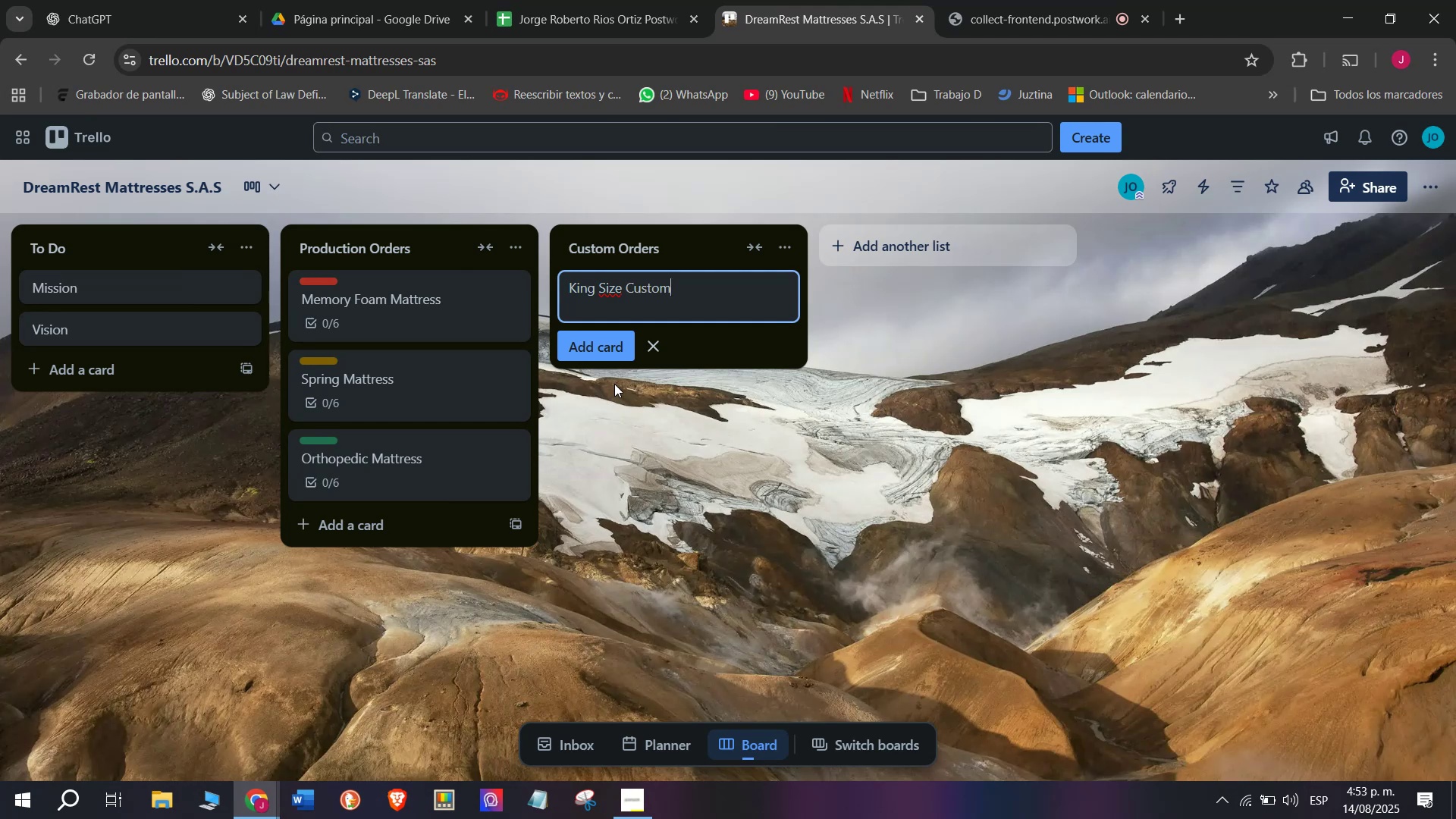 
key(Enter)
 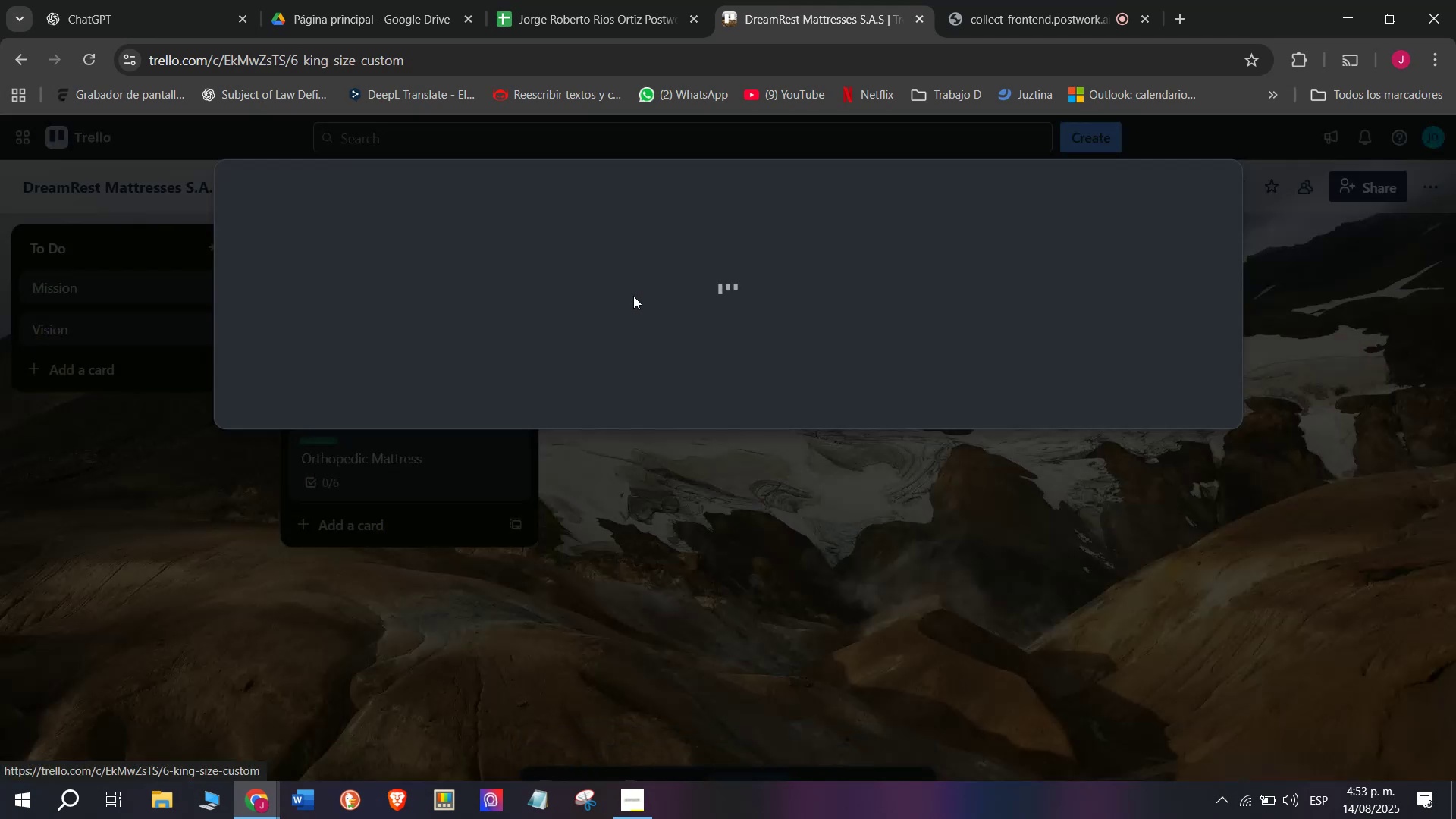 
left_click([526, 330])
 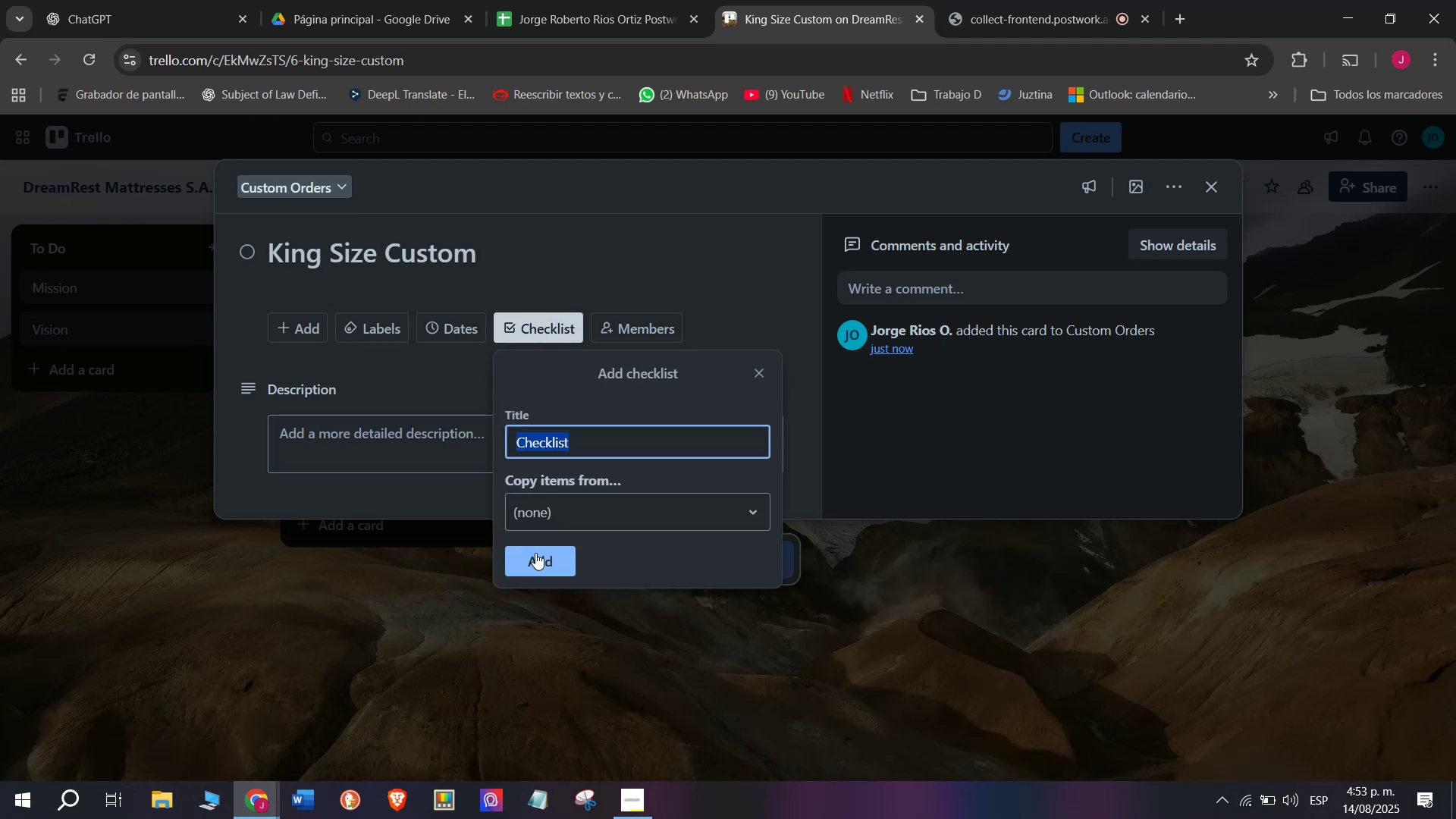 
left_click([535, 563])
 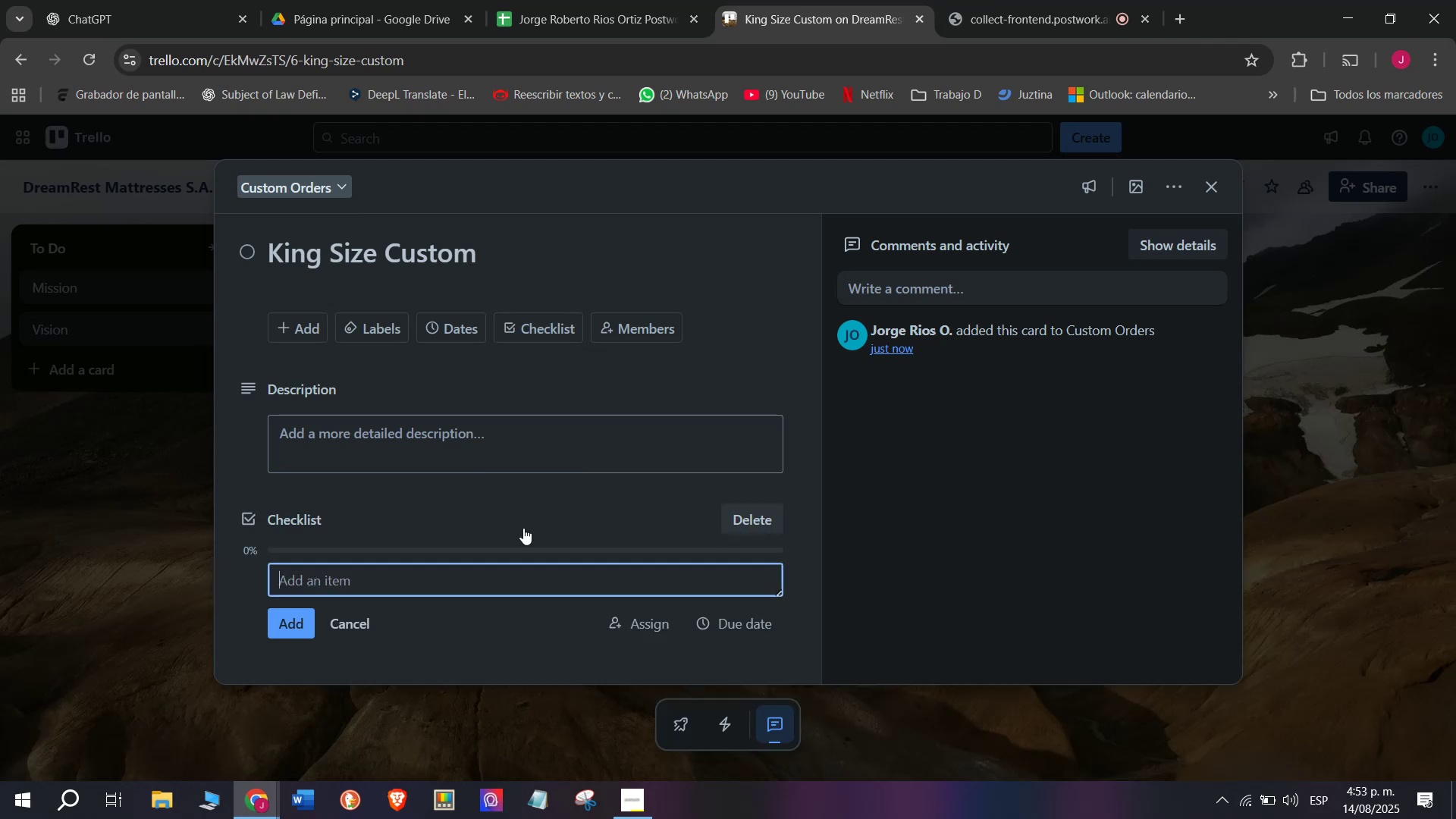 
wait(6.58)
 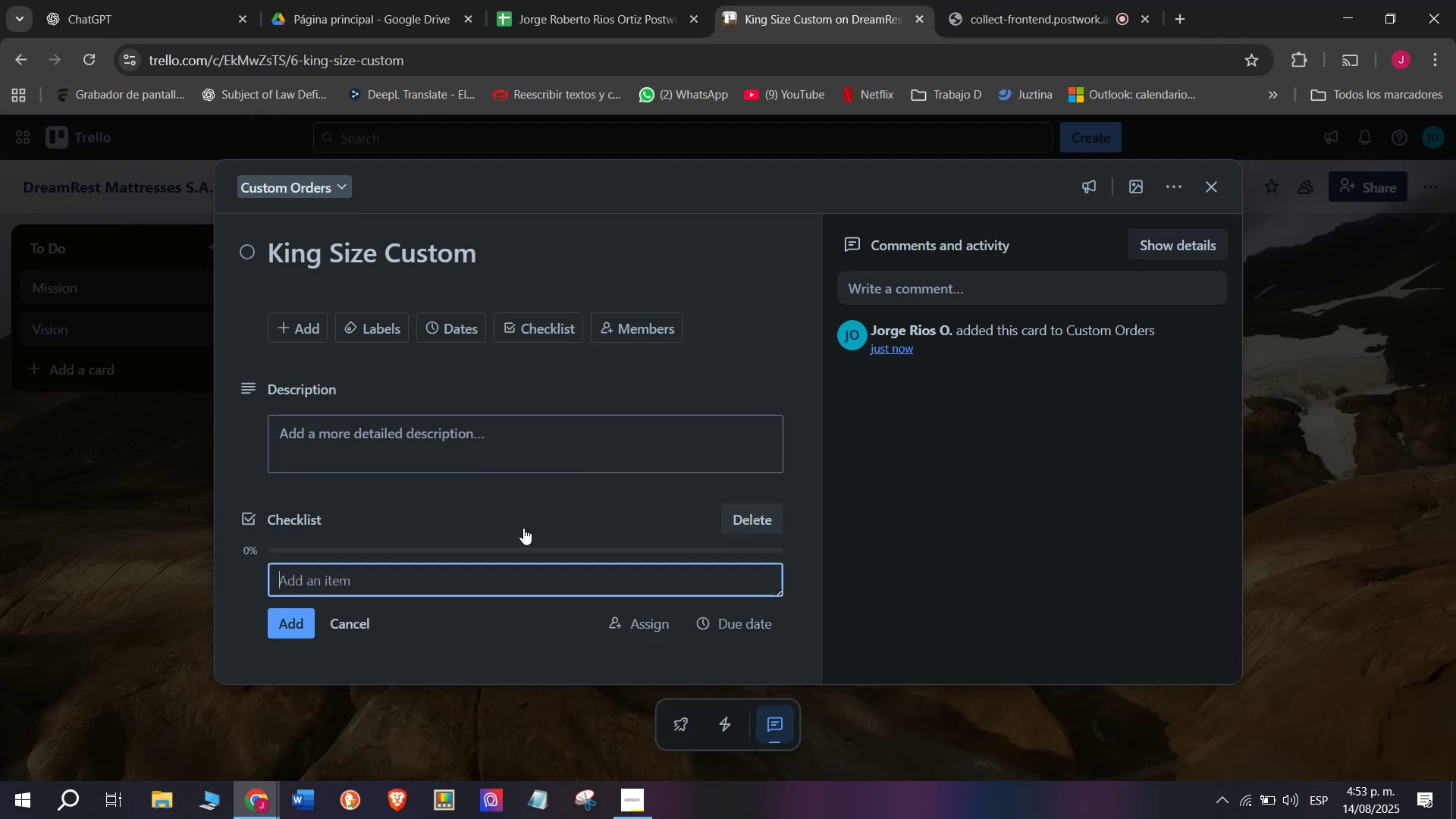 
type(Review client )
 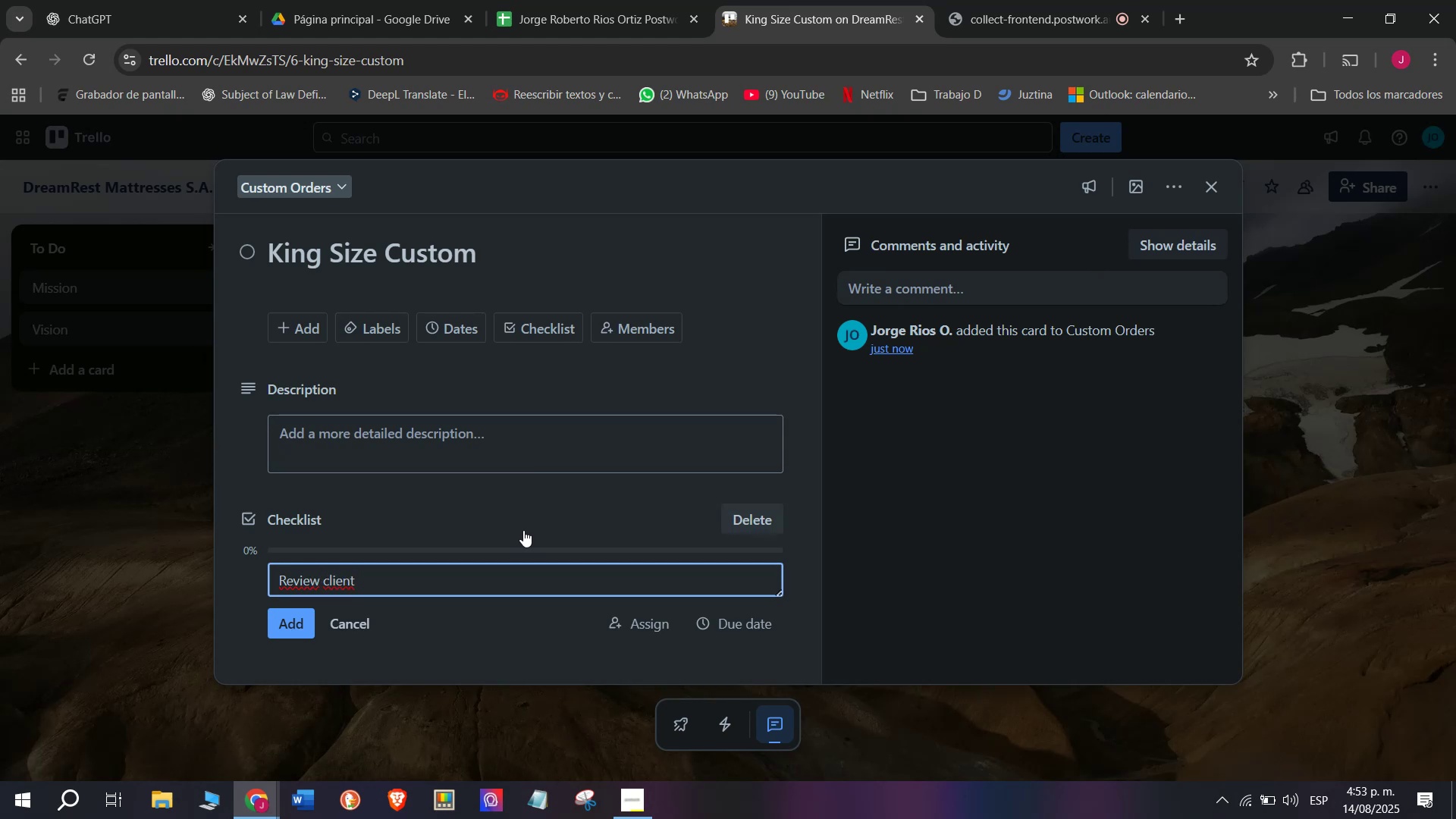 
wait(5.5)
 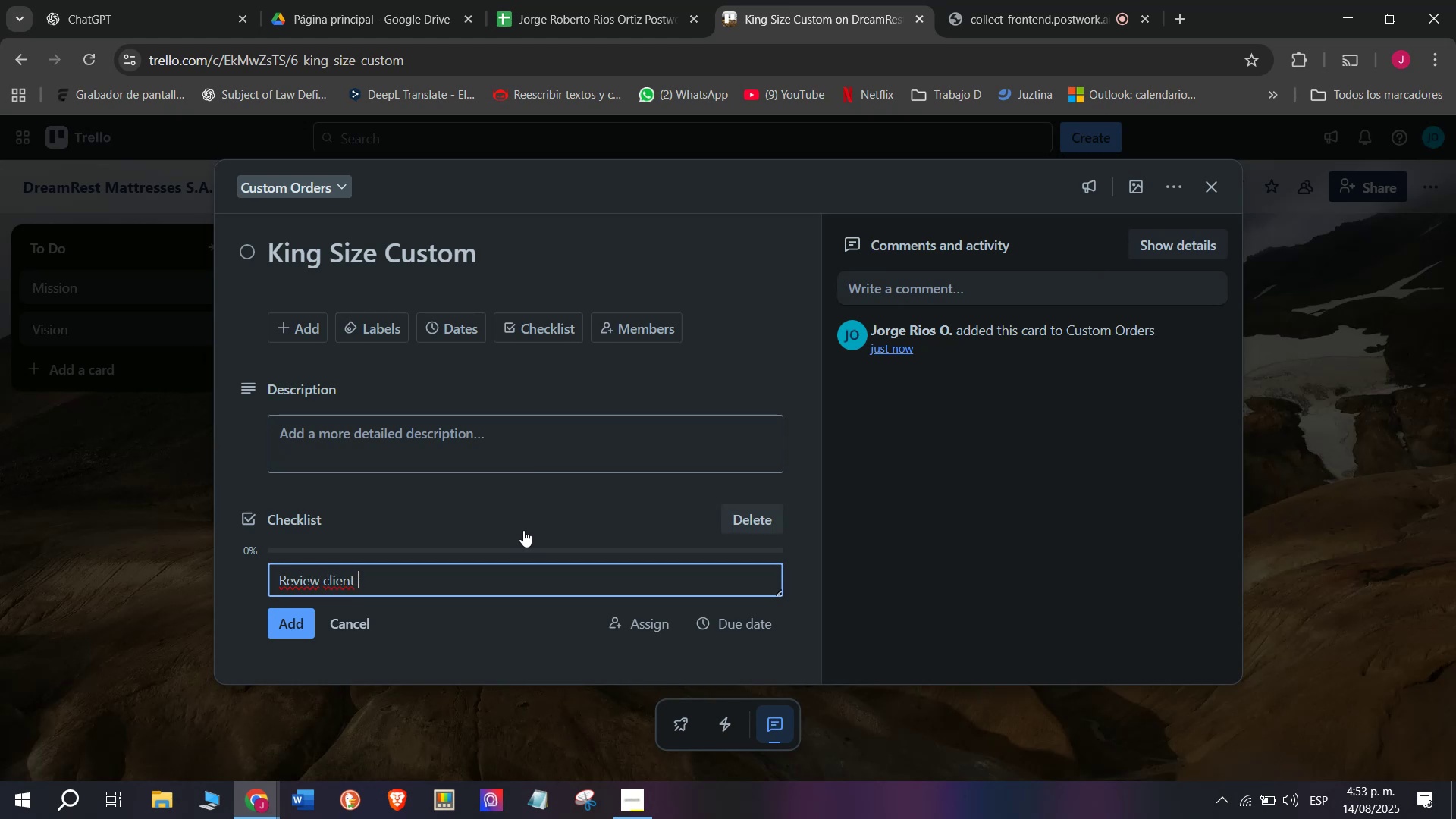 
type(specs)
 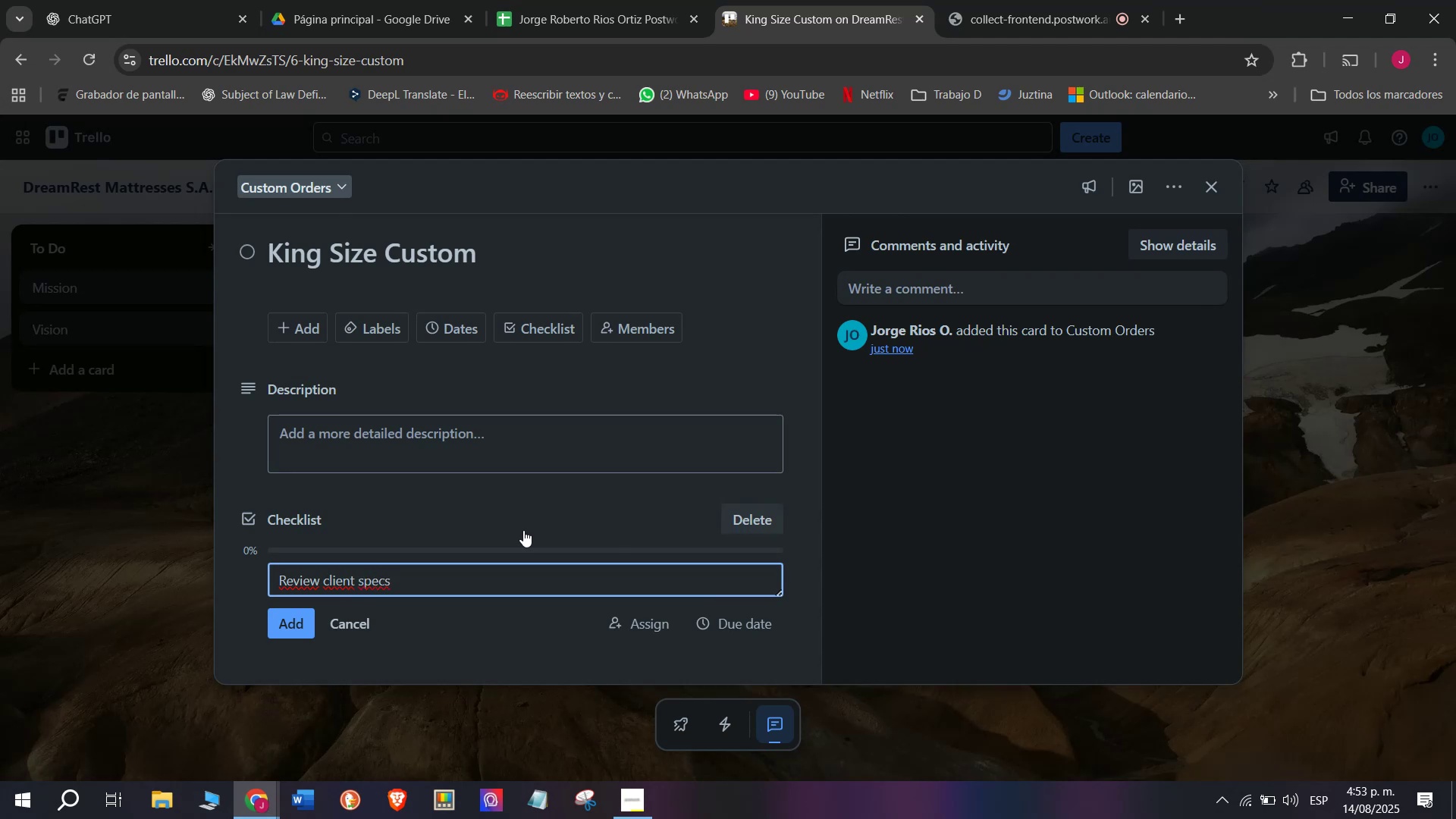 
key(Enter)
 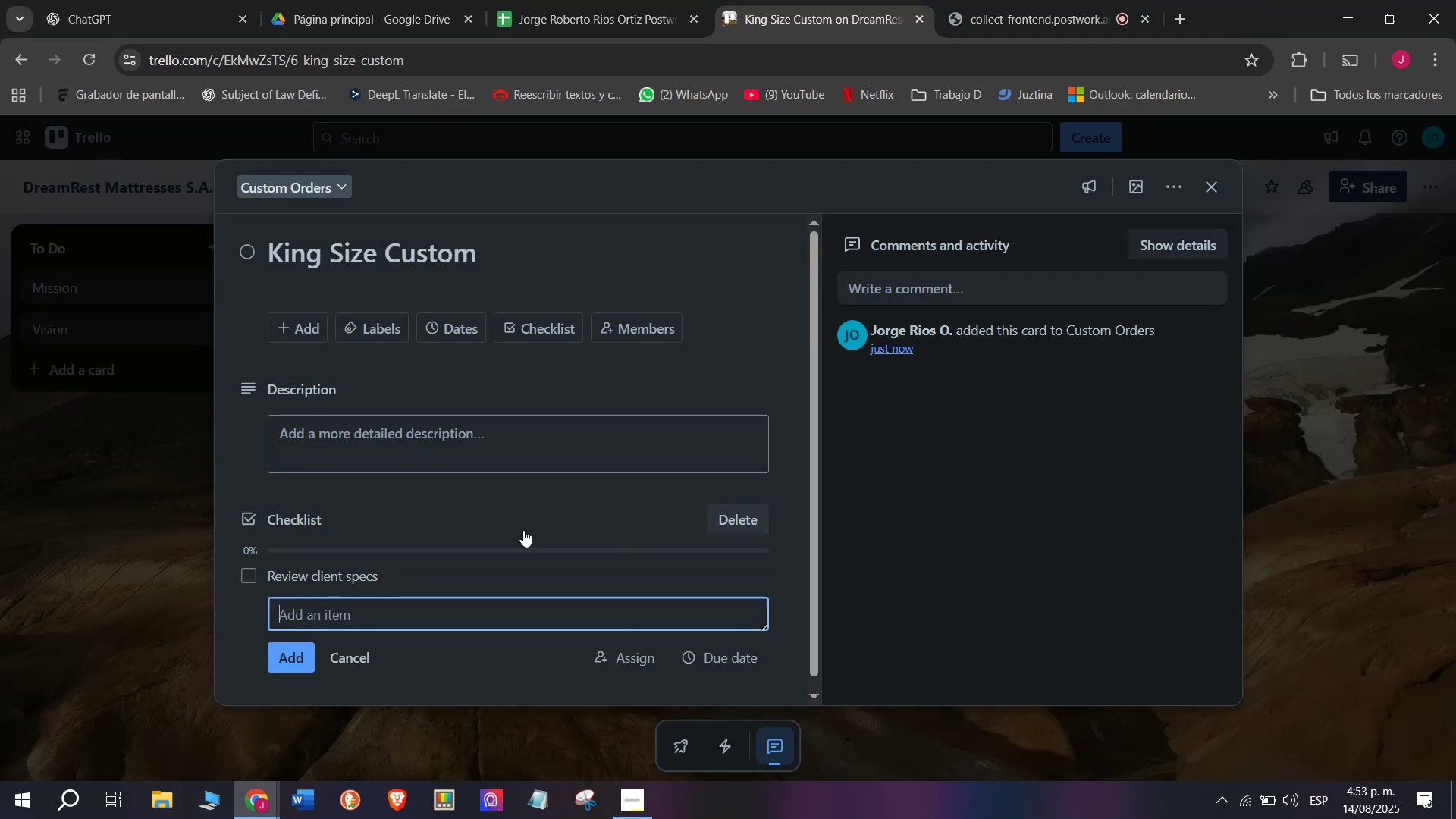 
type(Select )
 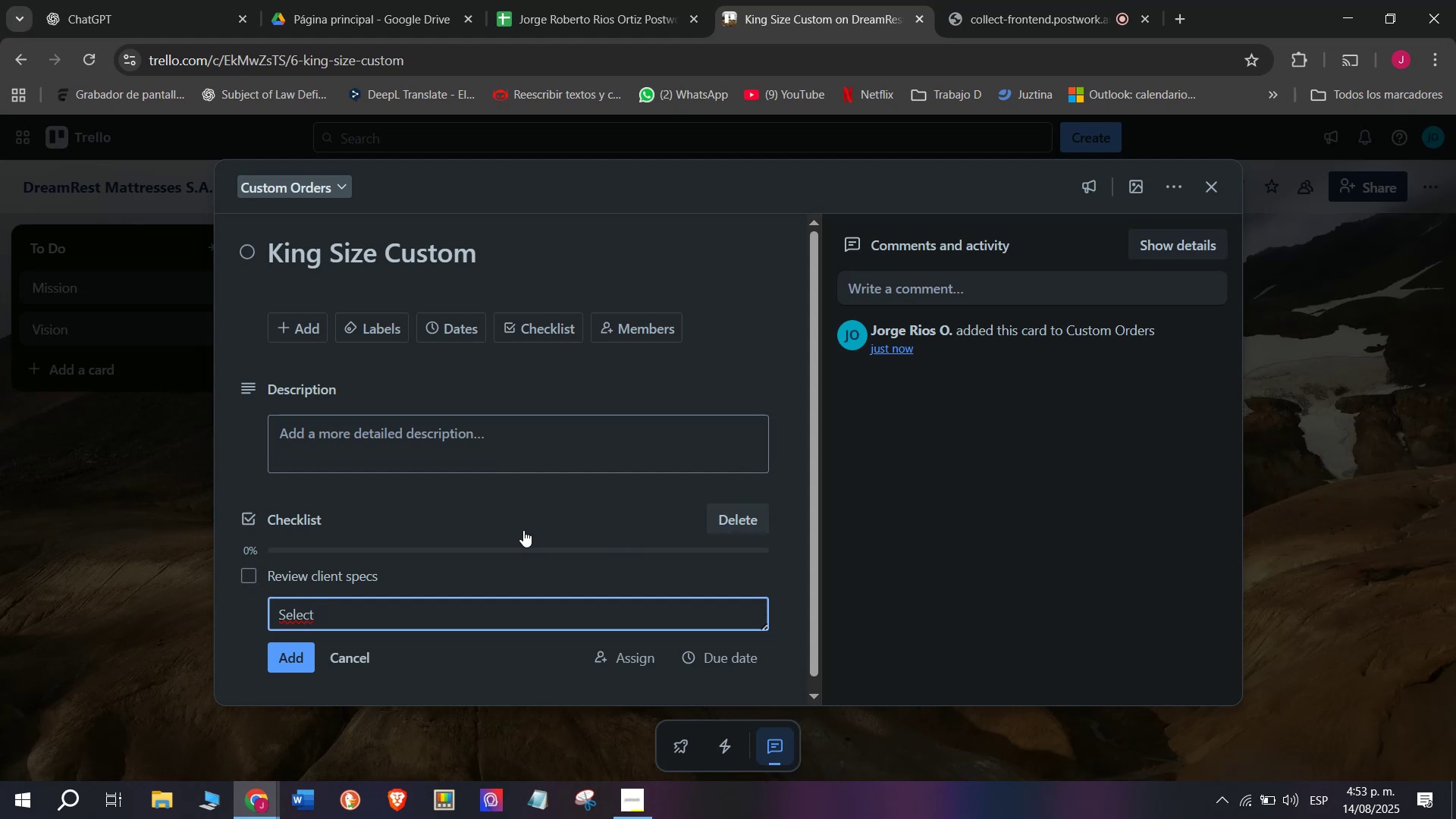 
type(materials )
 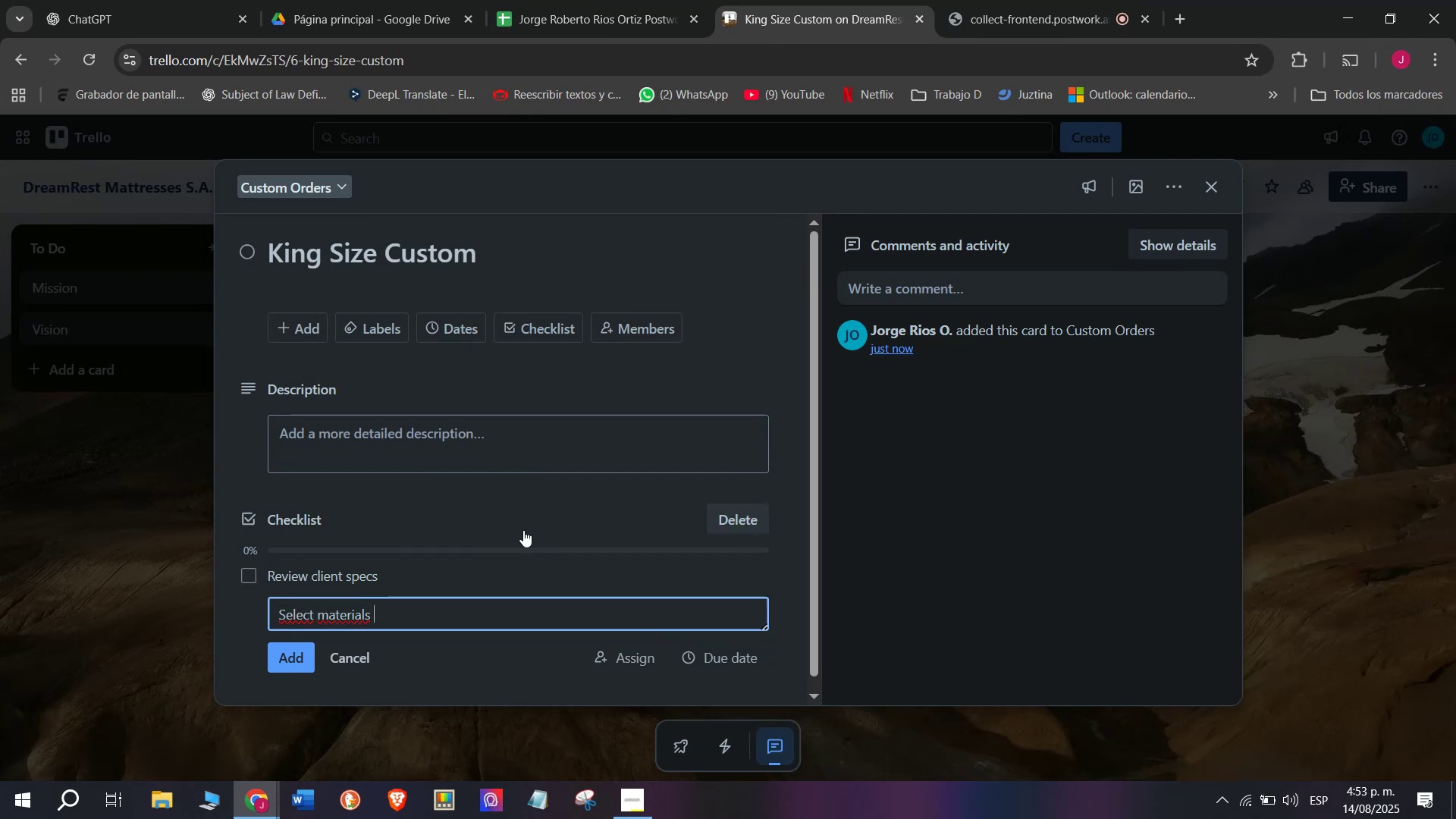 
key(Enter)
 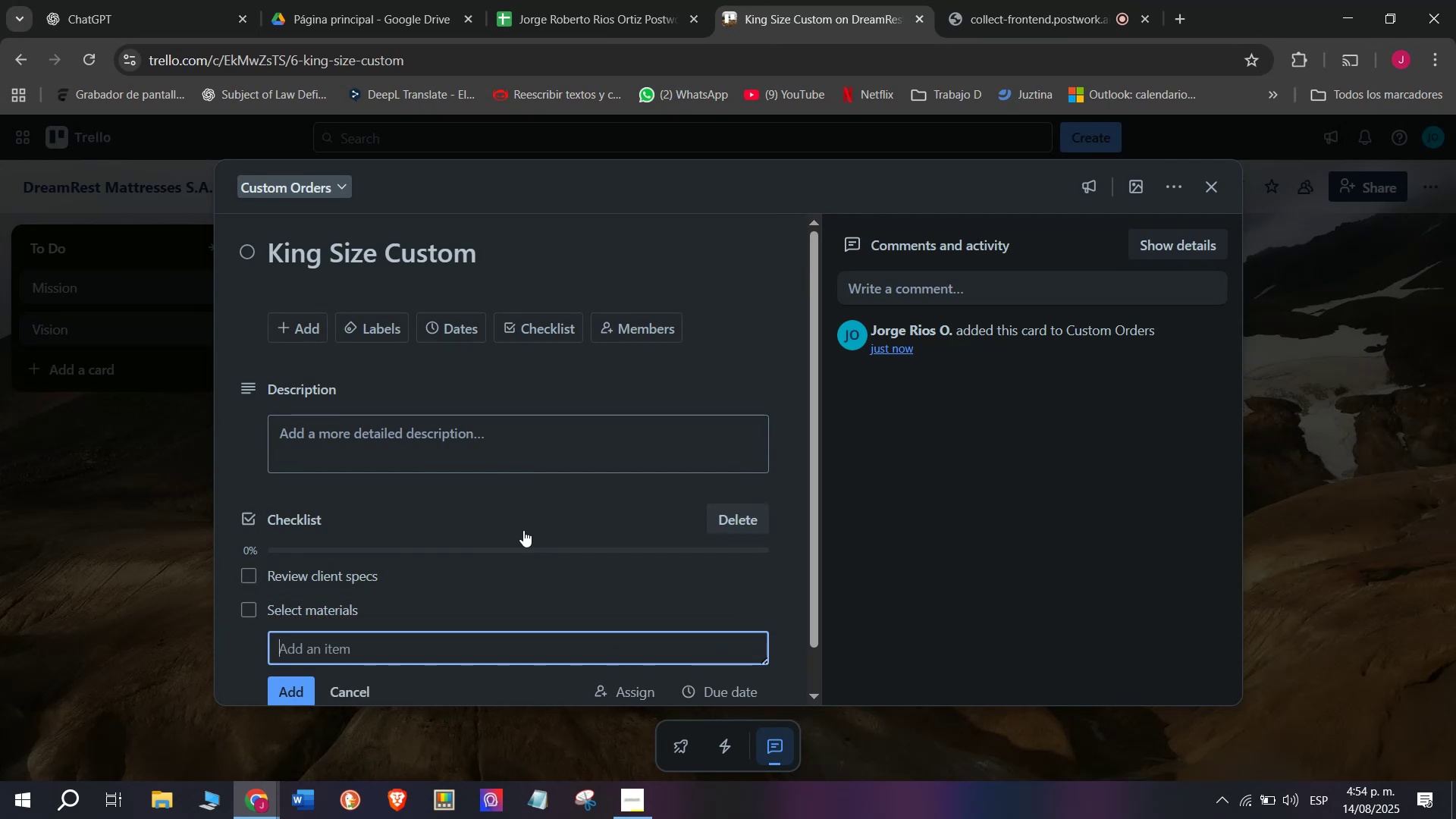 
type(Cut )
 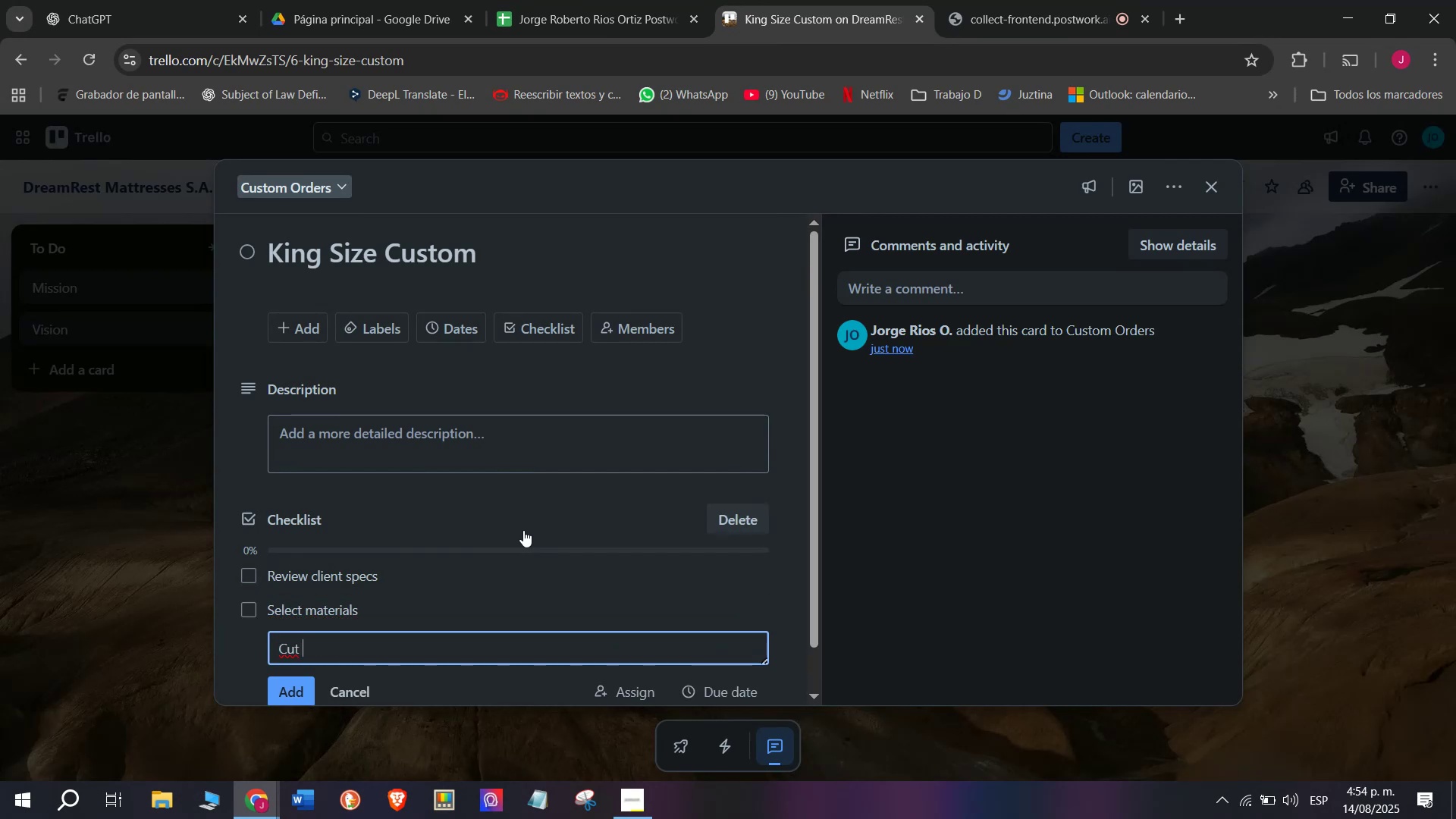 
type(to size)
 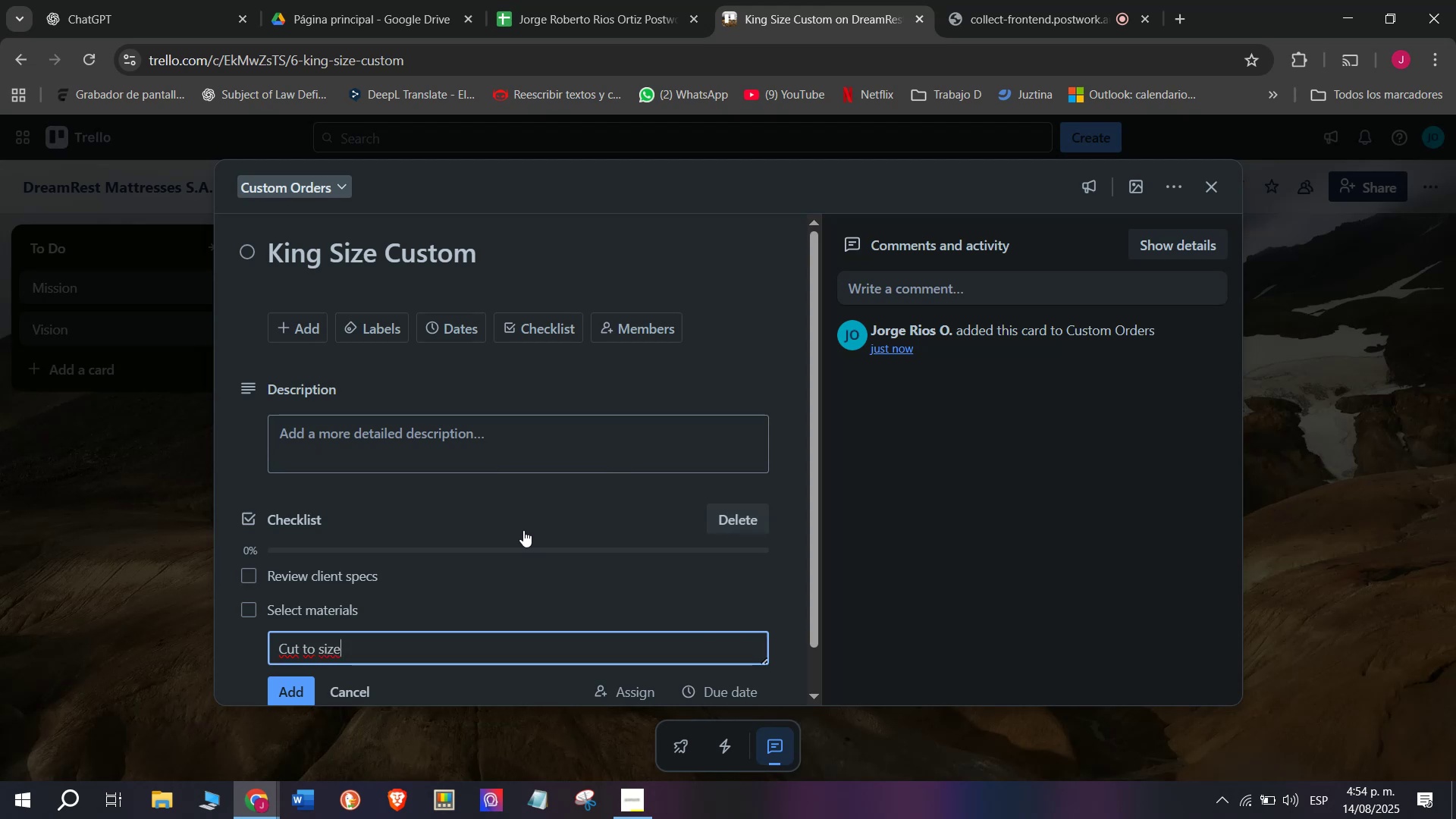 
key(Enter)
 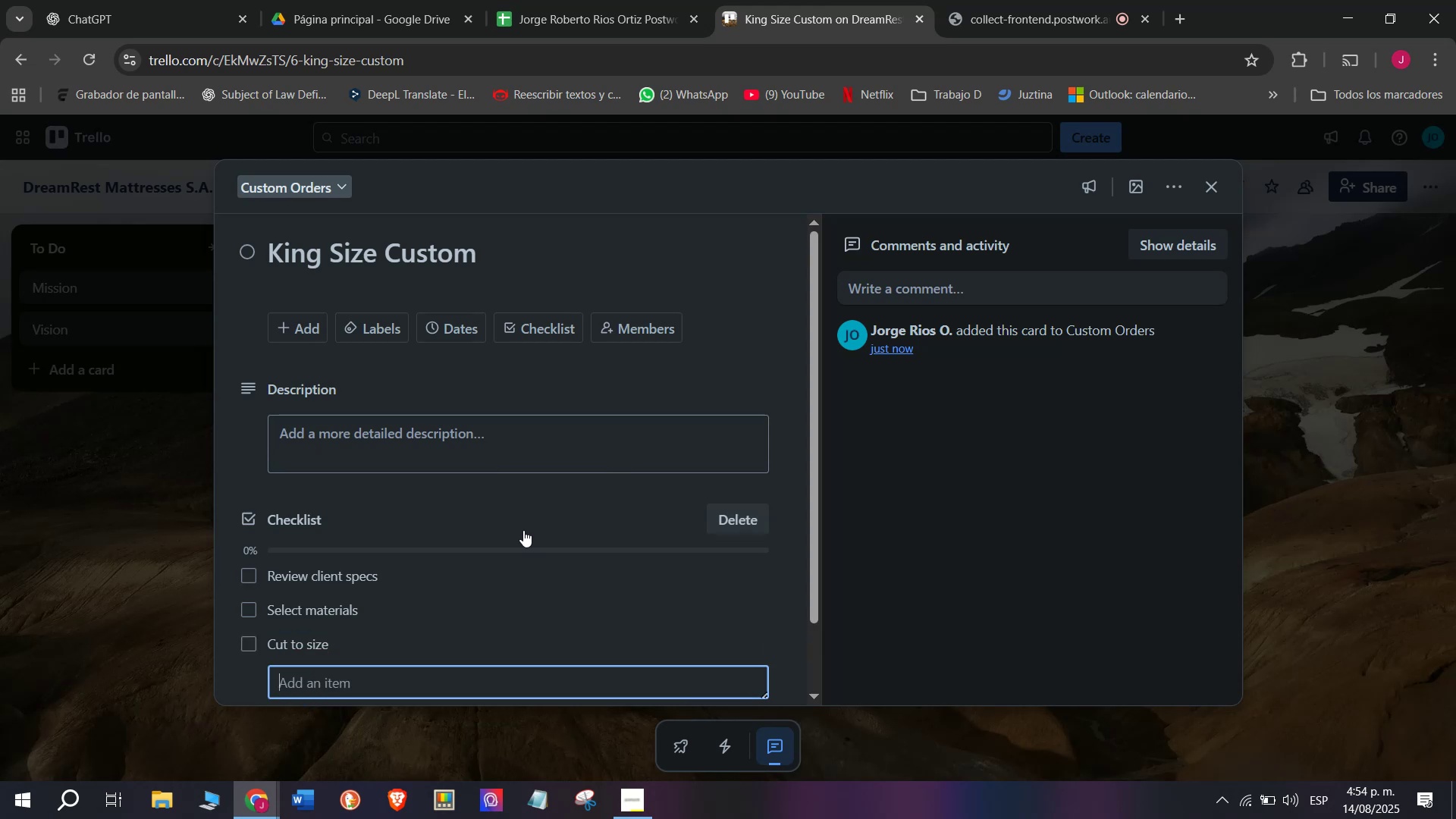 
type(Assemble layers)
 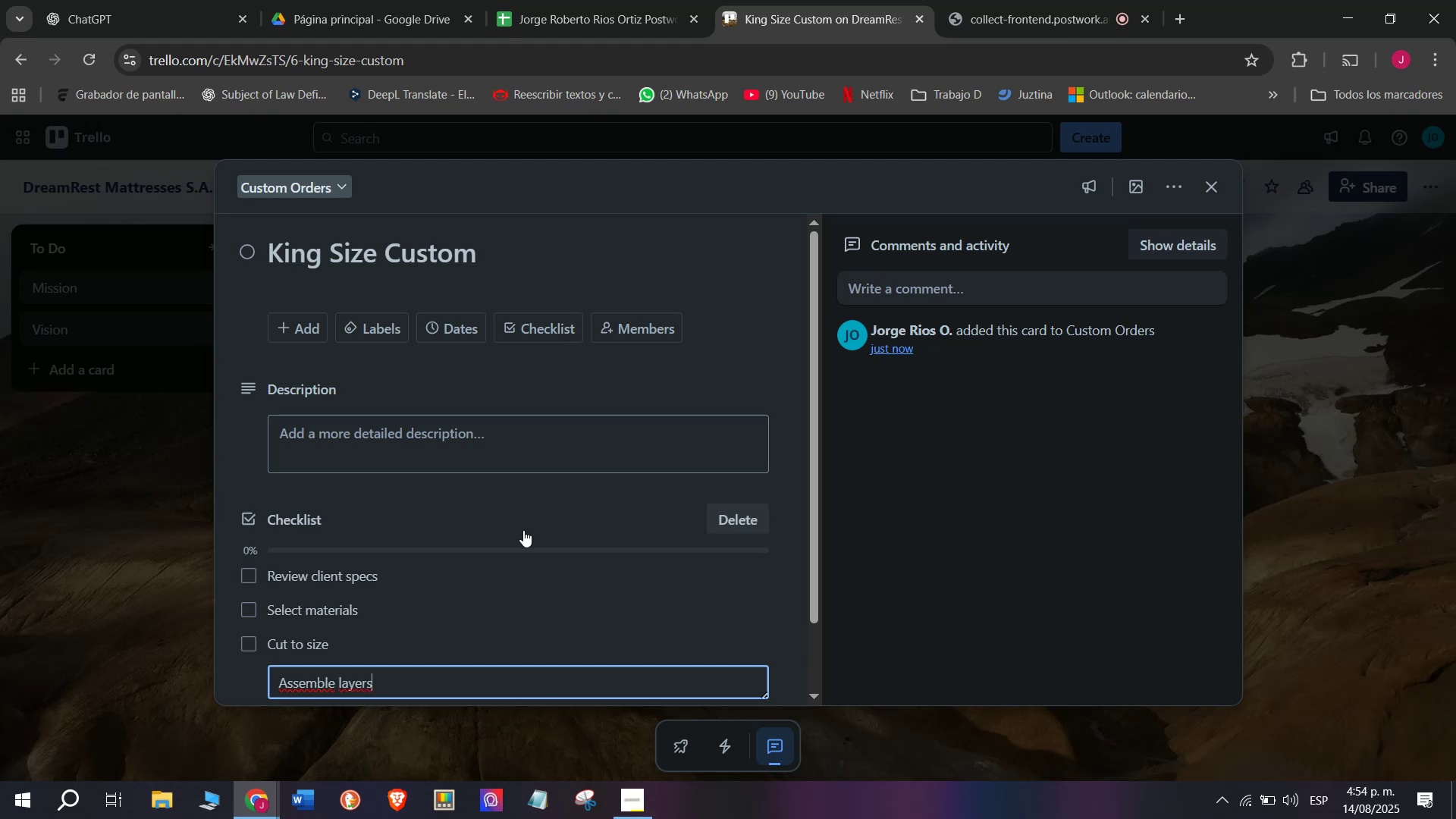 
key(Enter)
 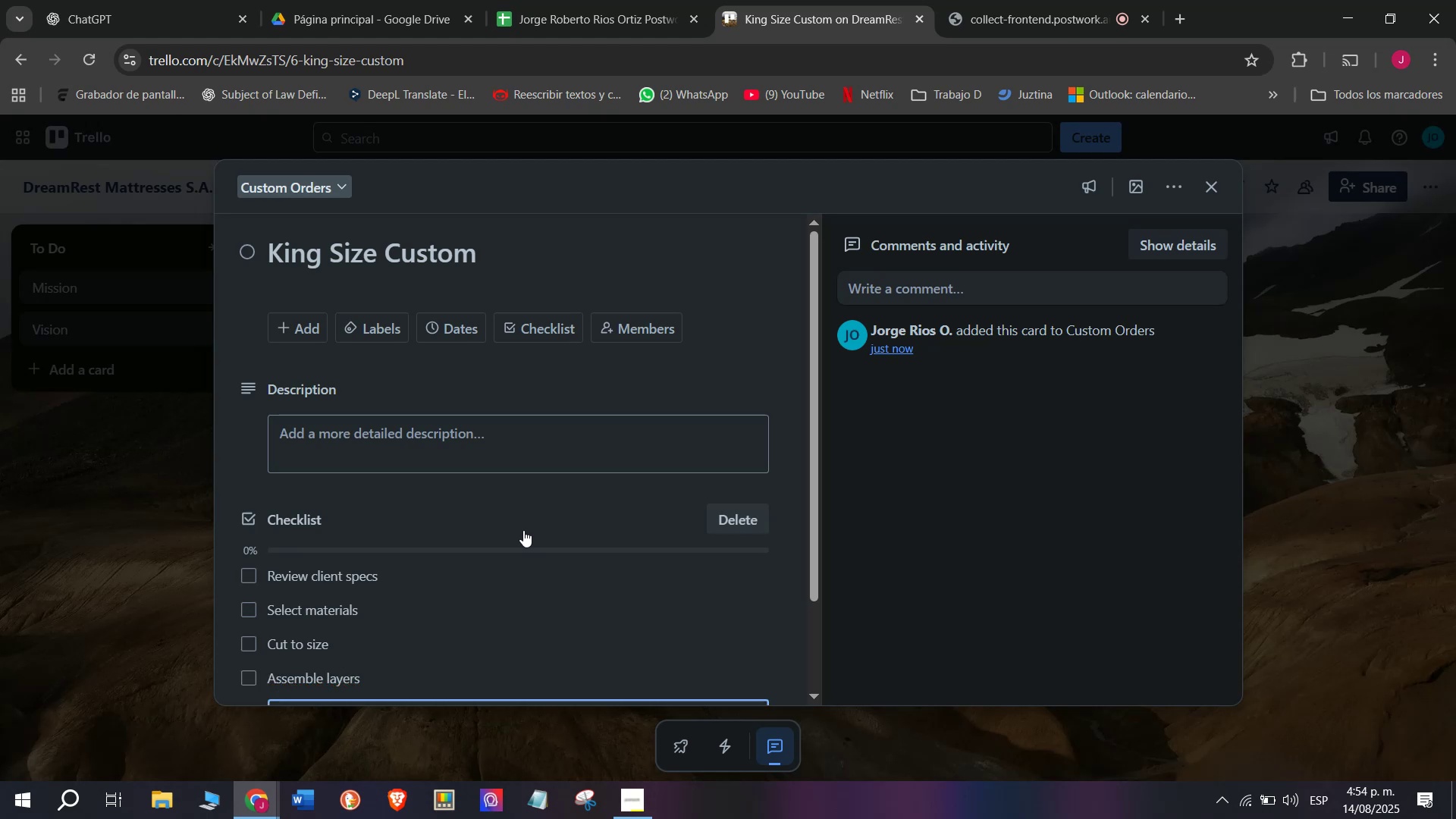 
key(Shift+ShiftLeft)
 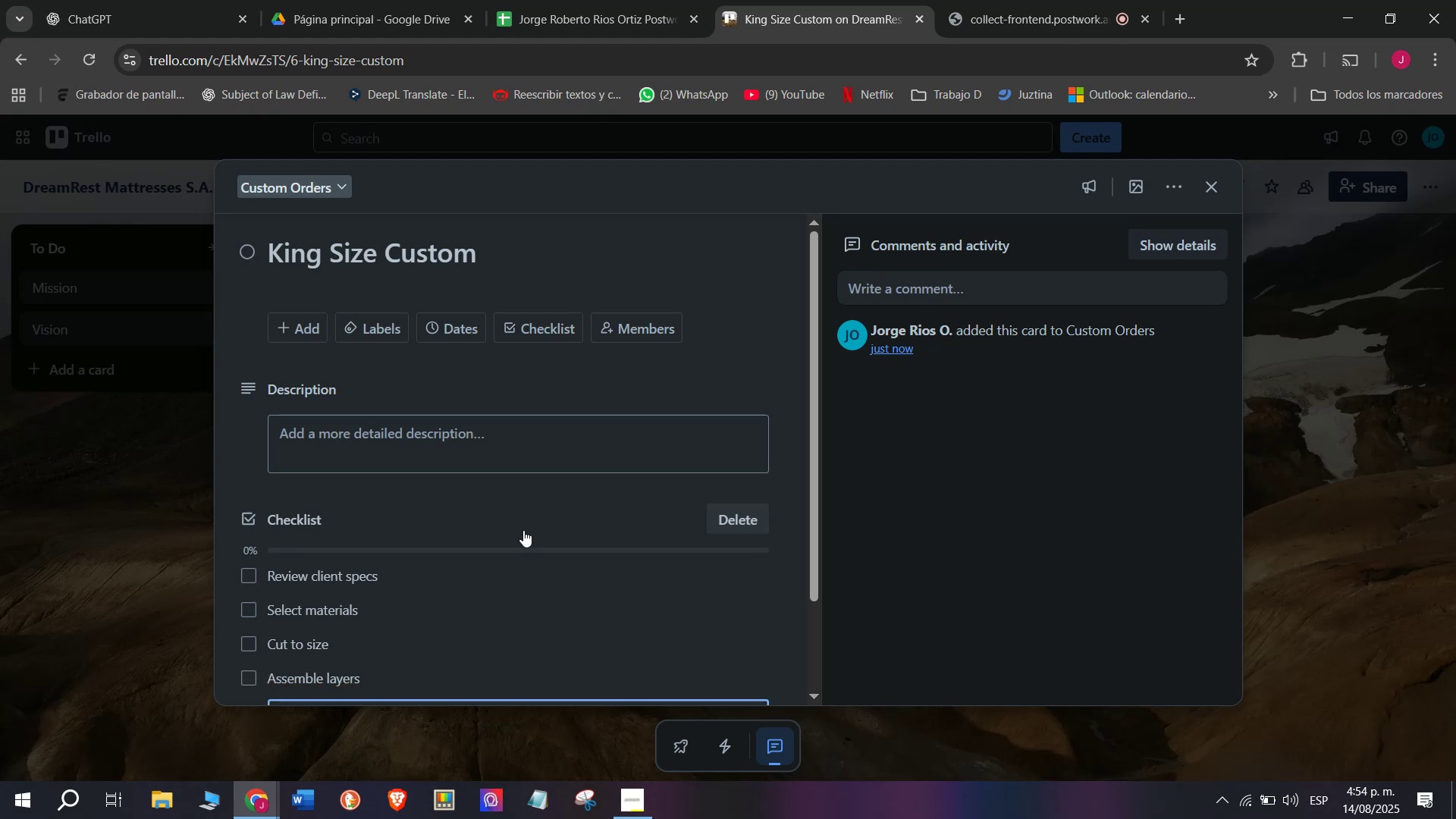 
key(Shift+Break)
 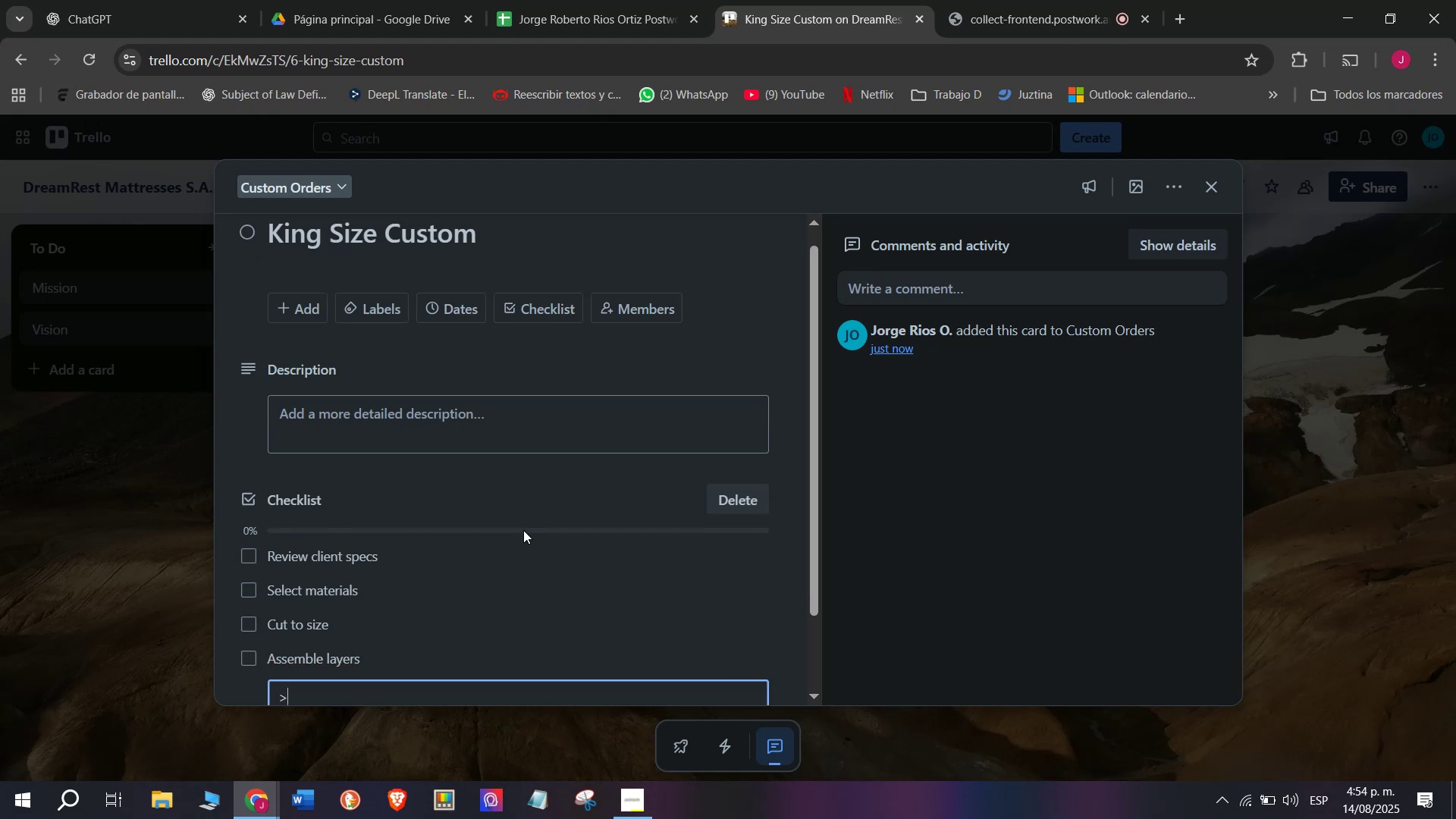 
key(Backspace)
 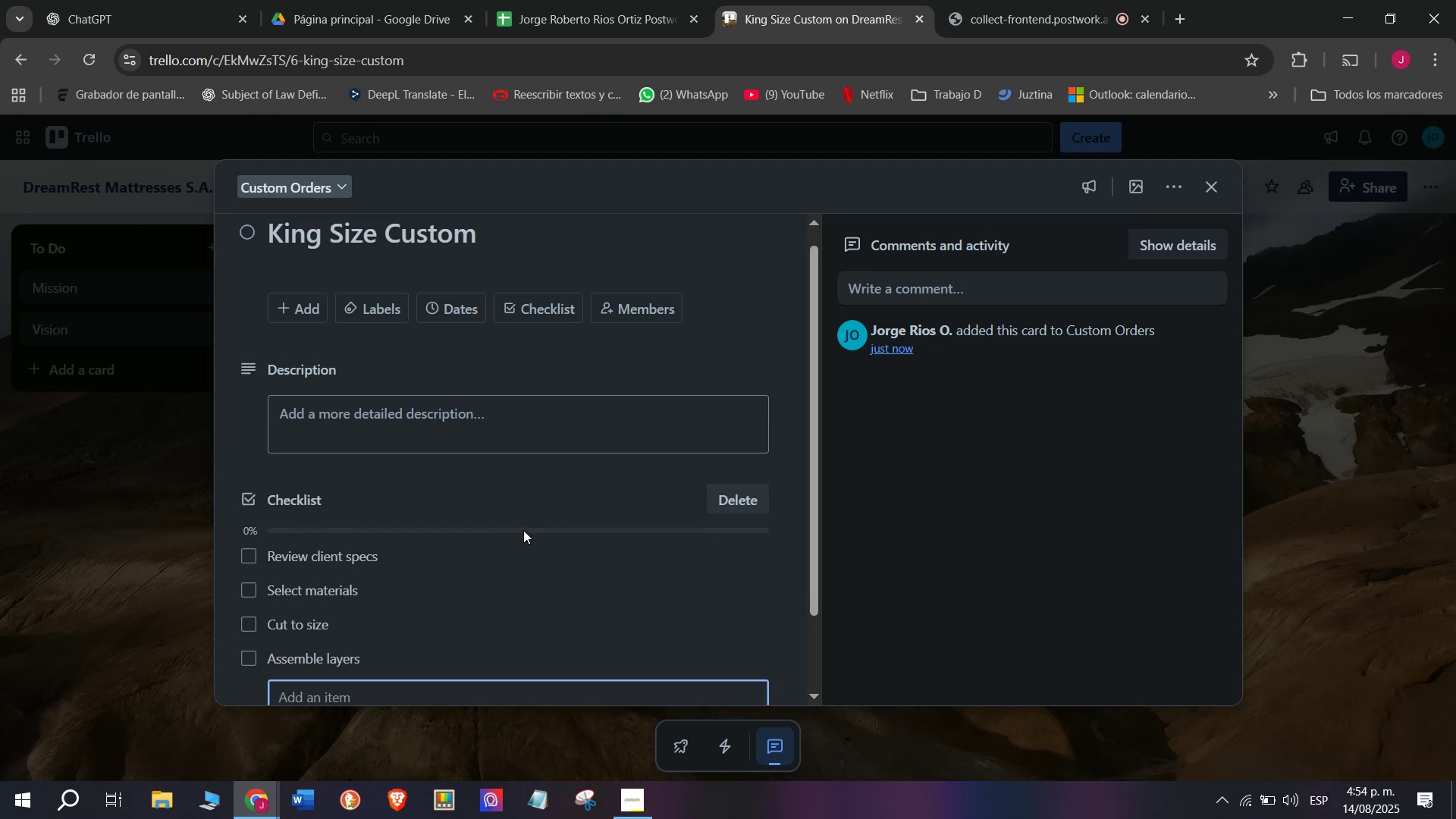 
key(Shift+T)
 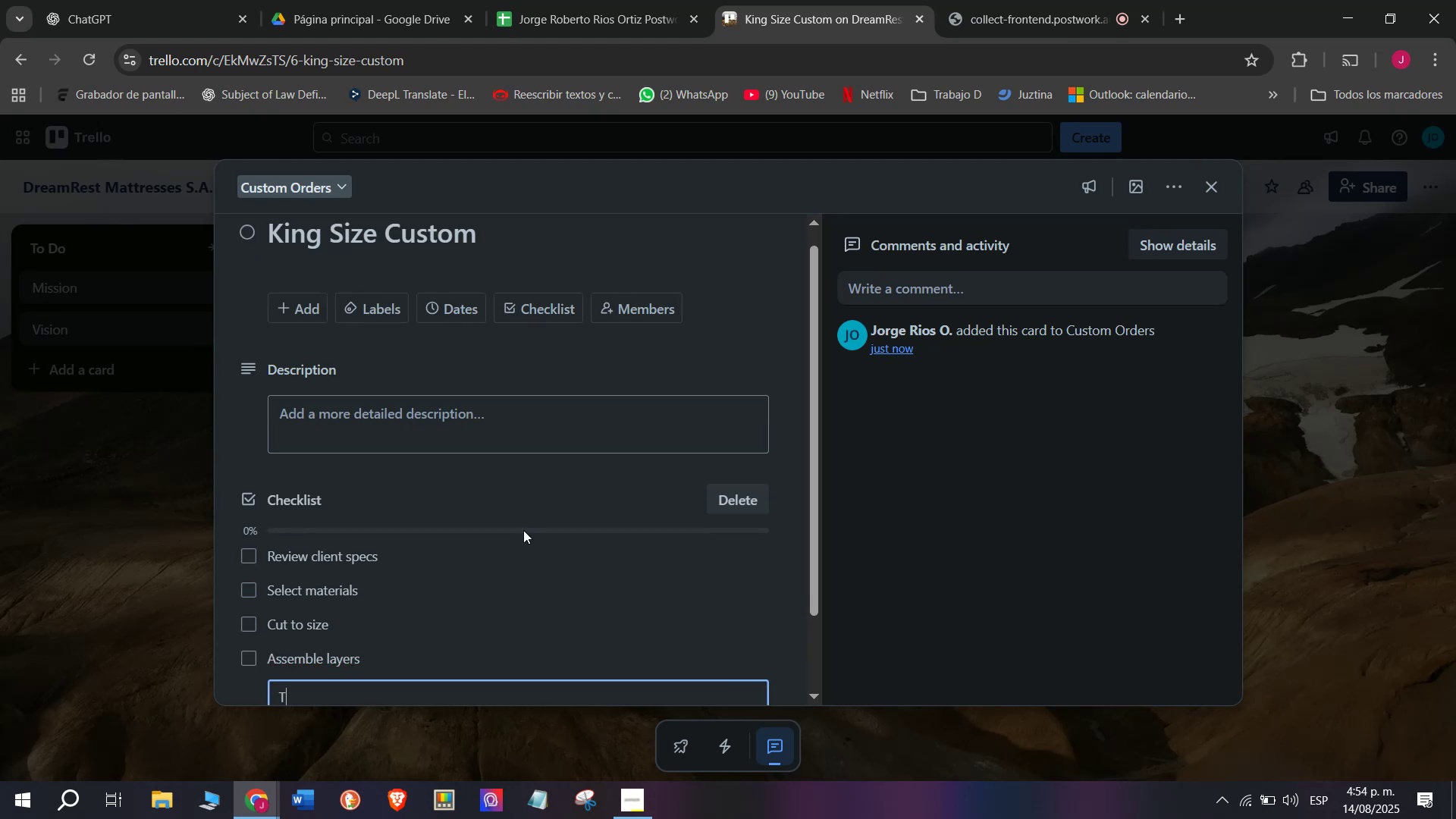 
type(est )
 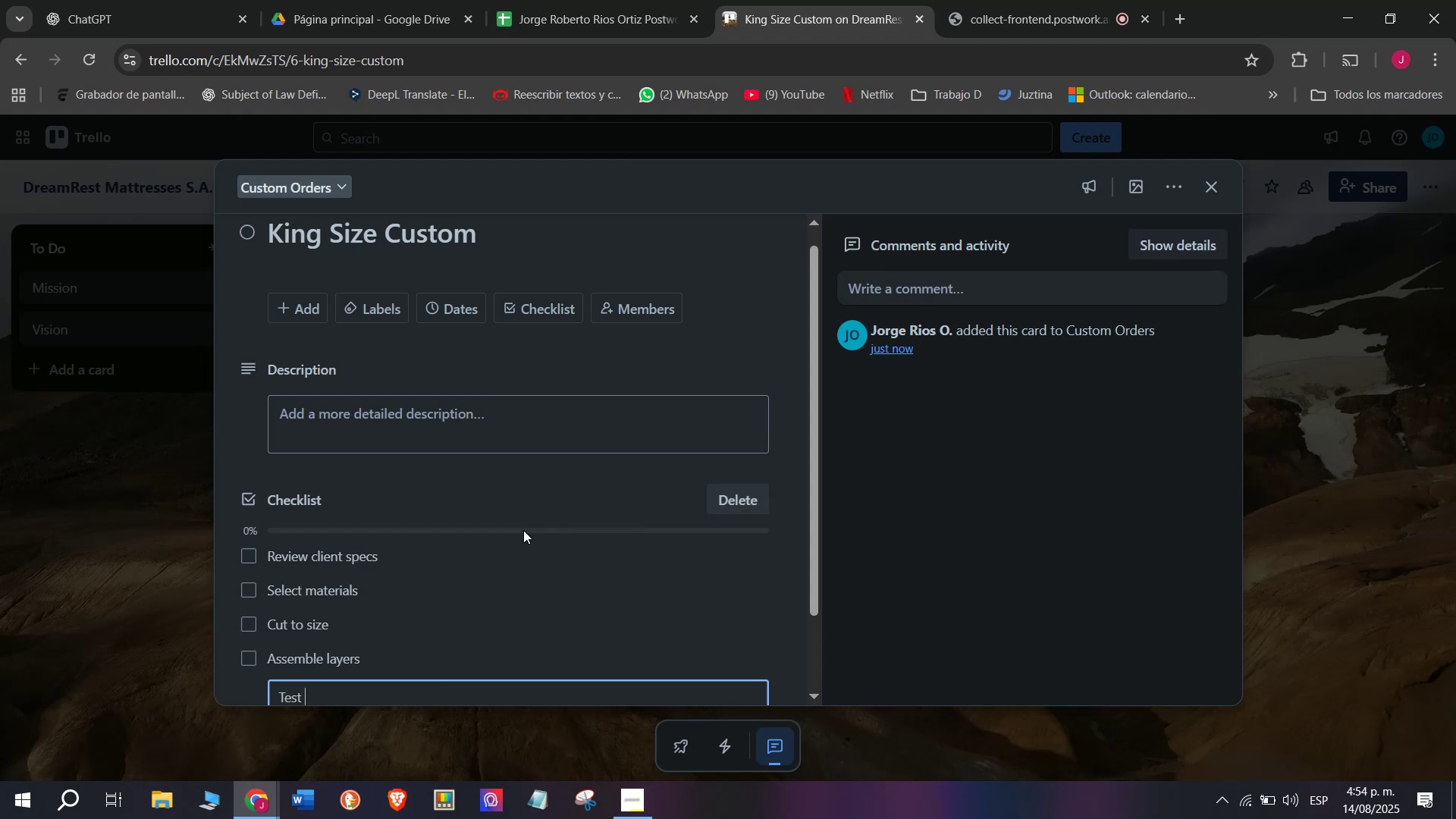 
wait(7.23)
 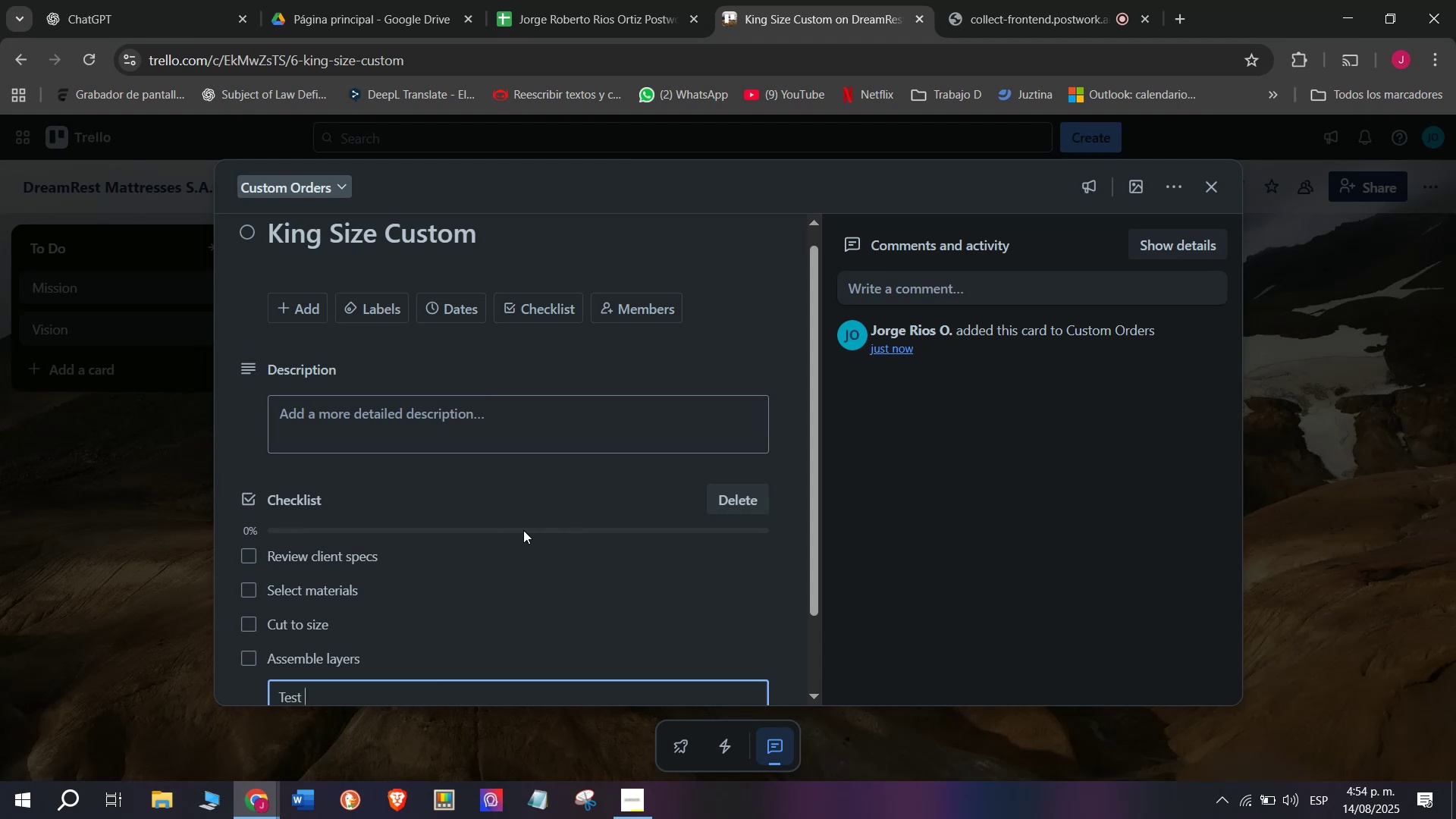 
type(firmness)
 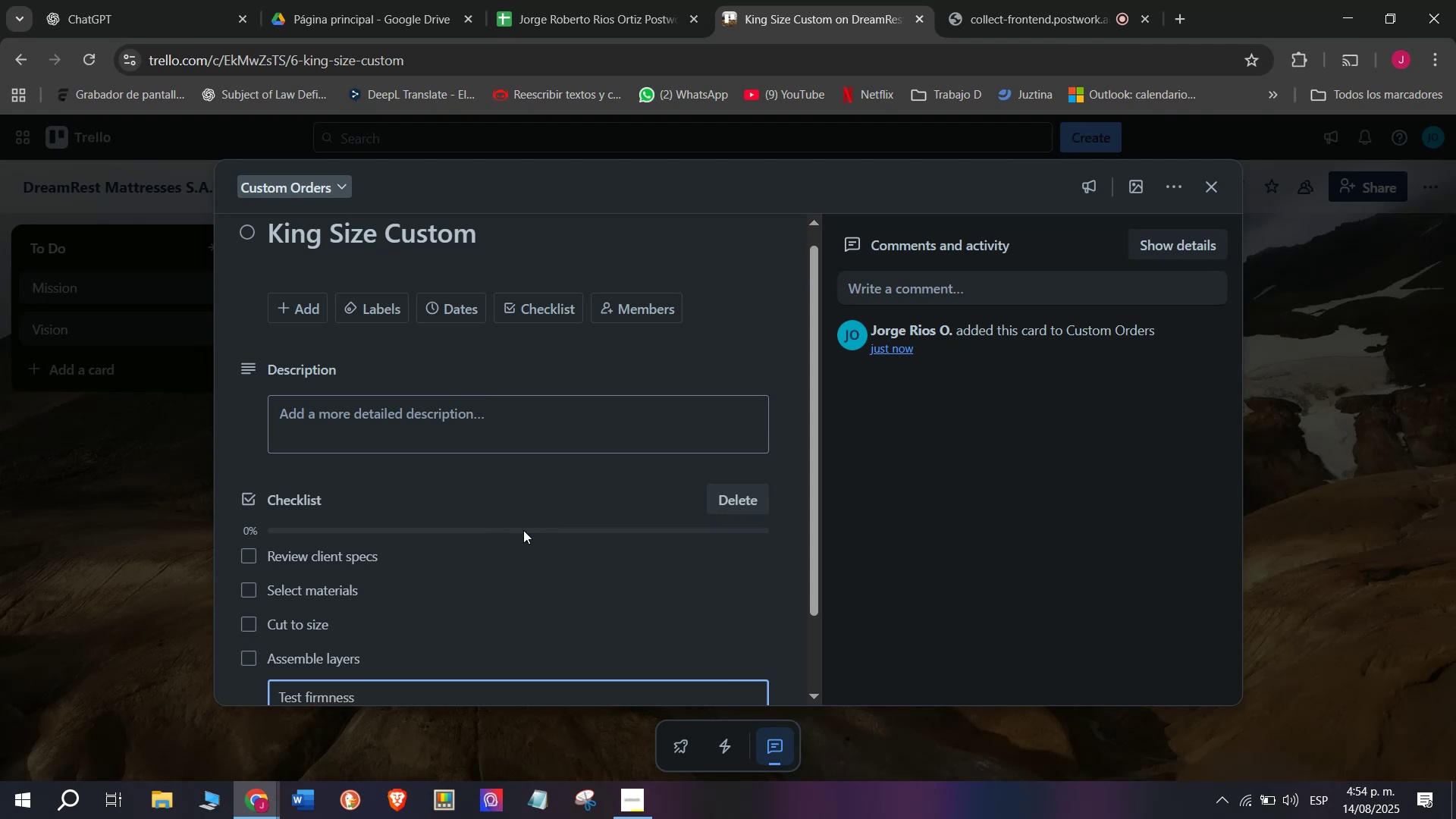 
key(Enter)
 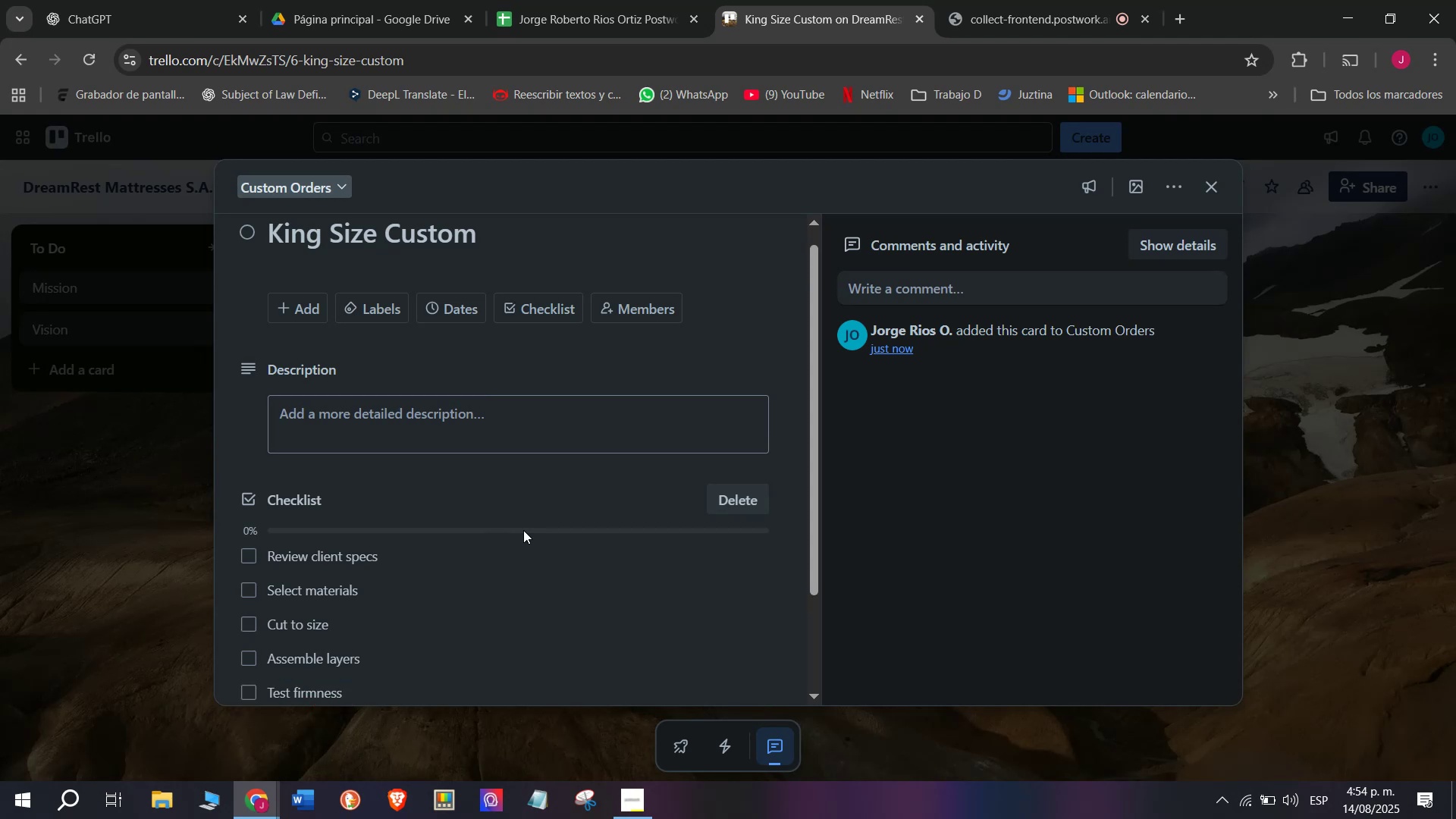 
type(pack )
key(Backspace)
key(Backspace)
key(Backspace)
key(Backspace)
key(Backspace)
type(Pack )
 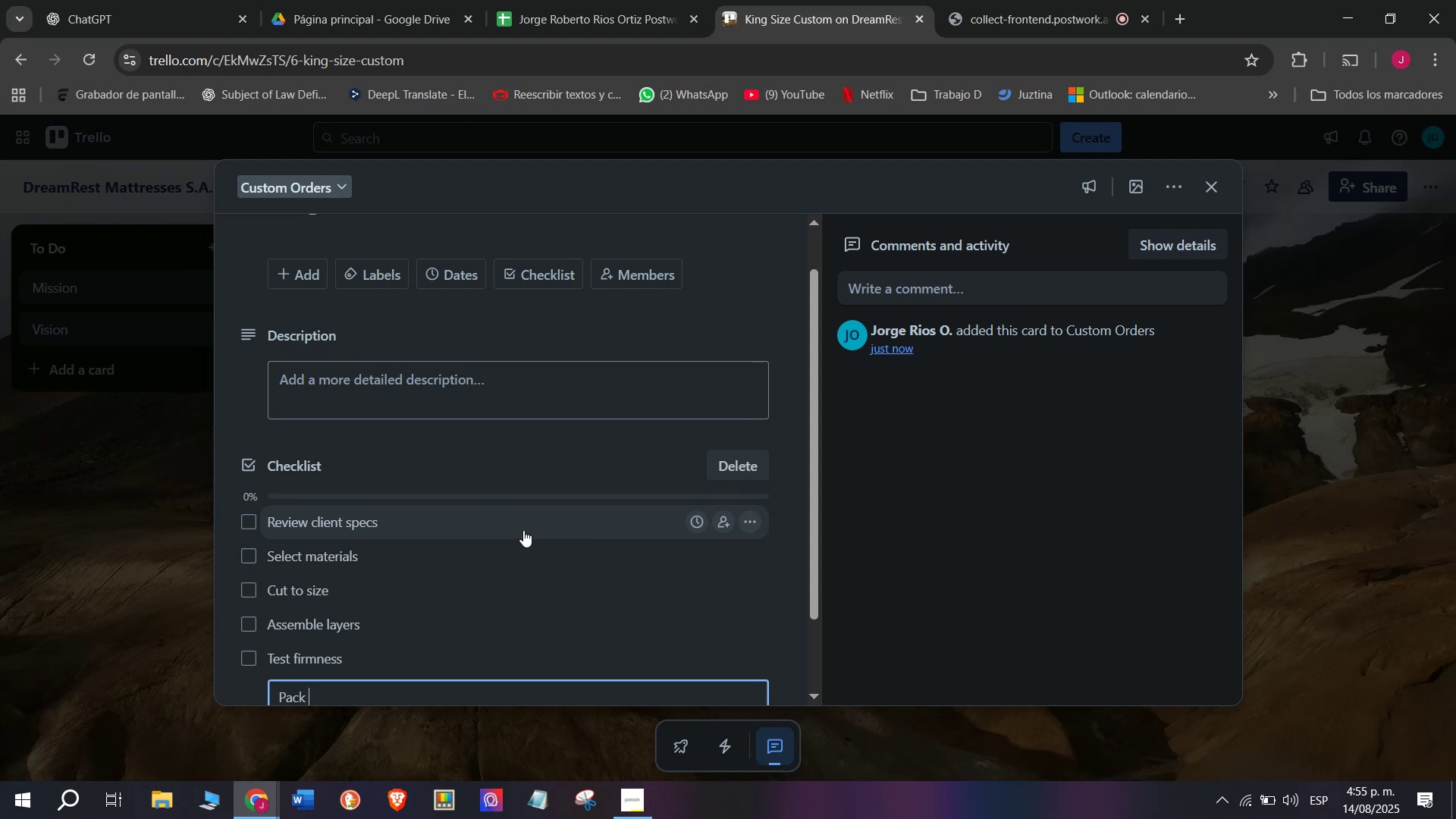 
type(securely)
 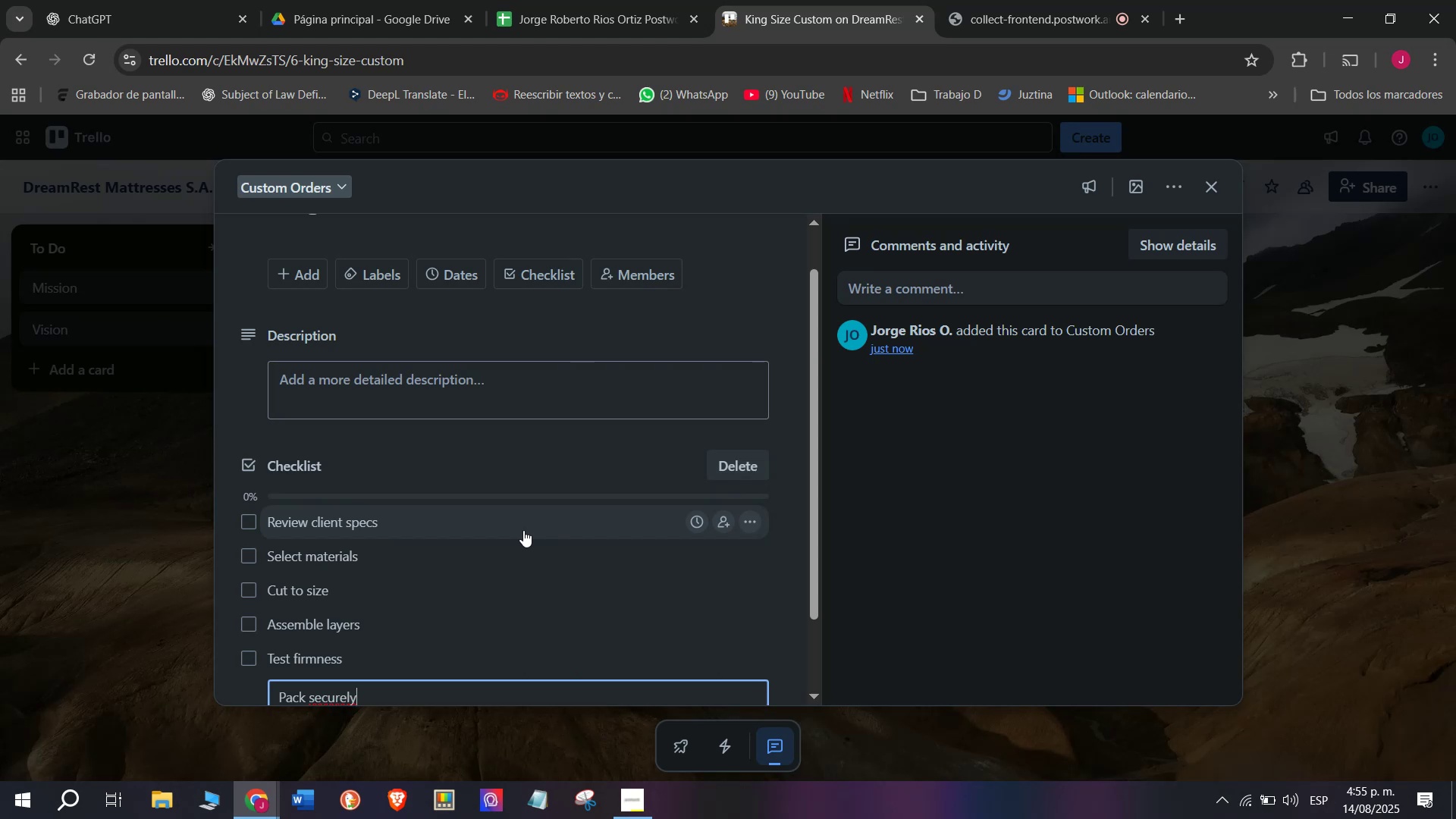 
key(Enter)
 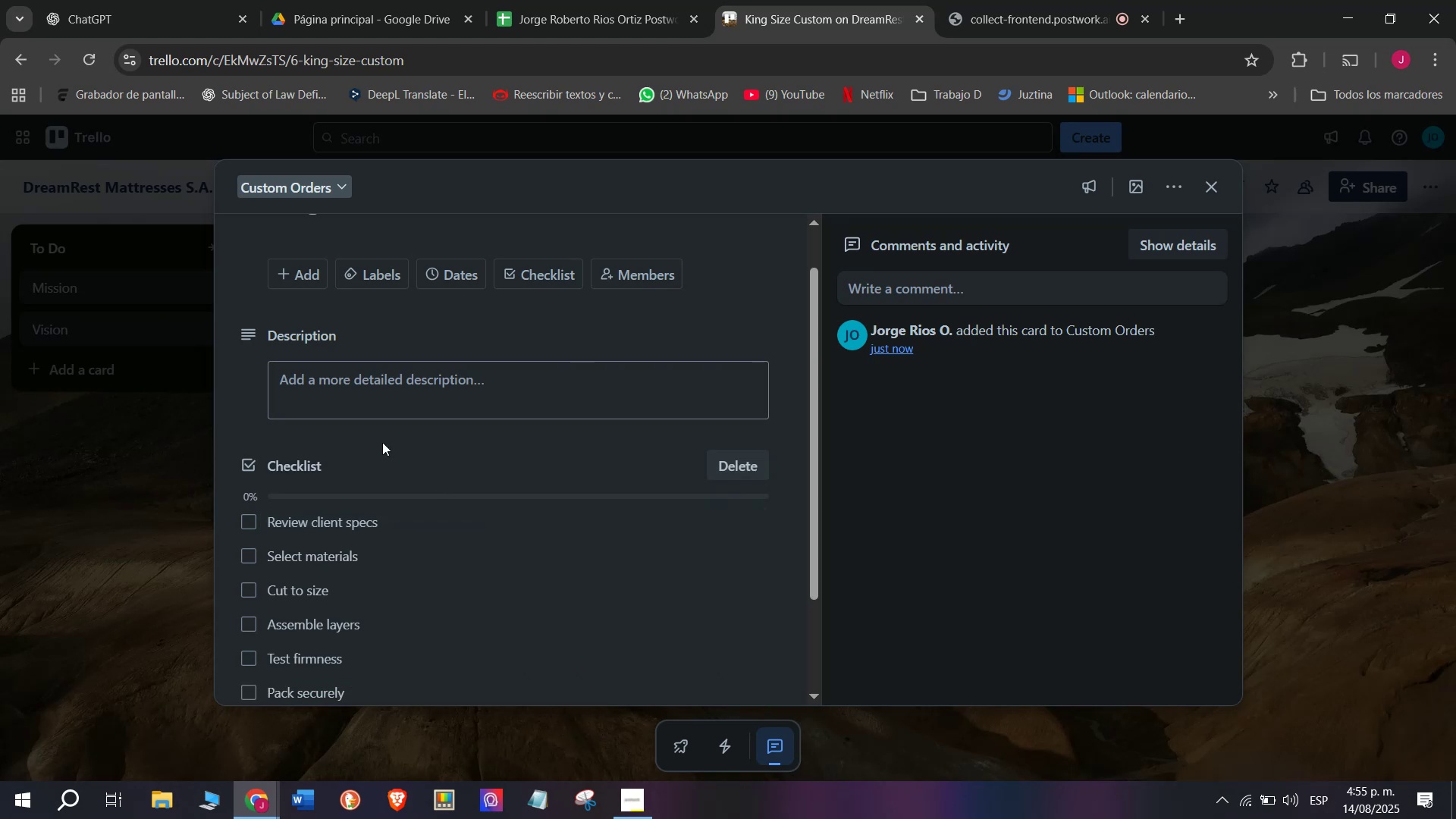 
left_click([356, 278])
 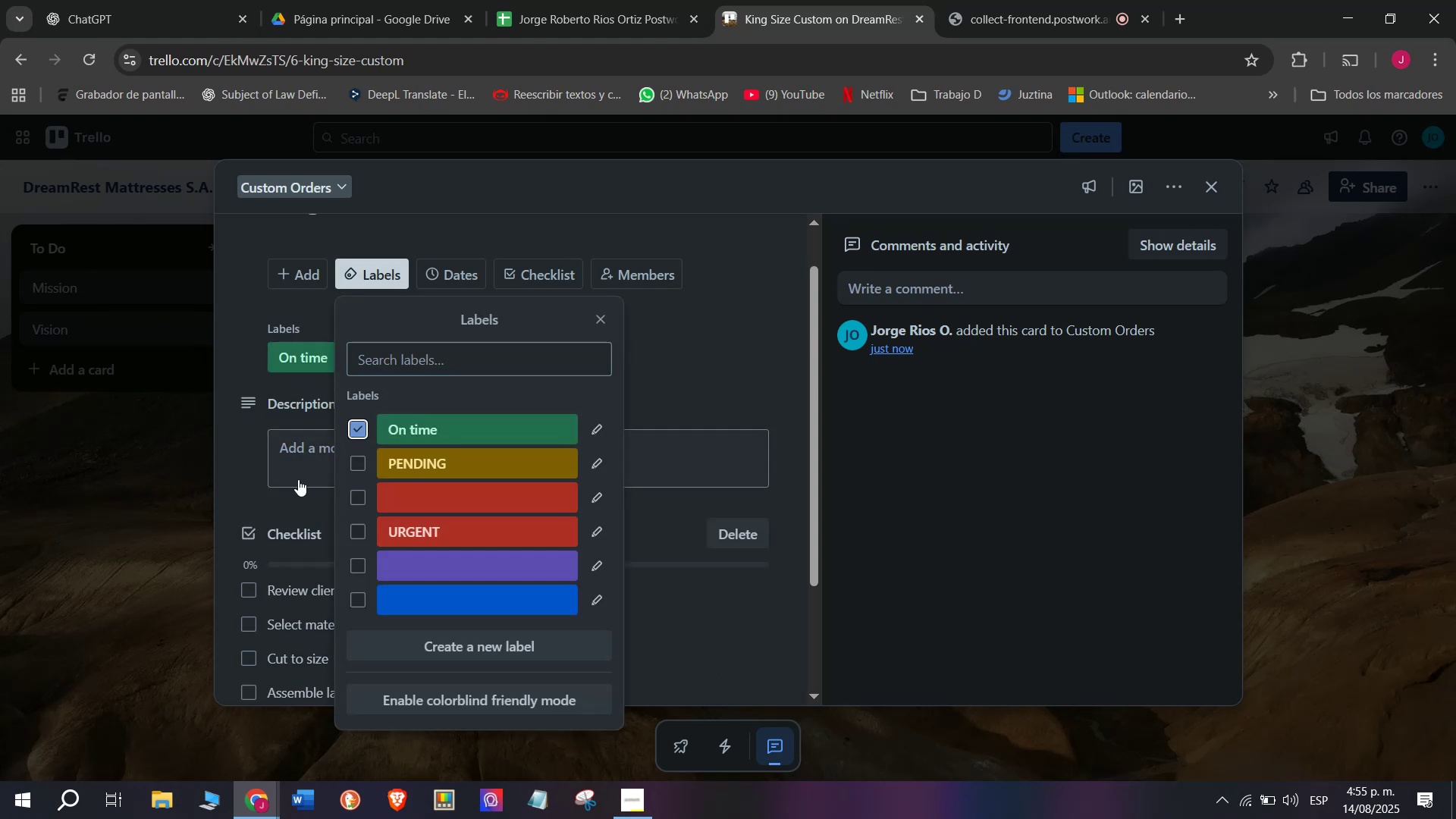 
double_click([121, 534])
 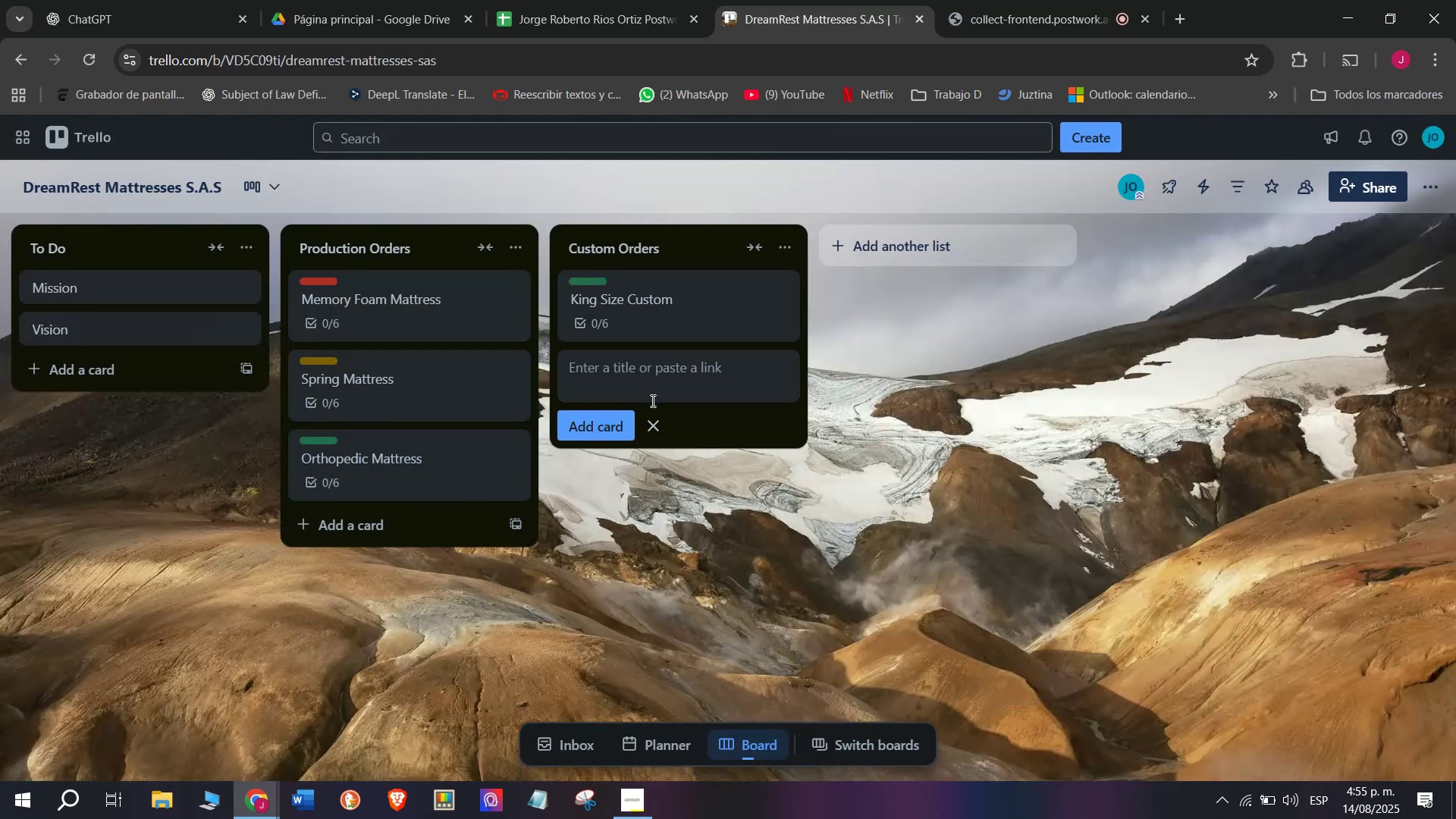 
wait(5.3)
 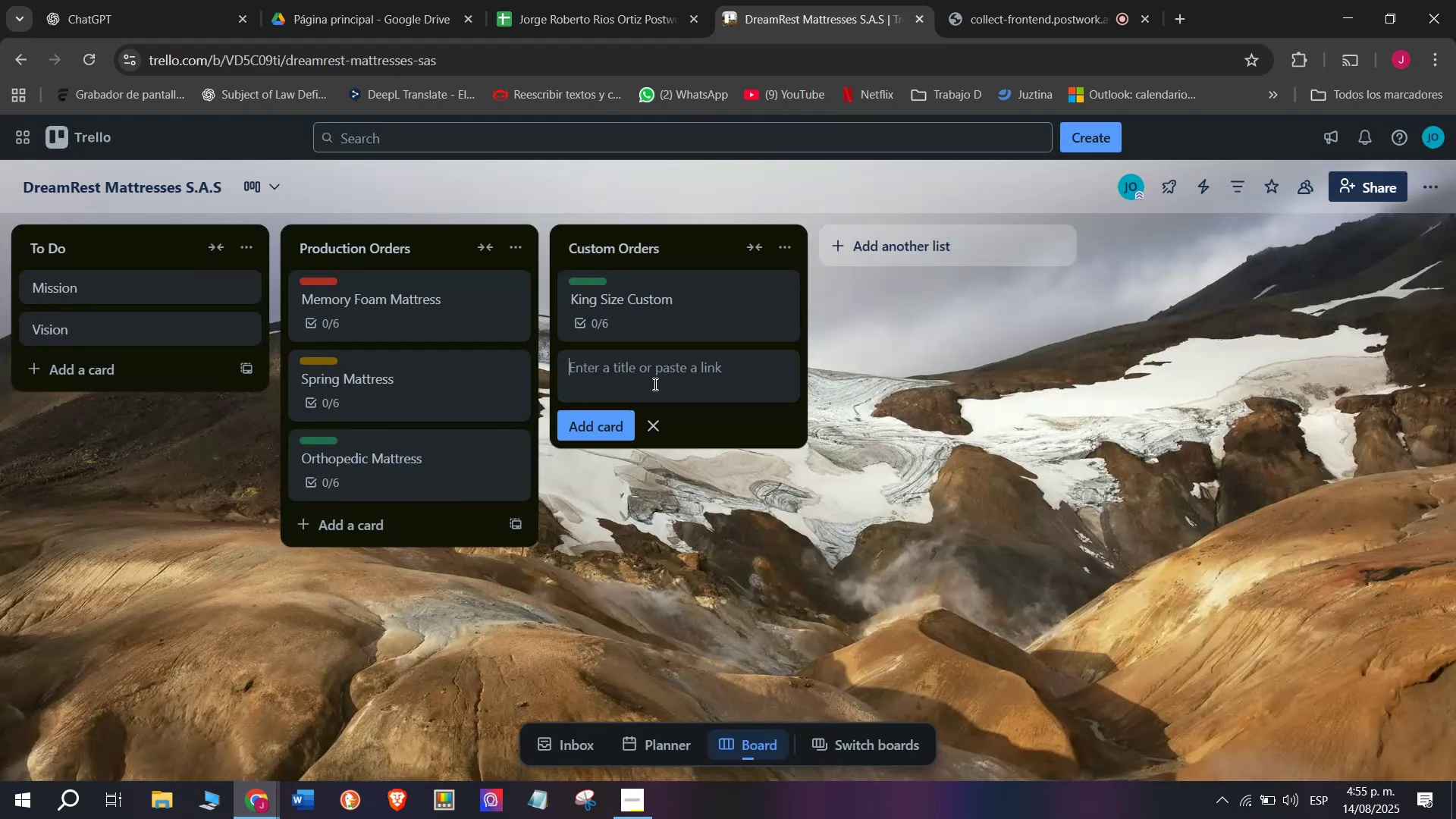 
type(Hotel )
 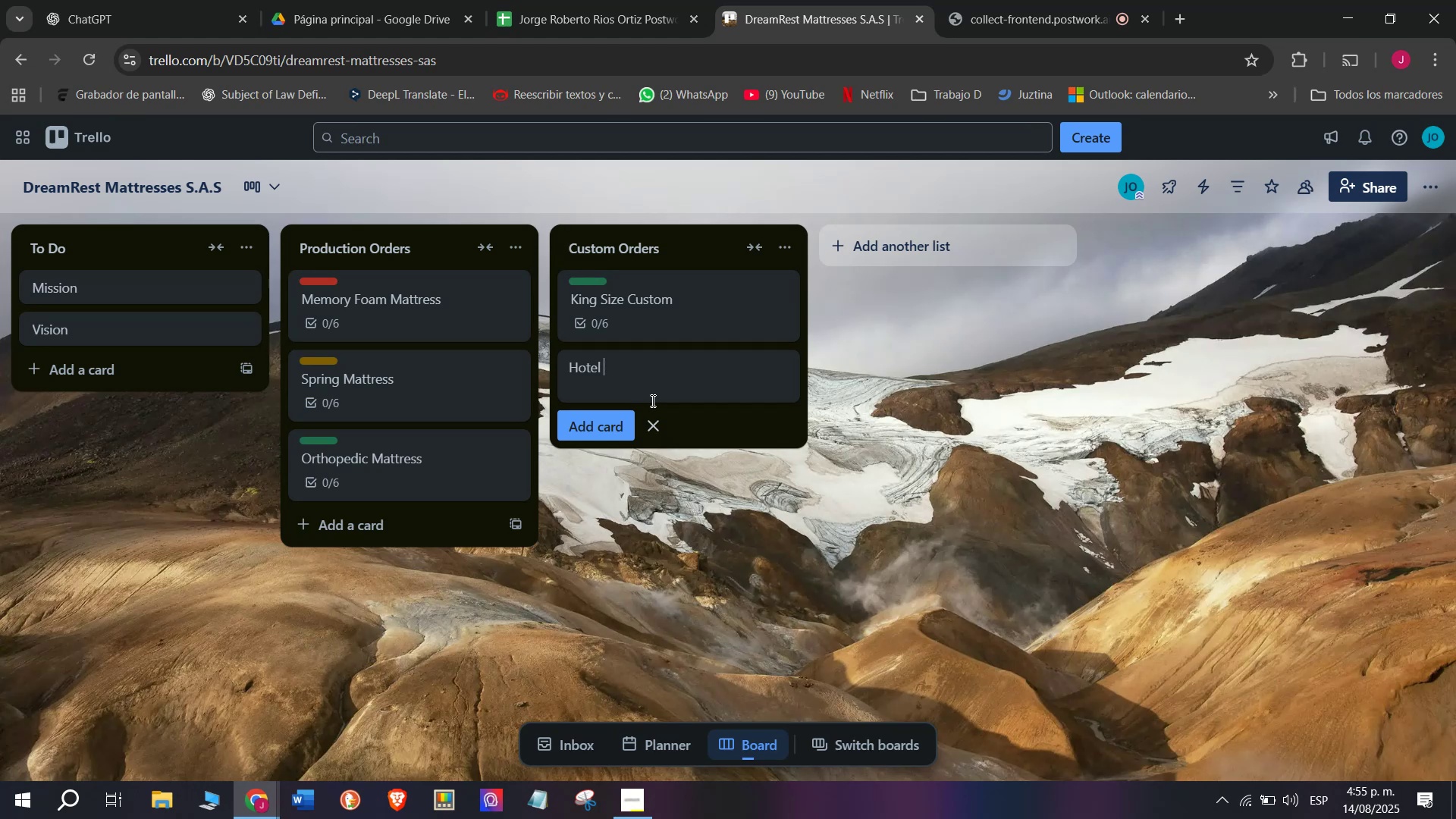 
type(Contract)
 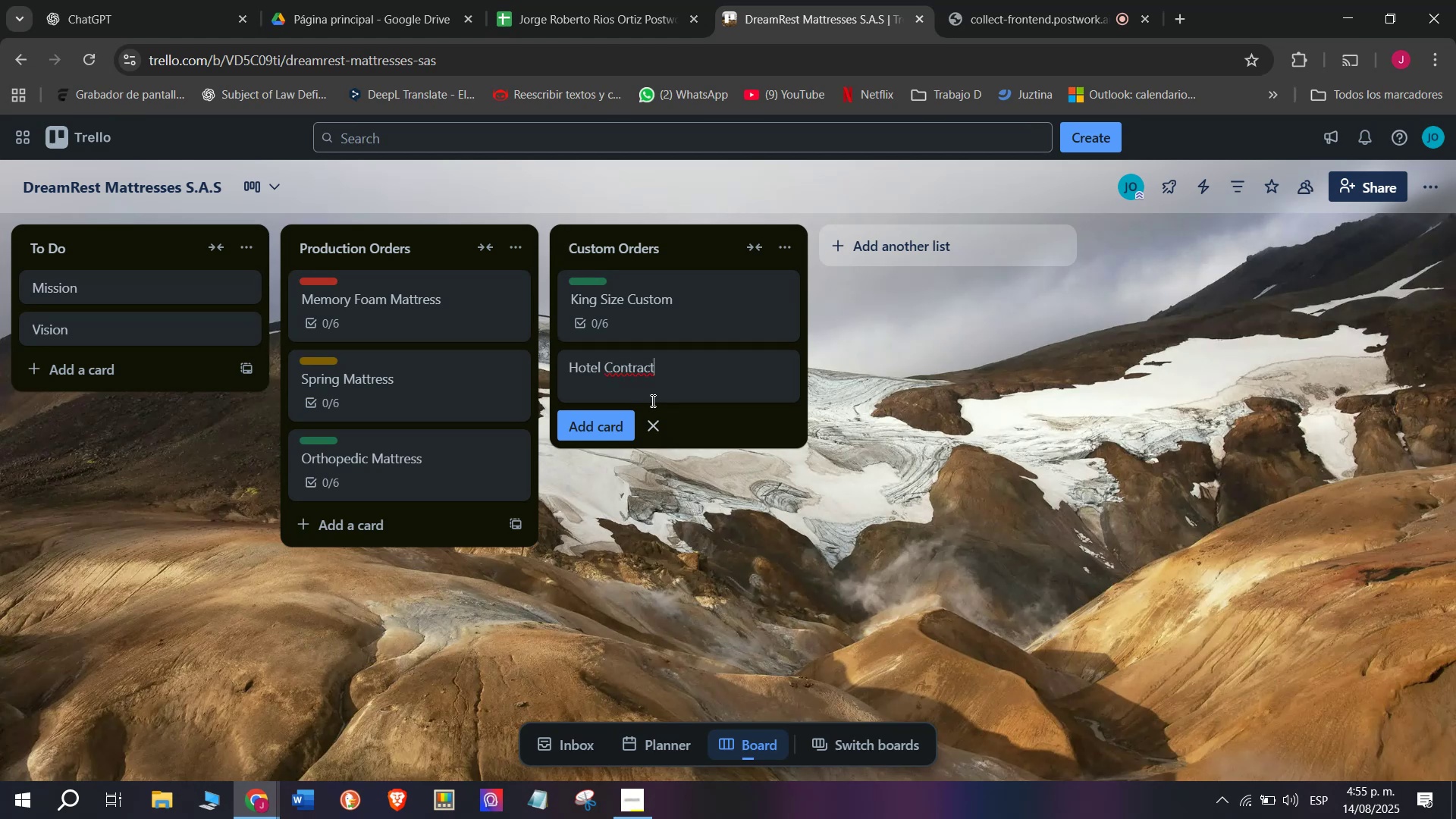 
key(Enter)
 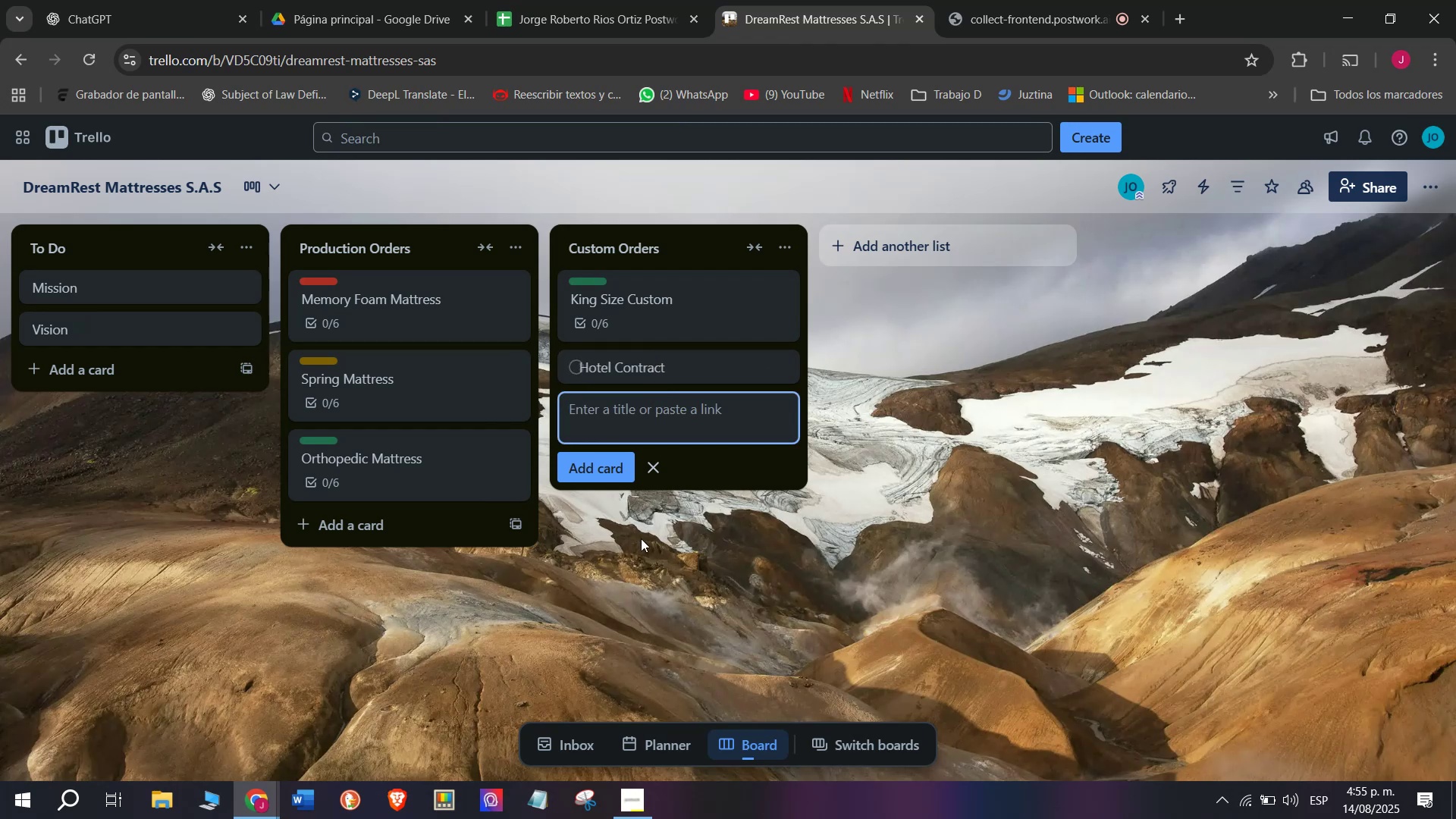 
left_click([658, 377])
 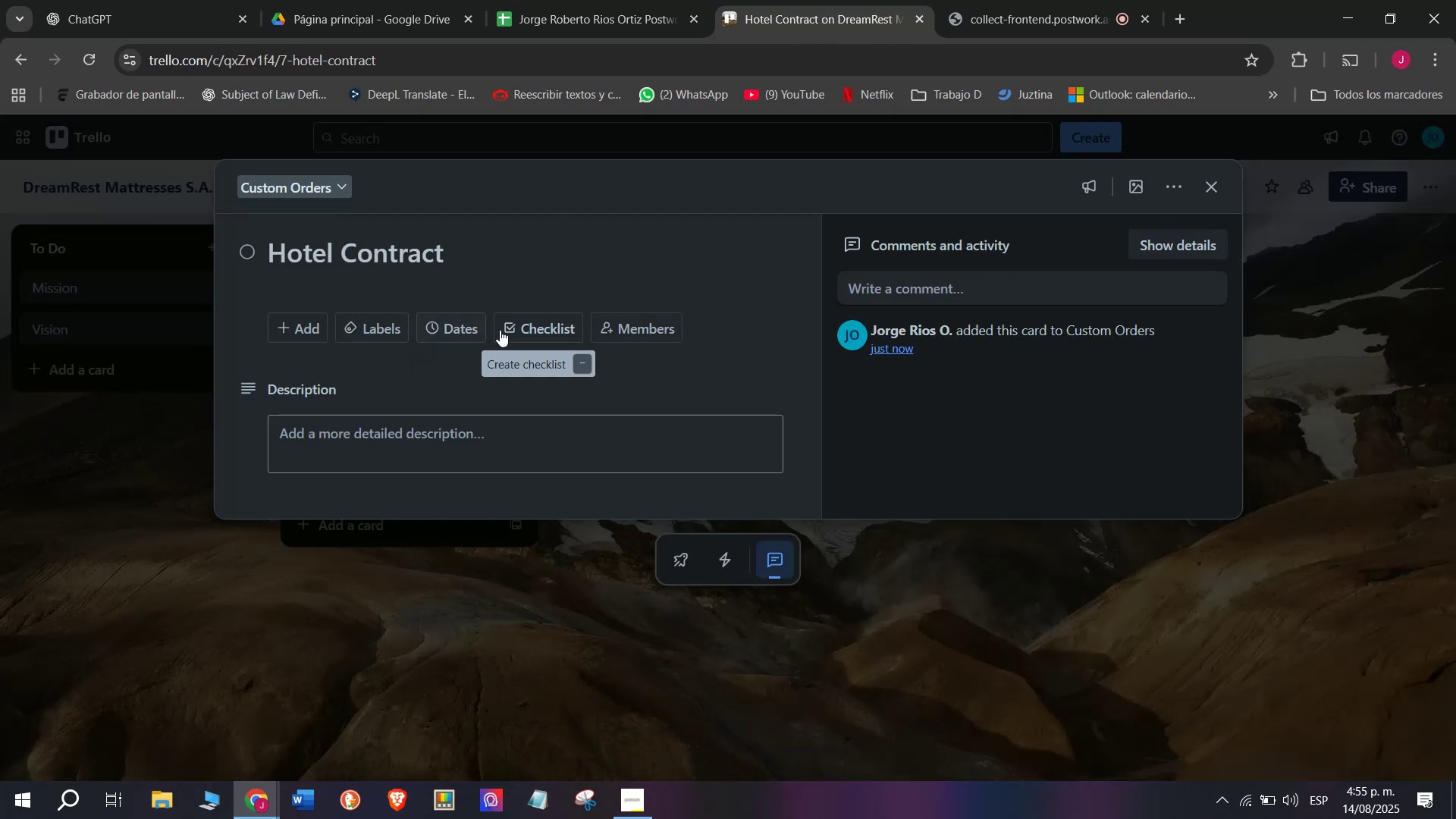 
left_click([546, 322])
 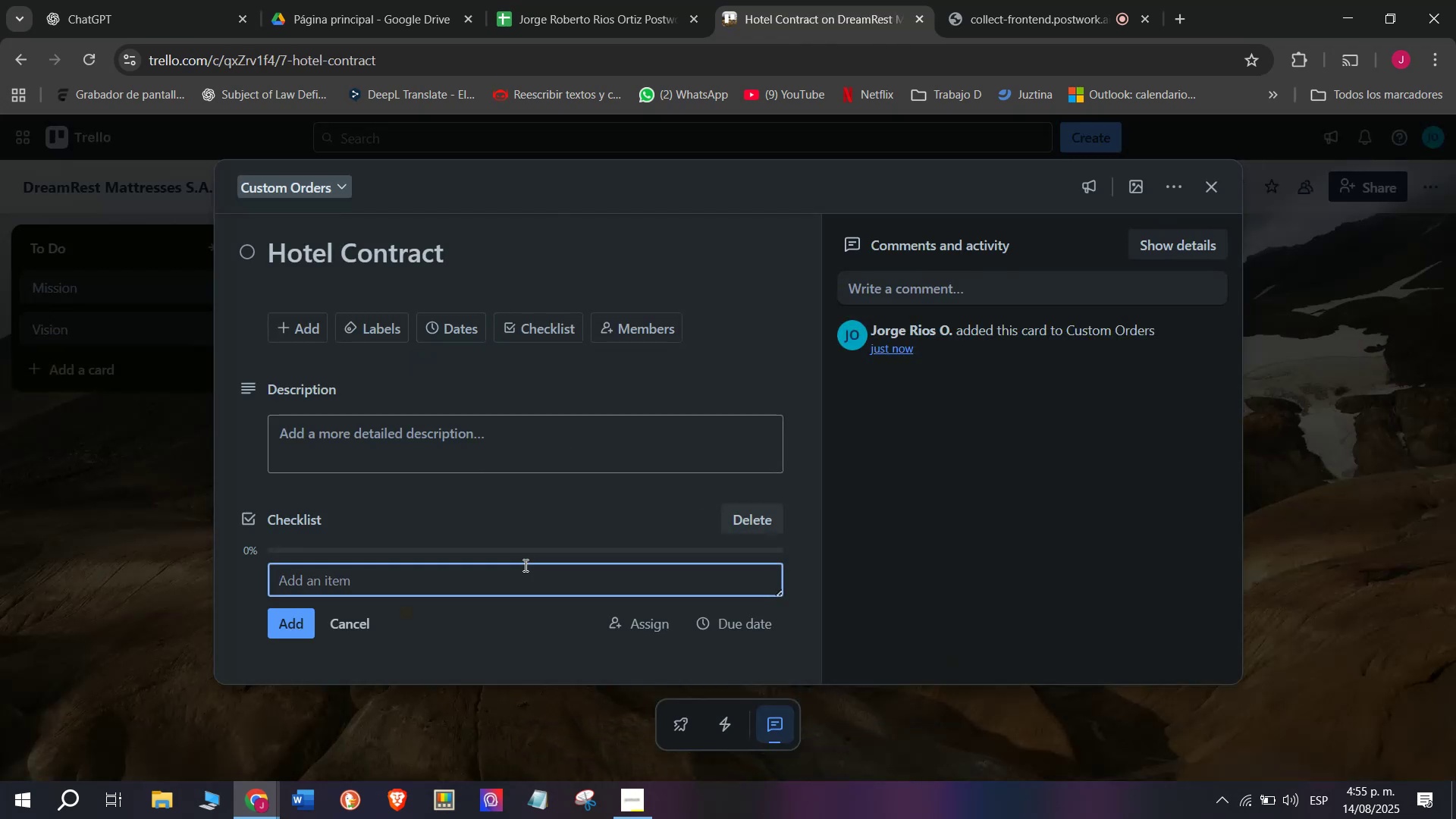 
wait(6.45)
 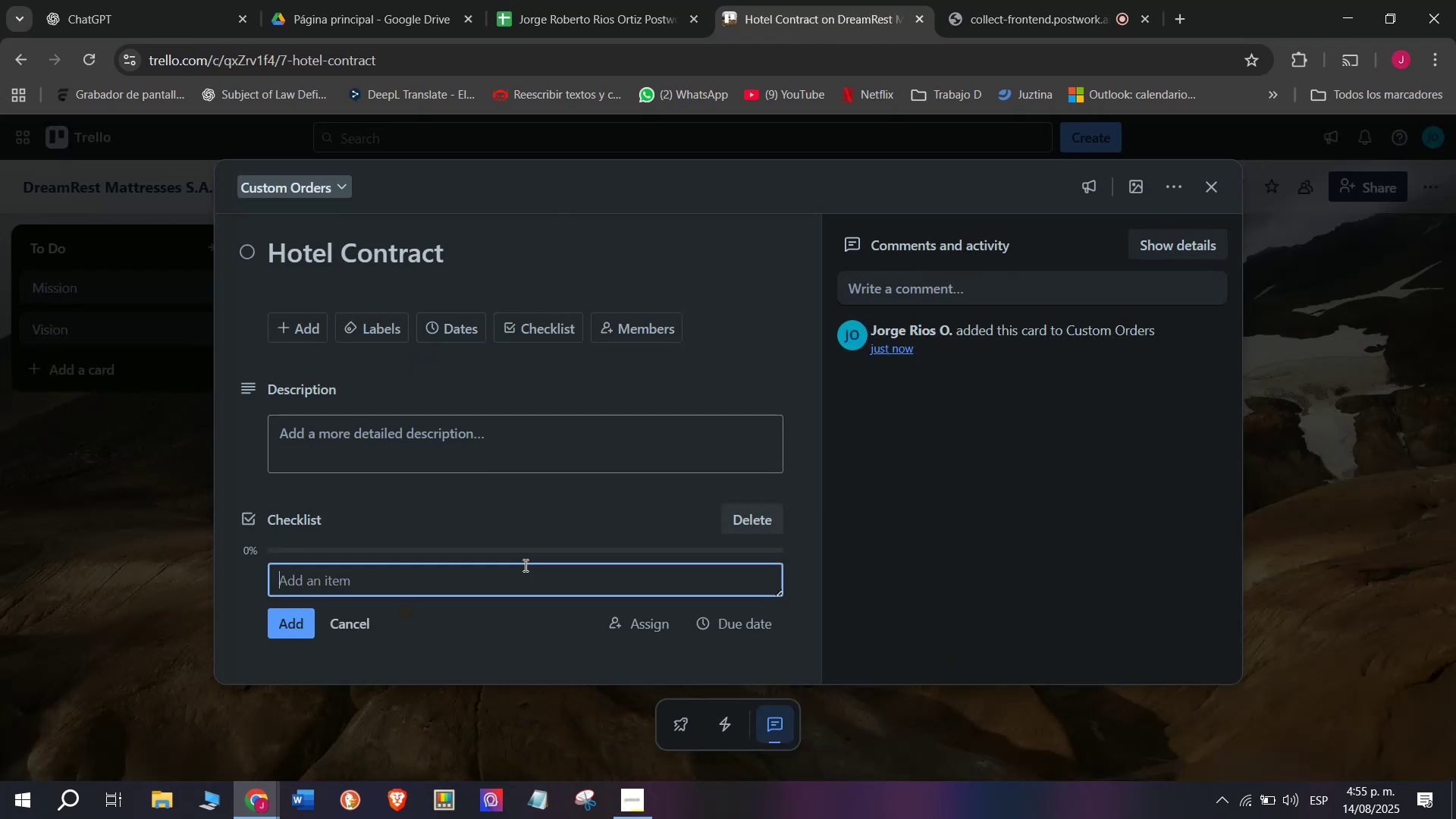 
type(Confirm number of units)
 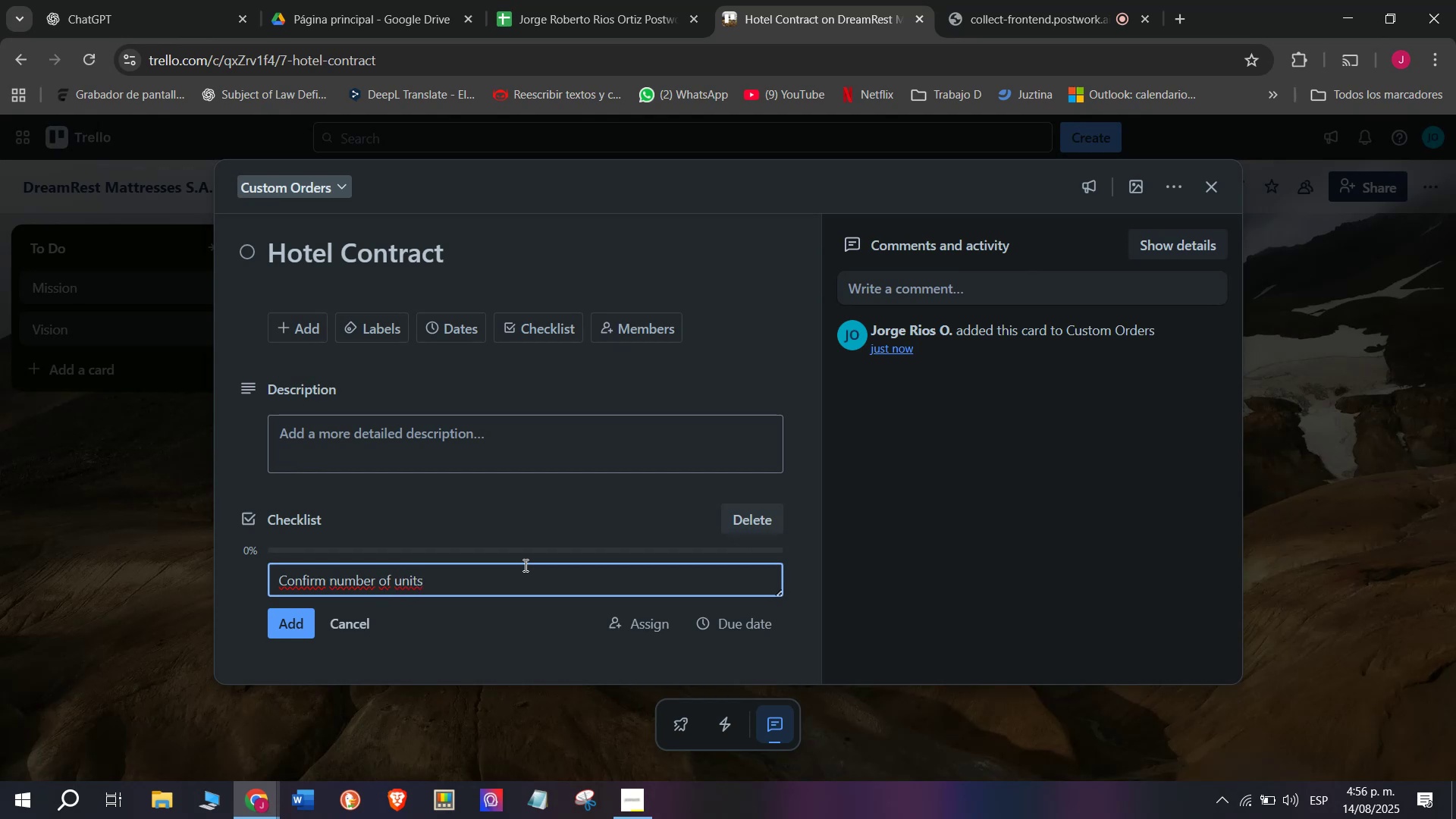 
key(Enter)
 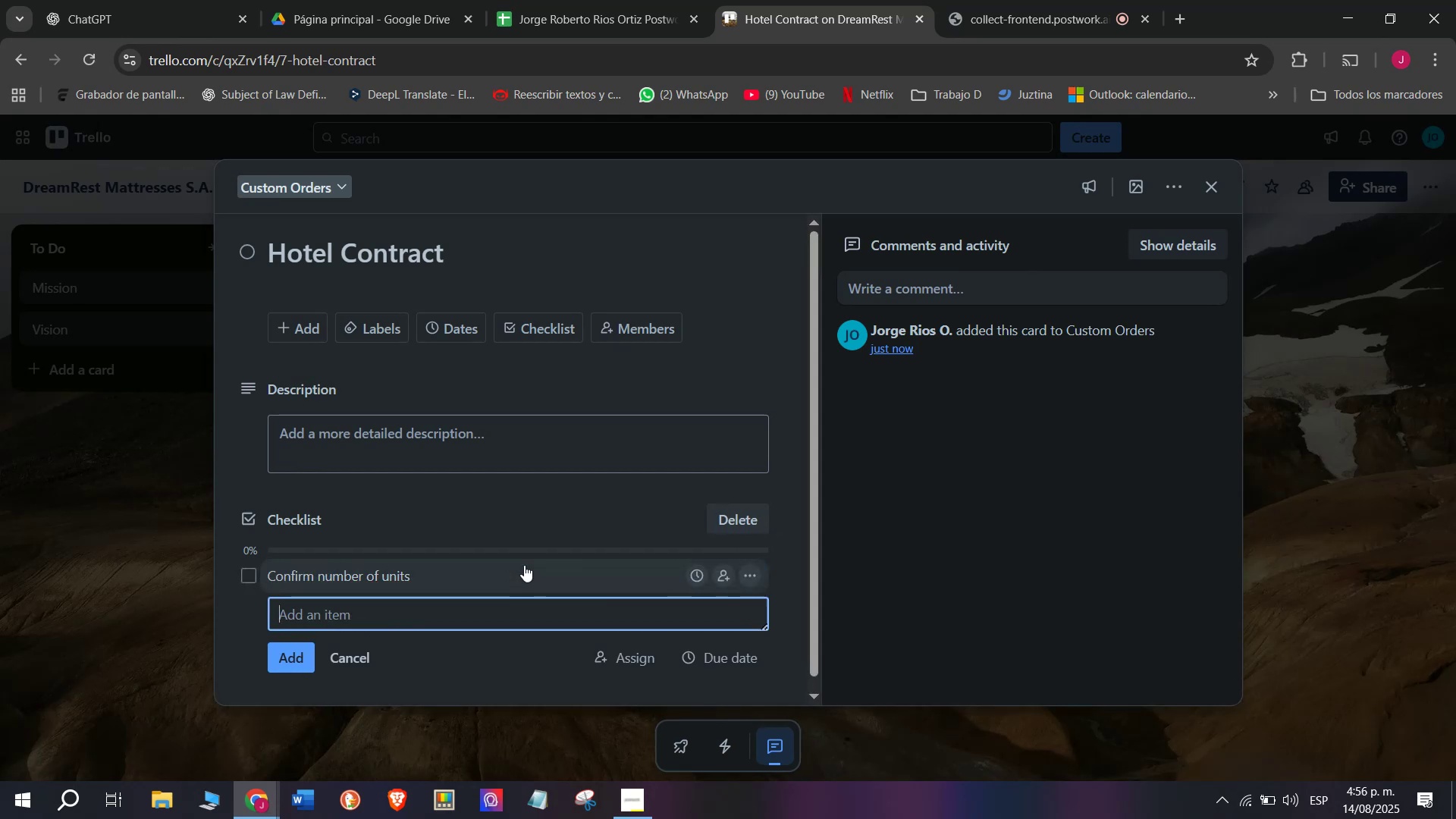 
type(Coordinate bulk materials)
 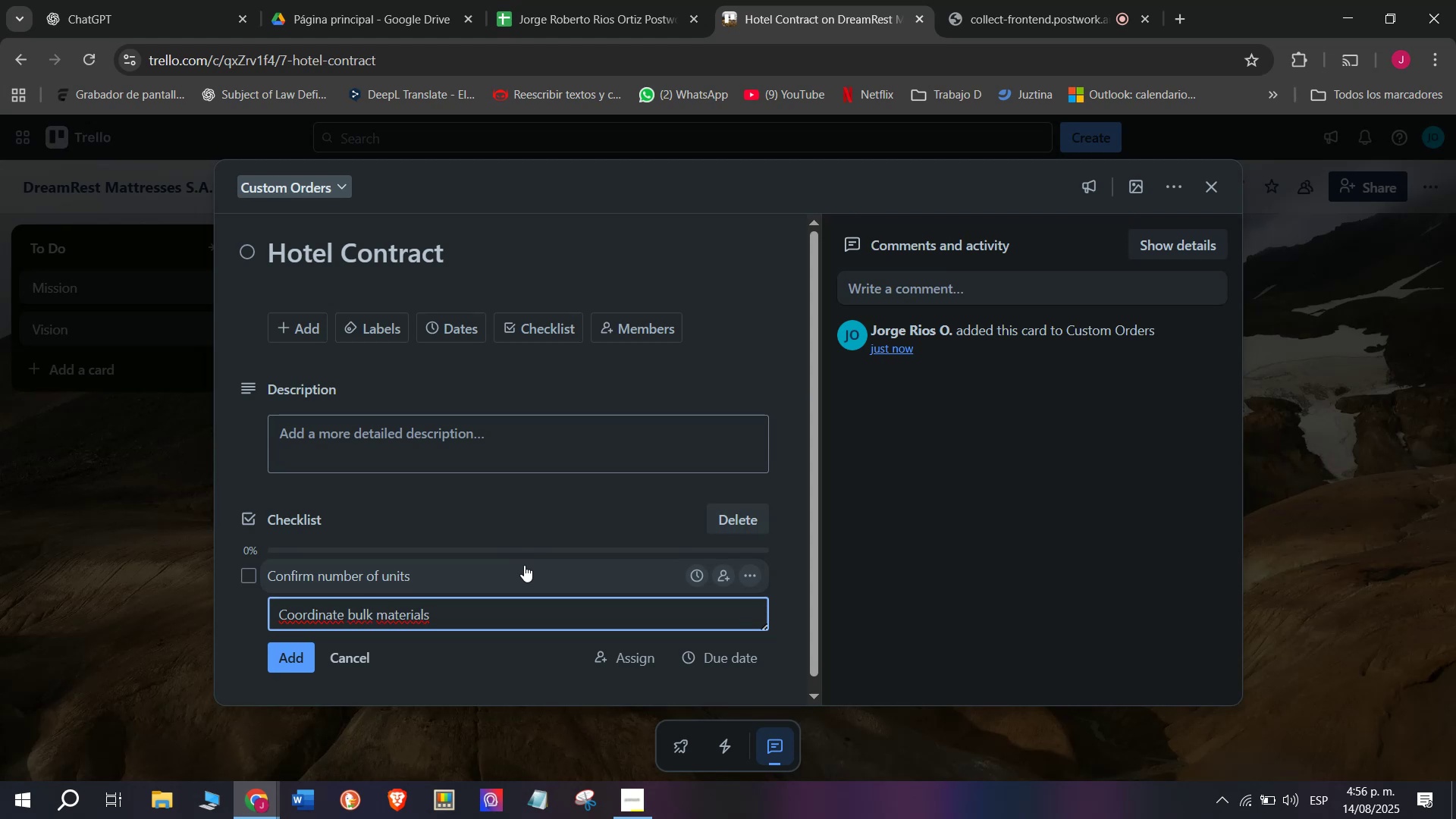 
wait(5.32)
 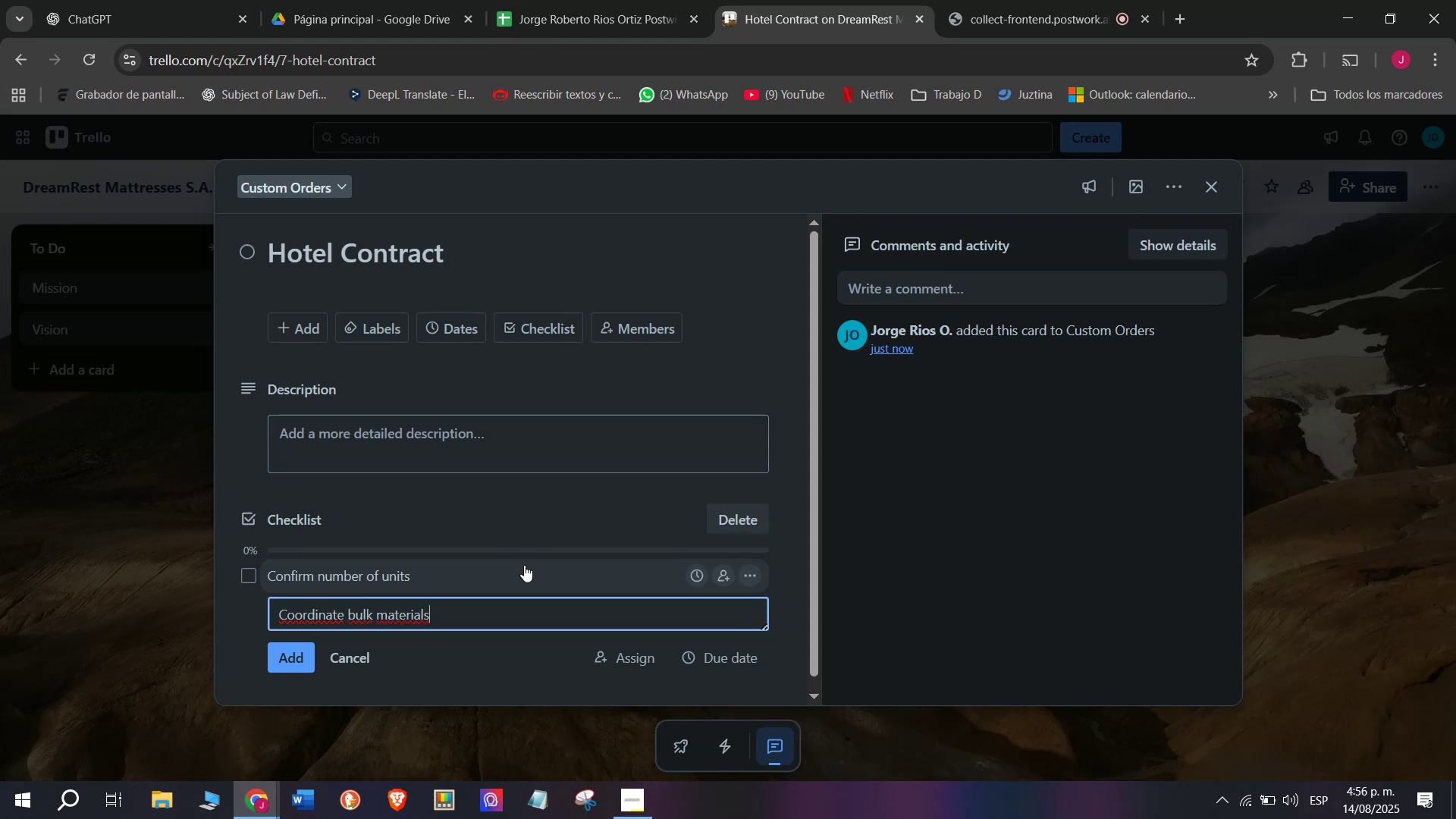 
key(Enter)
 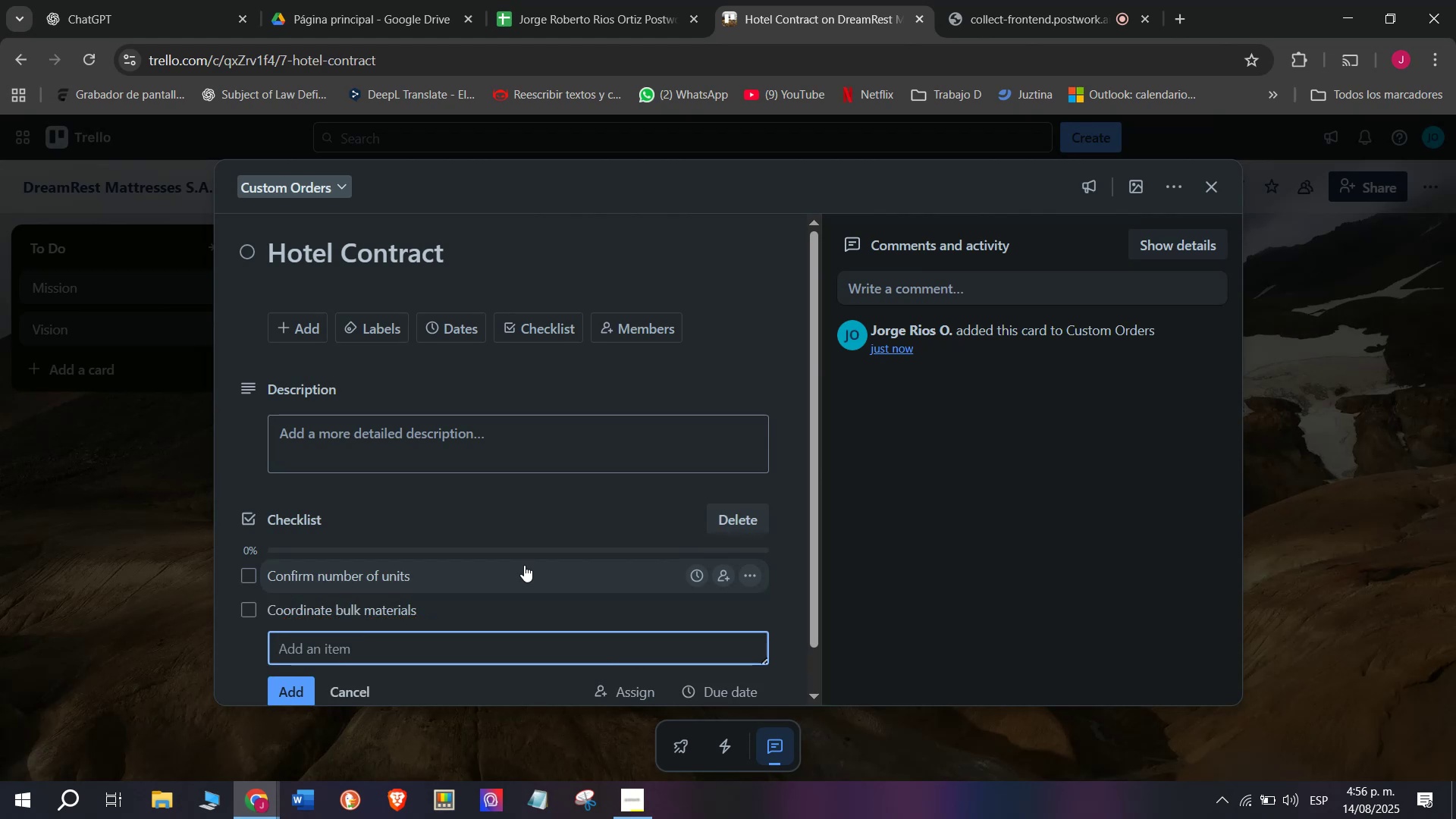 
type(Set )
 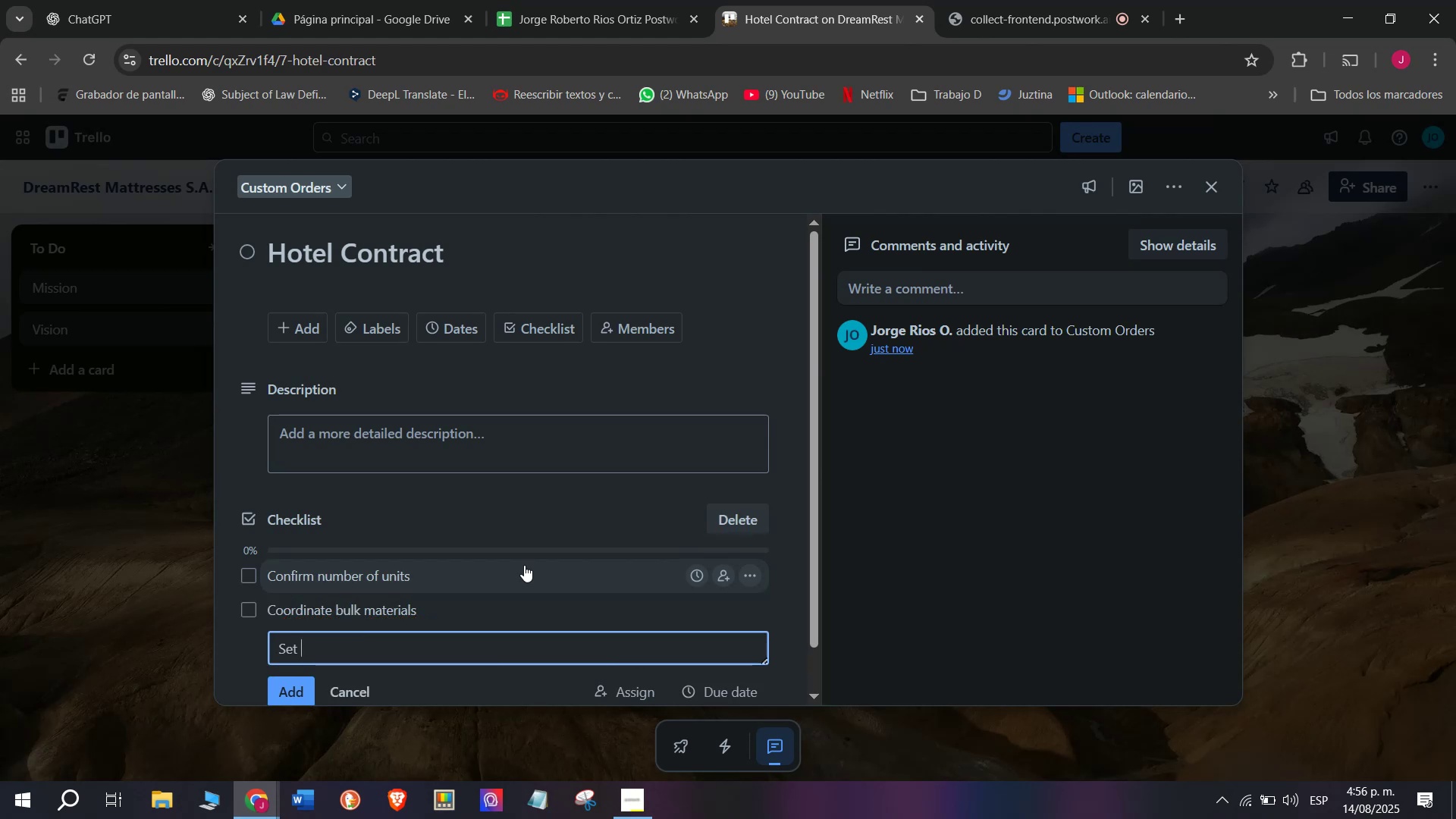 
type(production )
 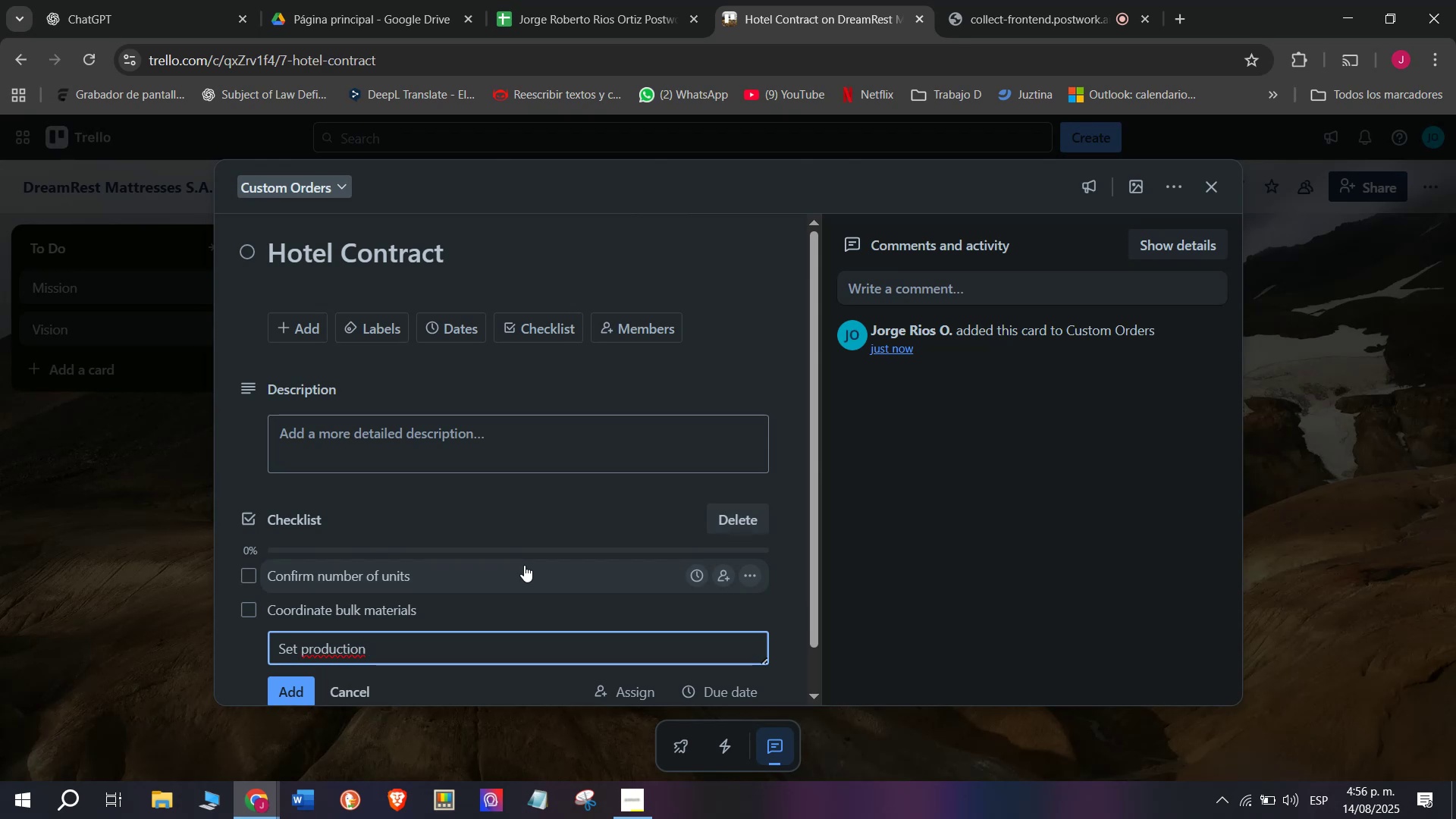 
type(schedule)
 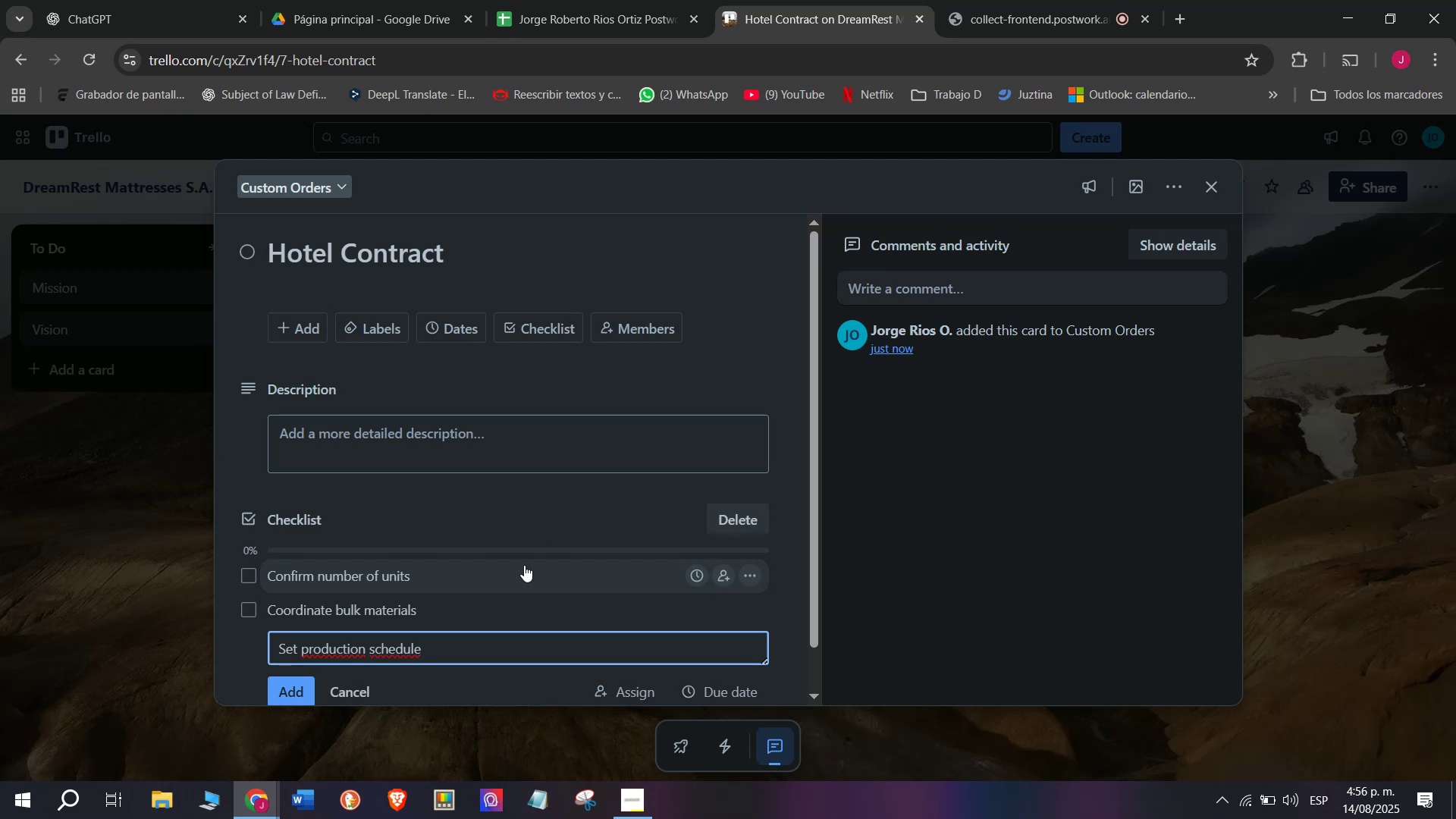 
key(Enter)
 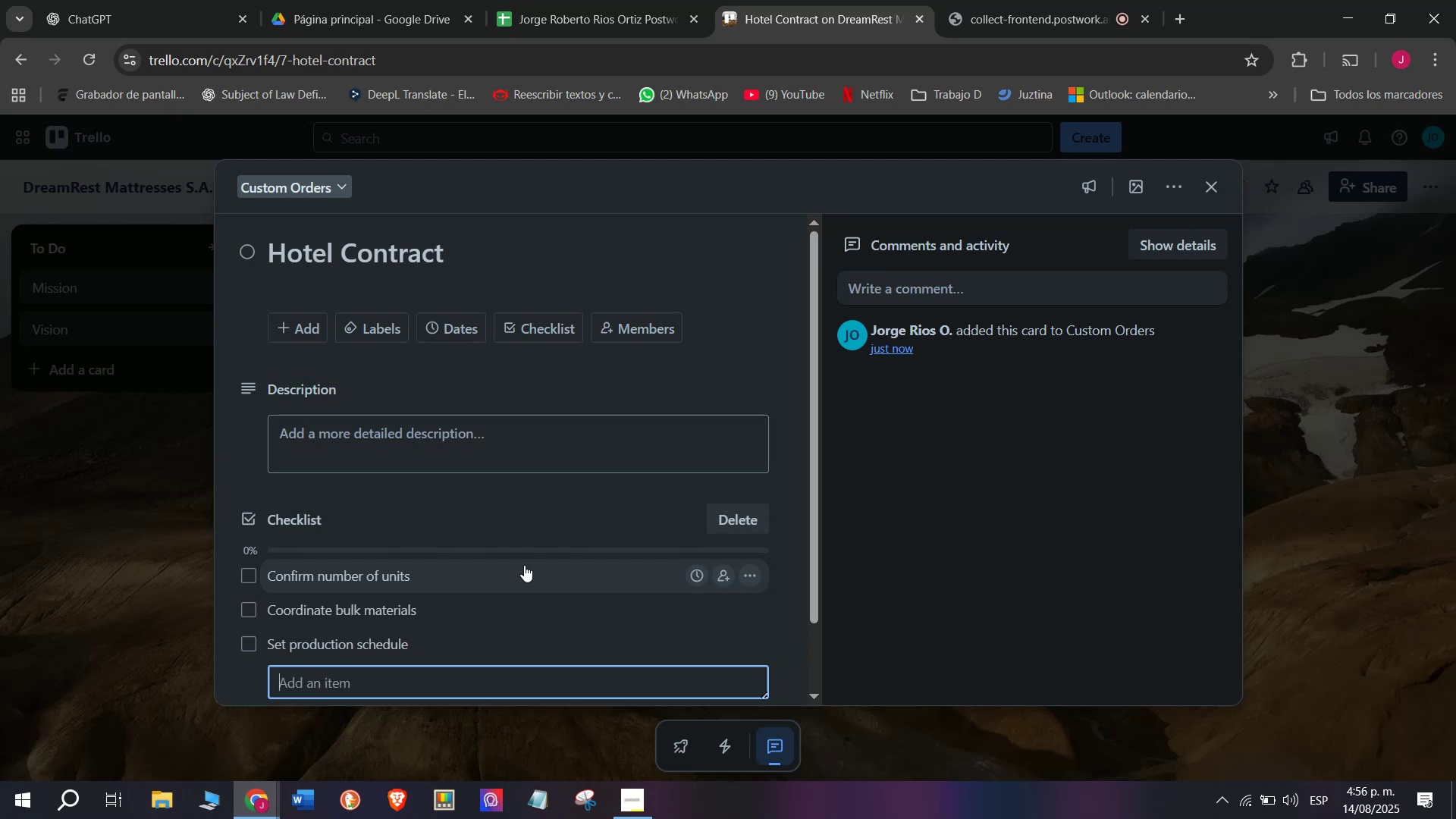 
type(Assem,ble)
key(Backspace)
key(Backspace)
key(Backspace)
key(Backspace)
type(ble )
 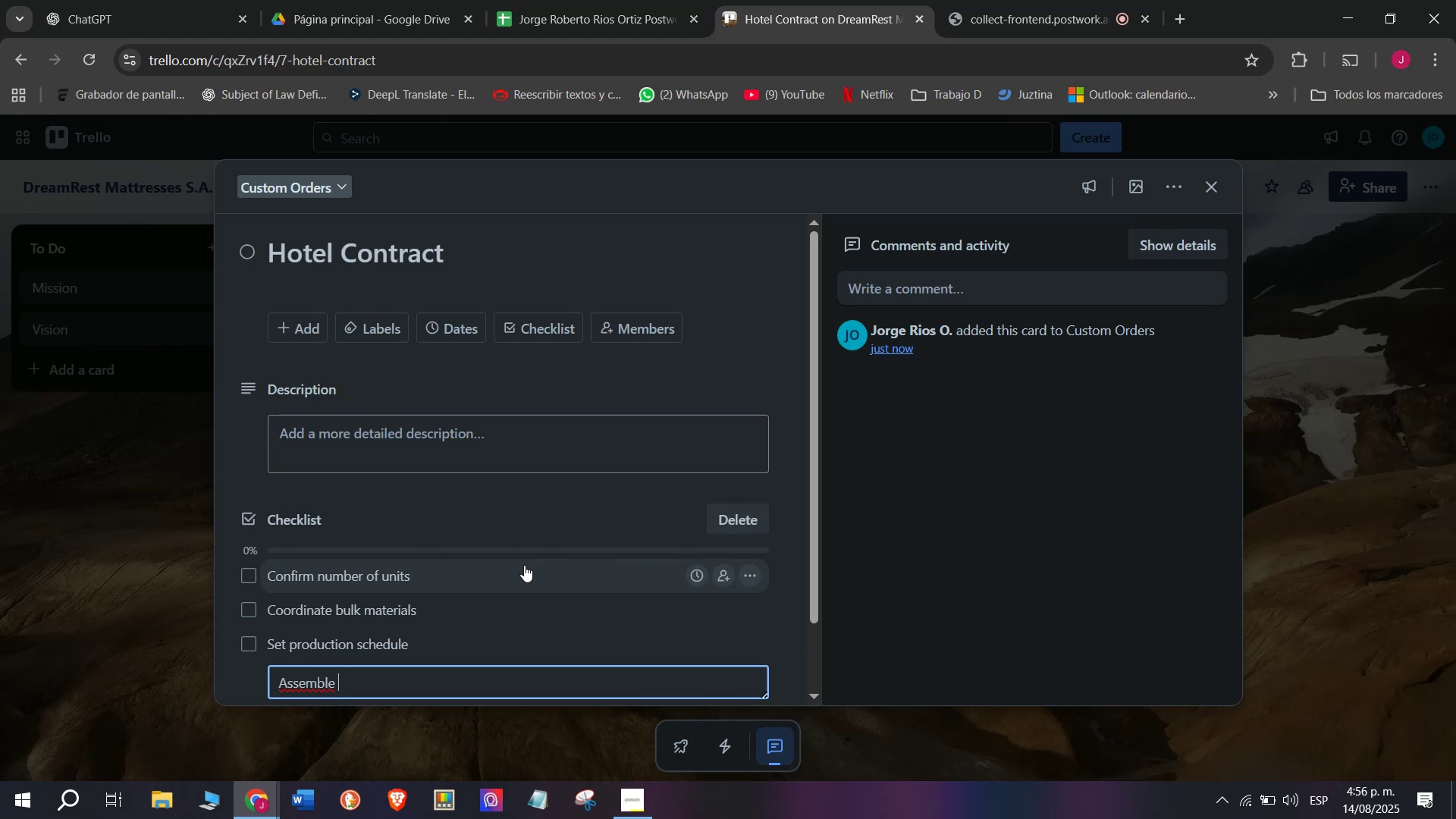 
type(matt)
 